 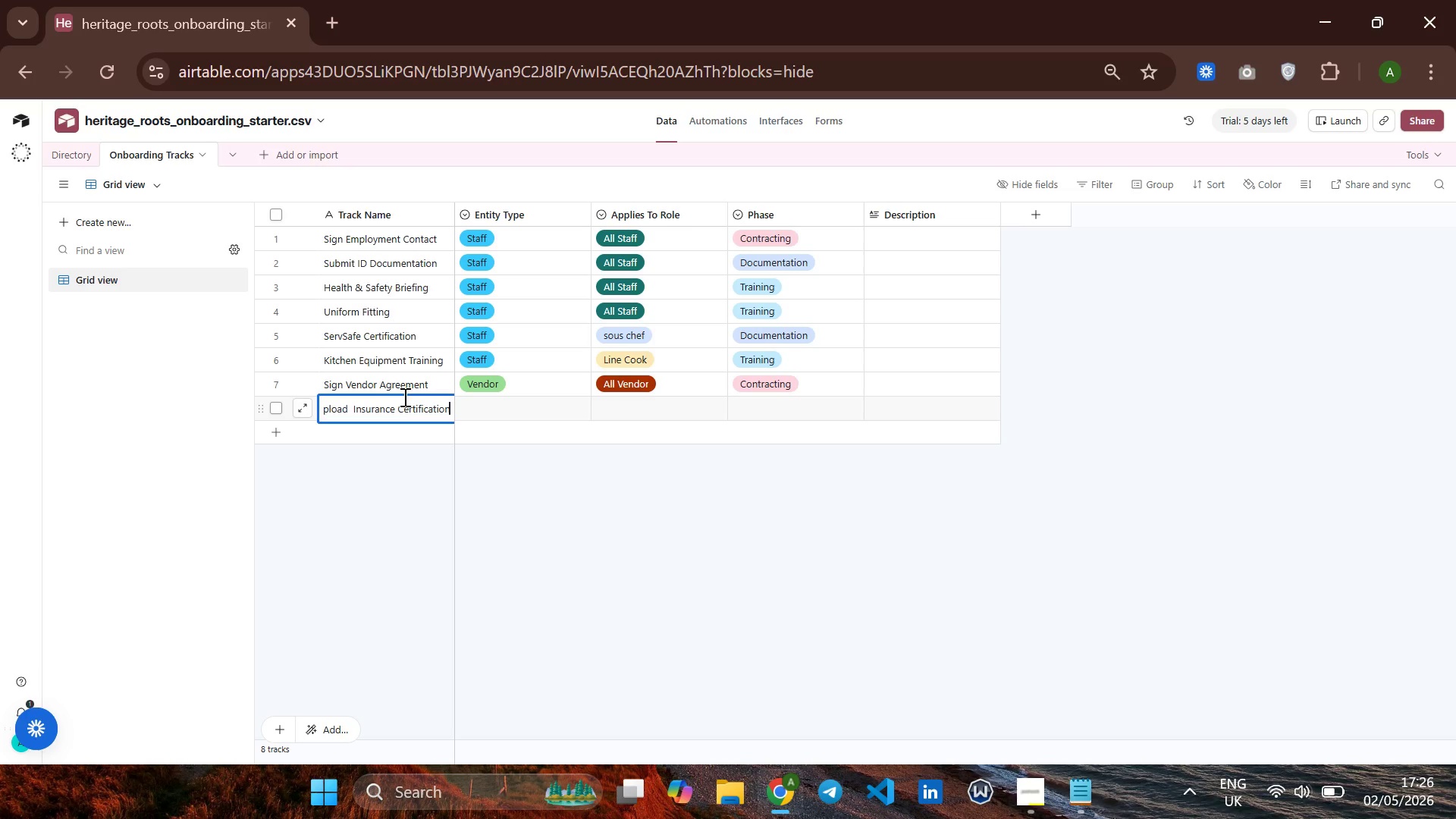 
key(Enter)
 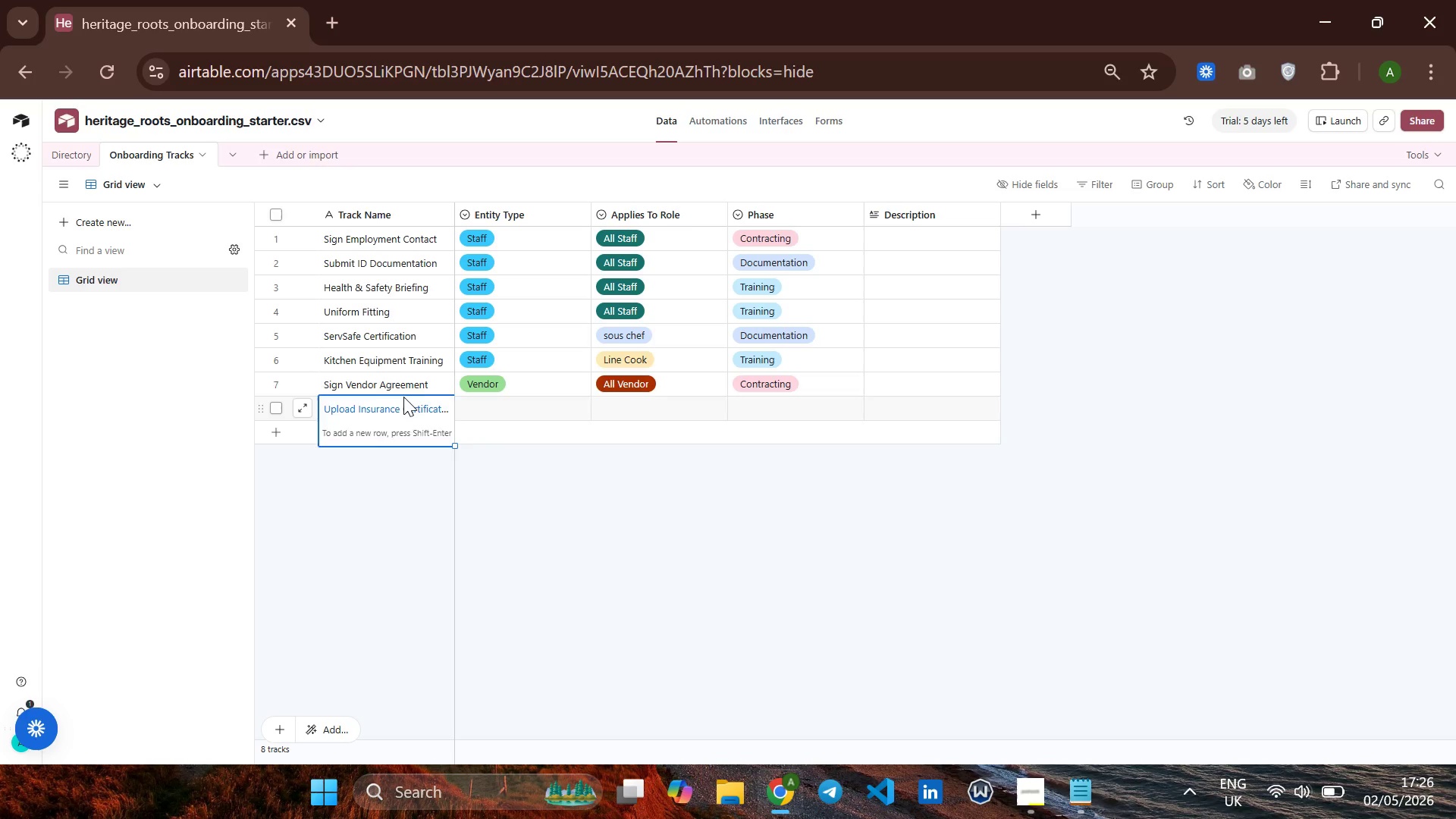 
key(ArrowUp)
 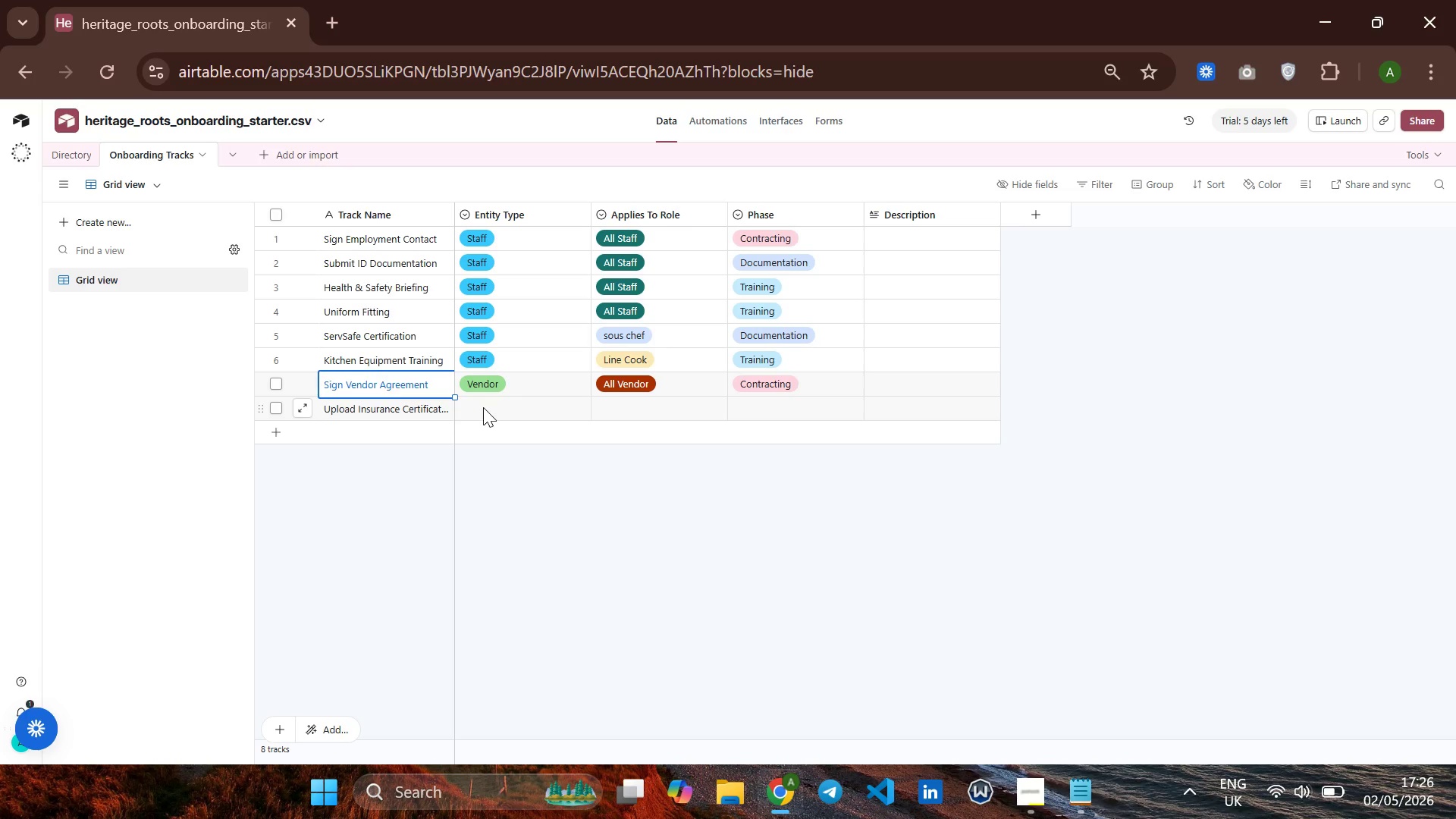 
left_click([485, 407])
 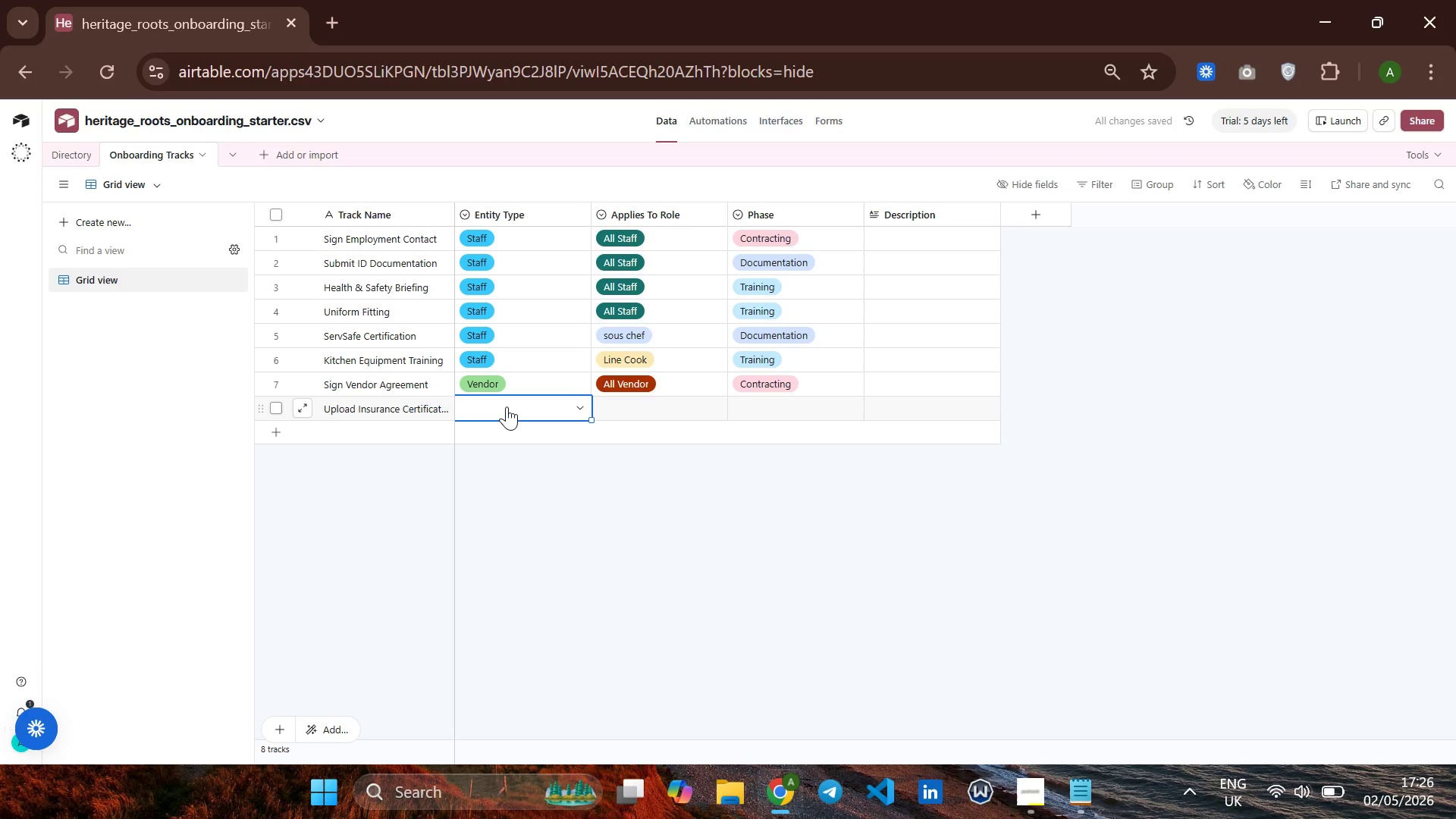 
key(CapsLock)
 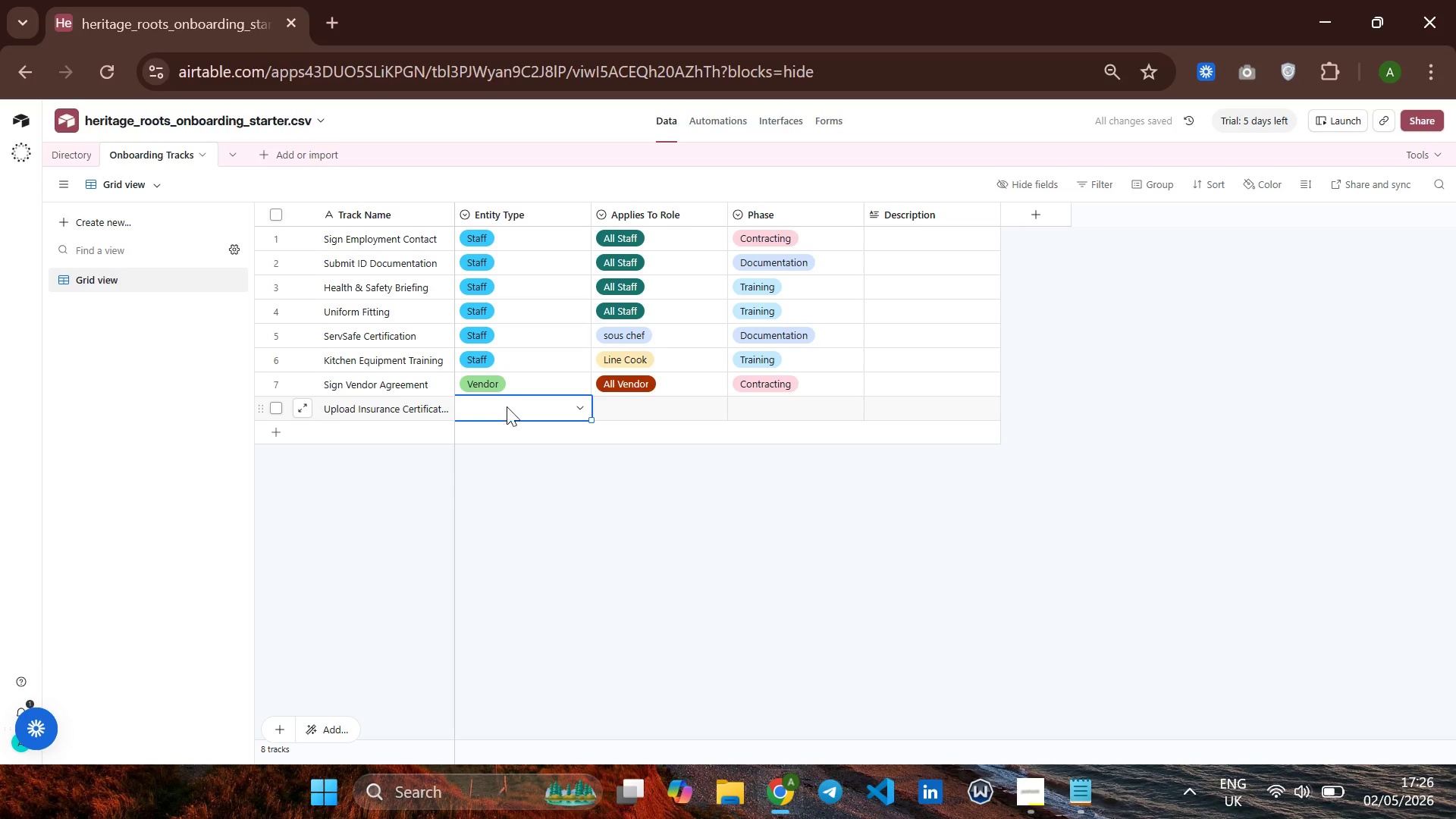 
key(V)
 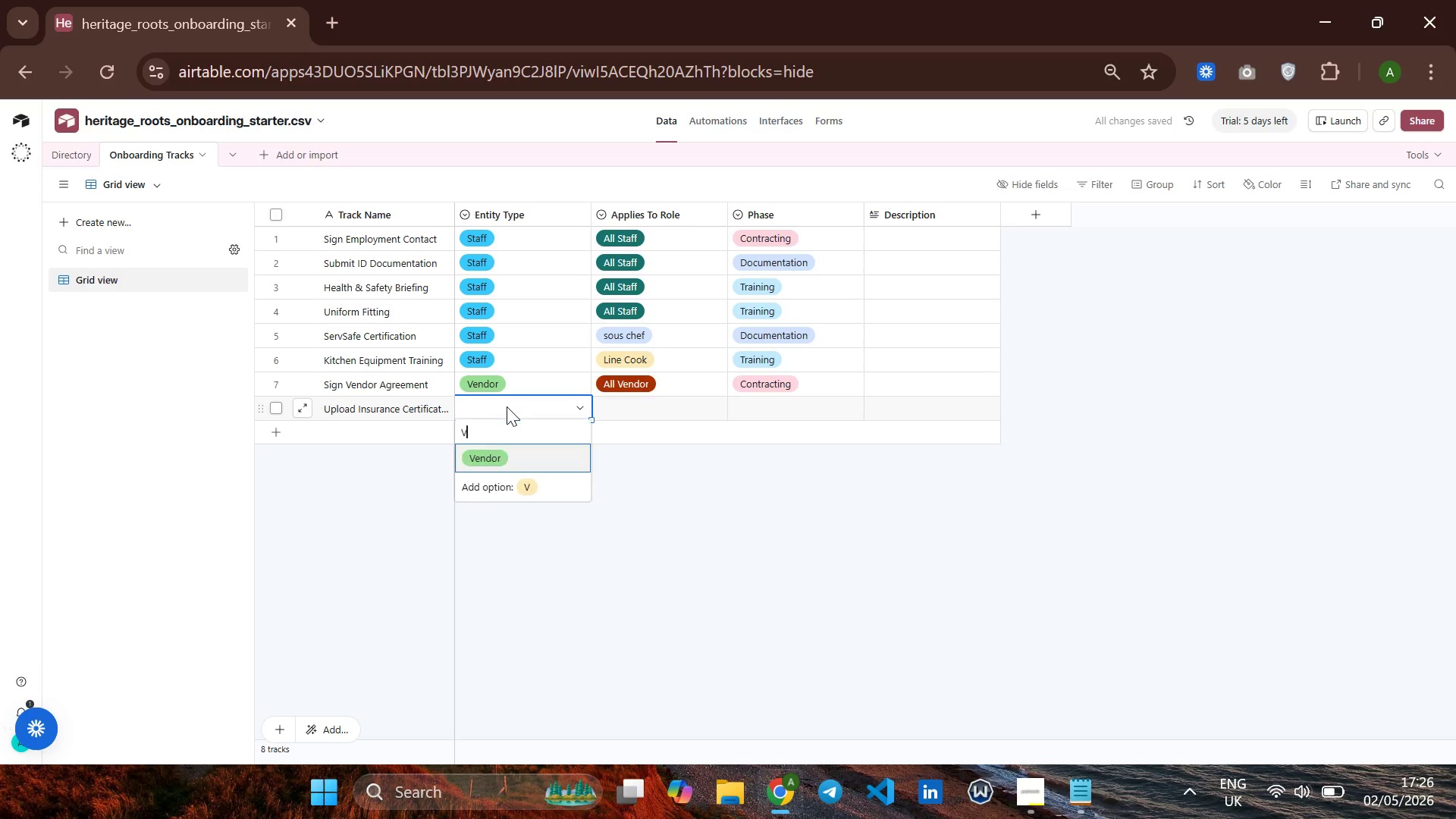 
key(CapsLock)
 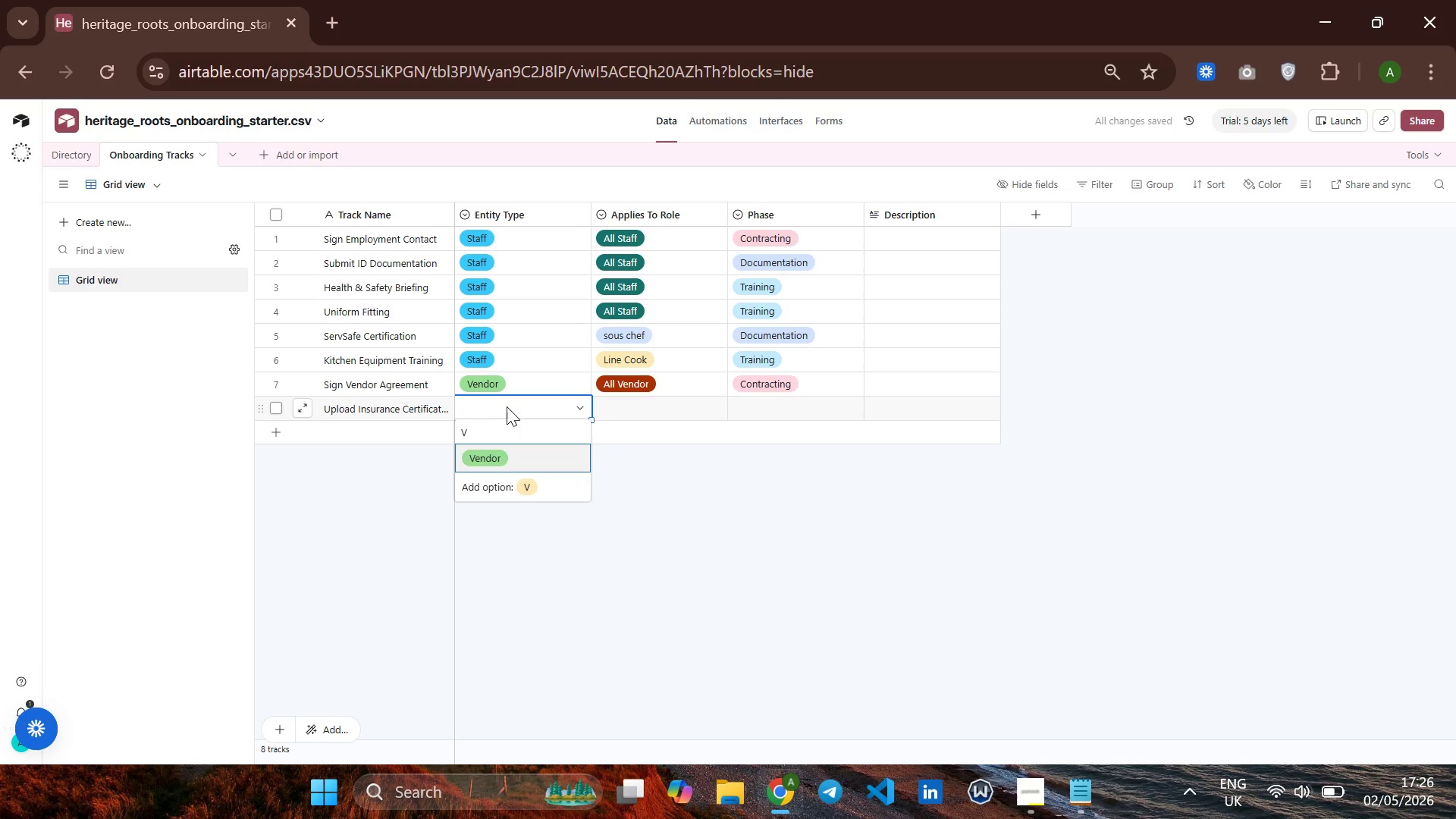 
key(Enter)
 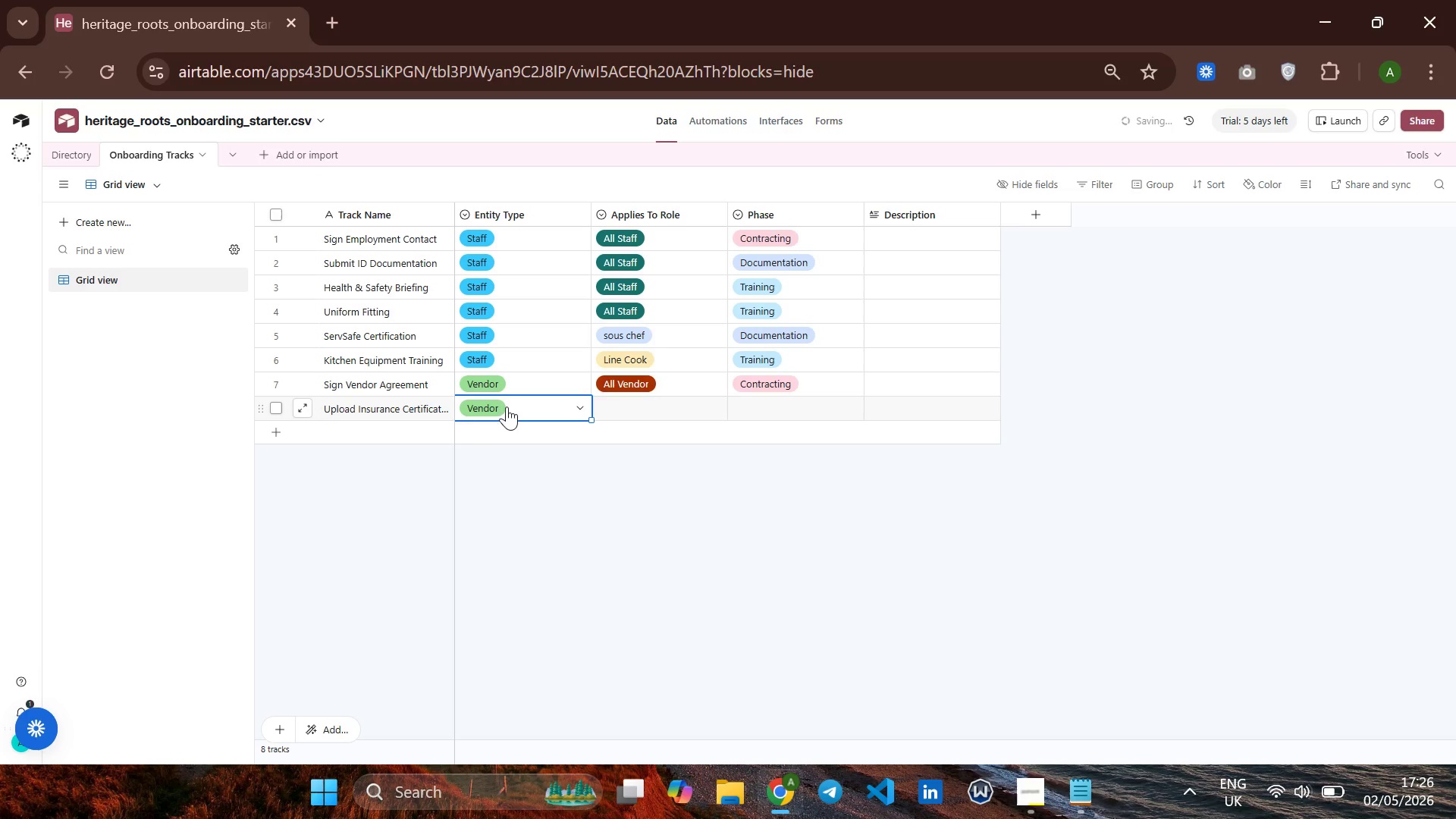 
key(ArrowRight)
 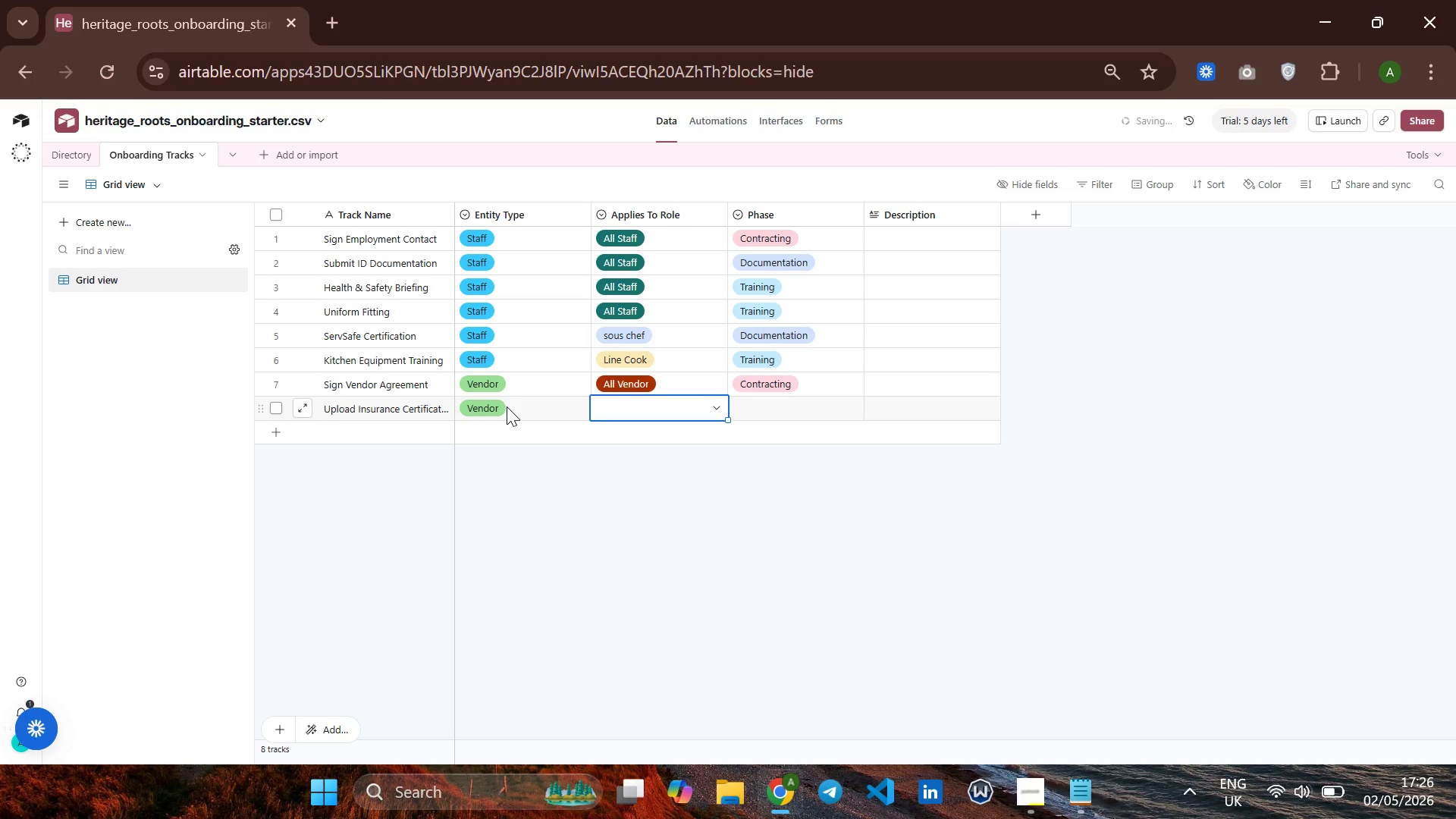 
key(CapsLock)
 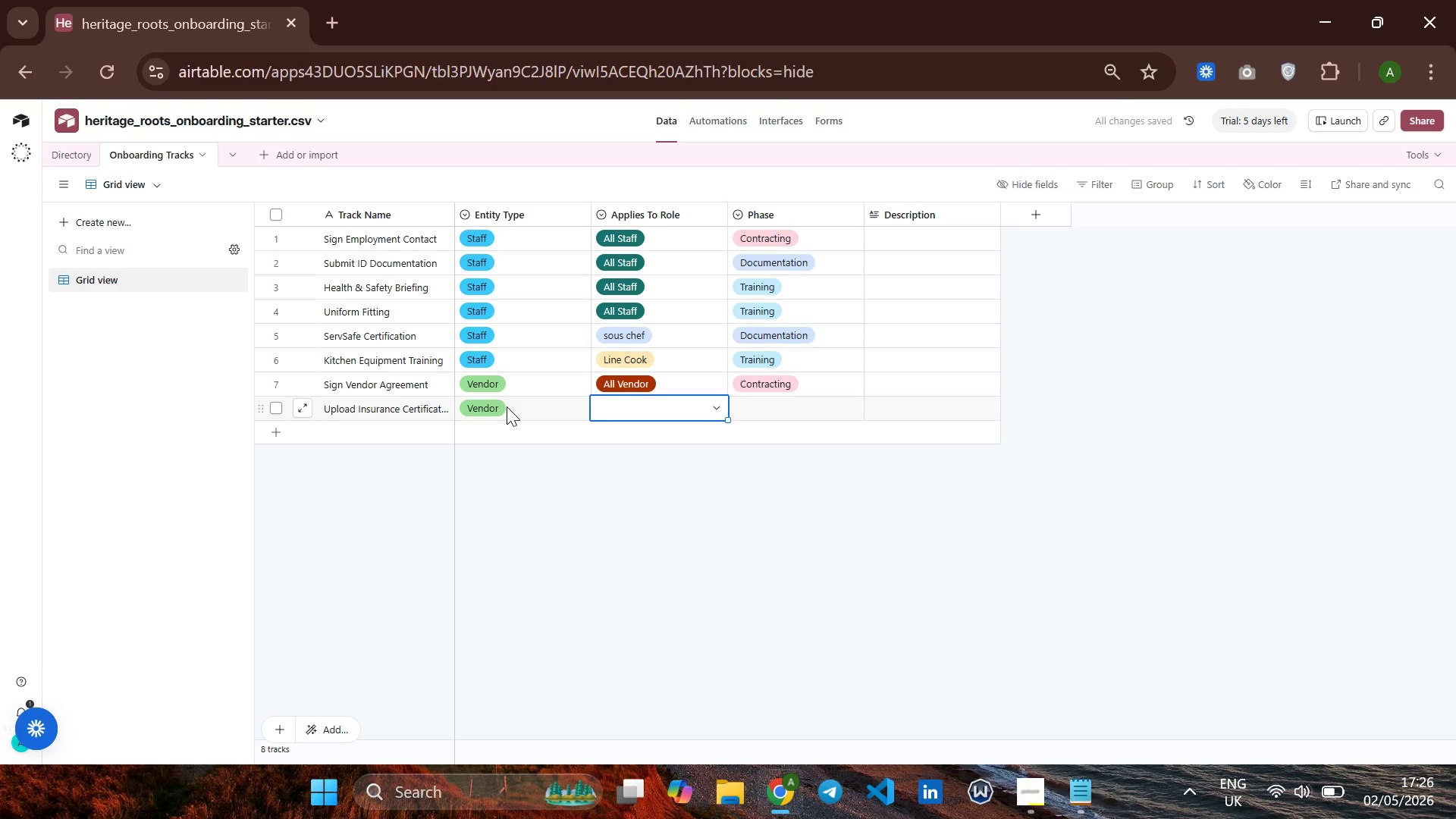 
key(A)
 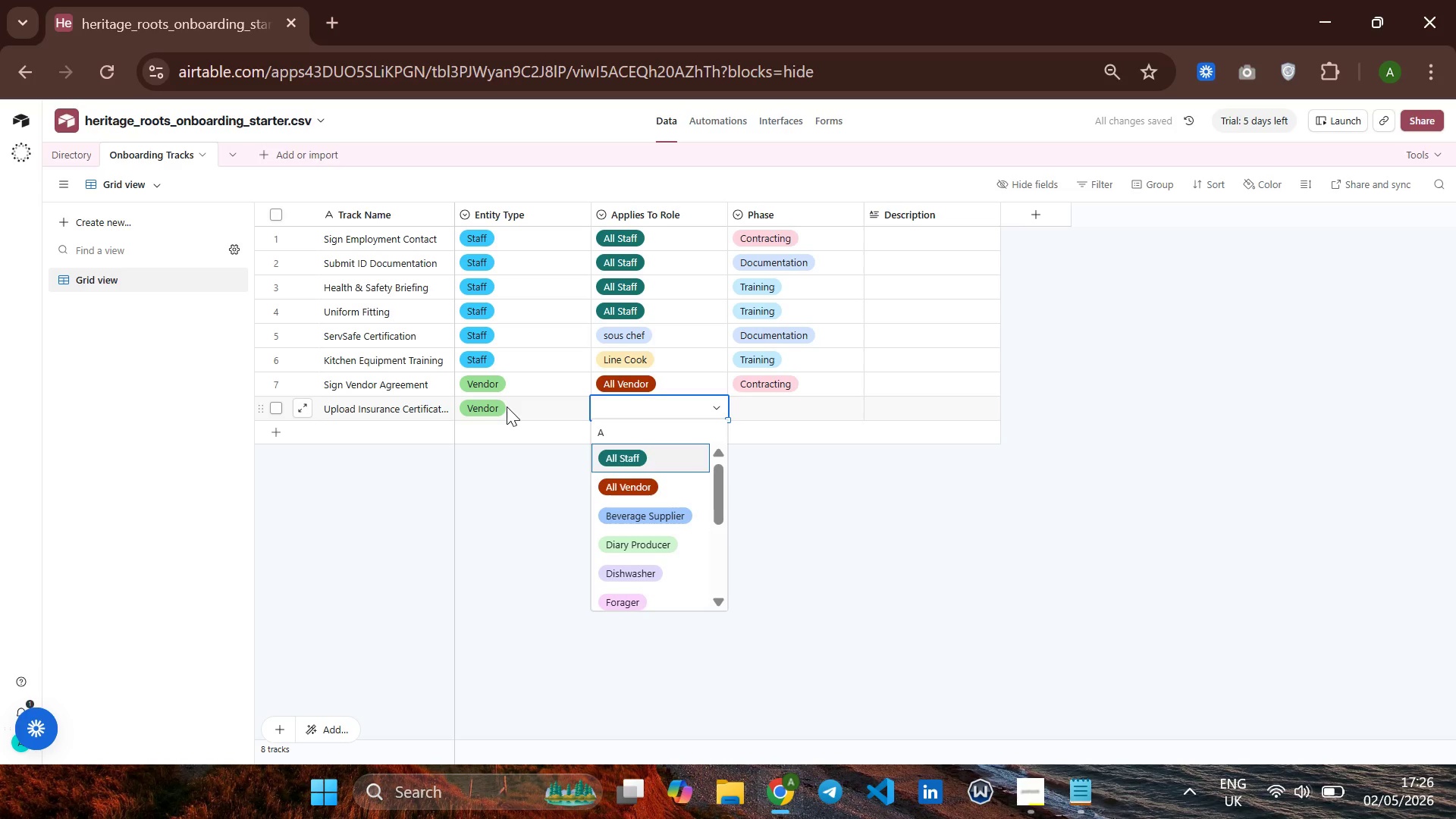 
key(ArrowDown)
 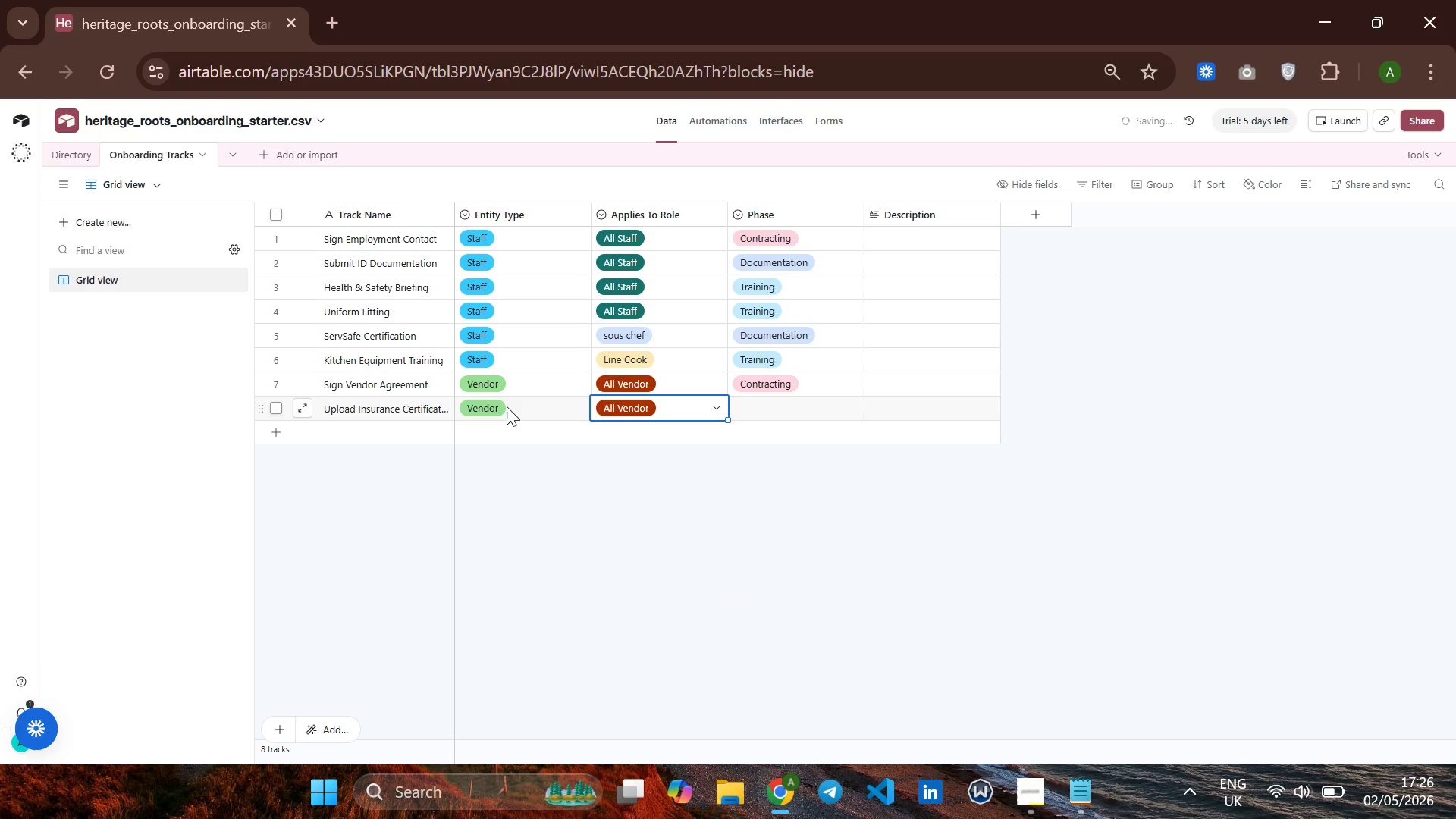 
key(Enter)
 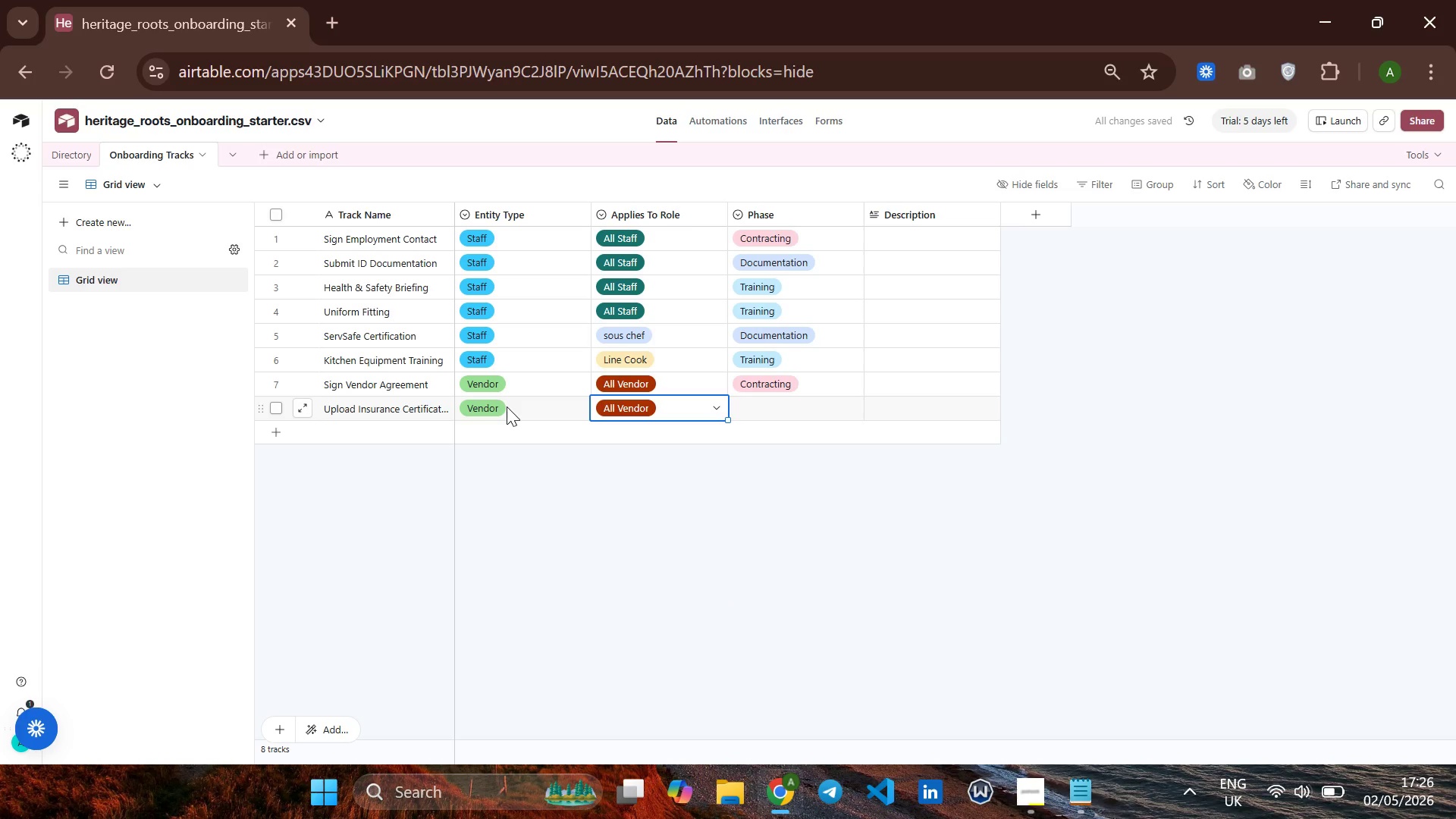 
key(ArrowRight)
 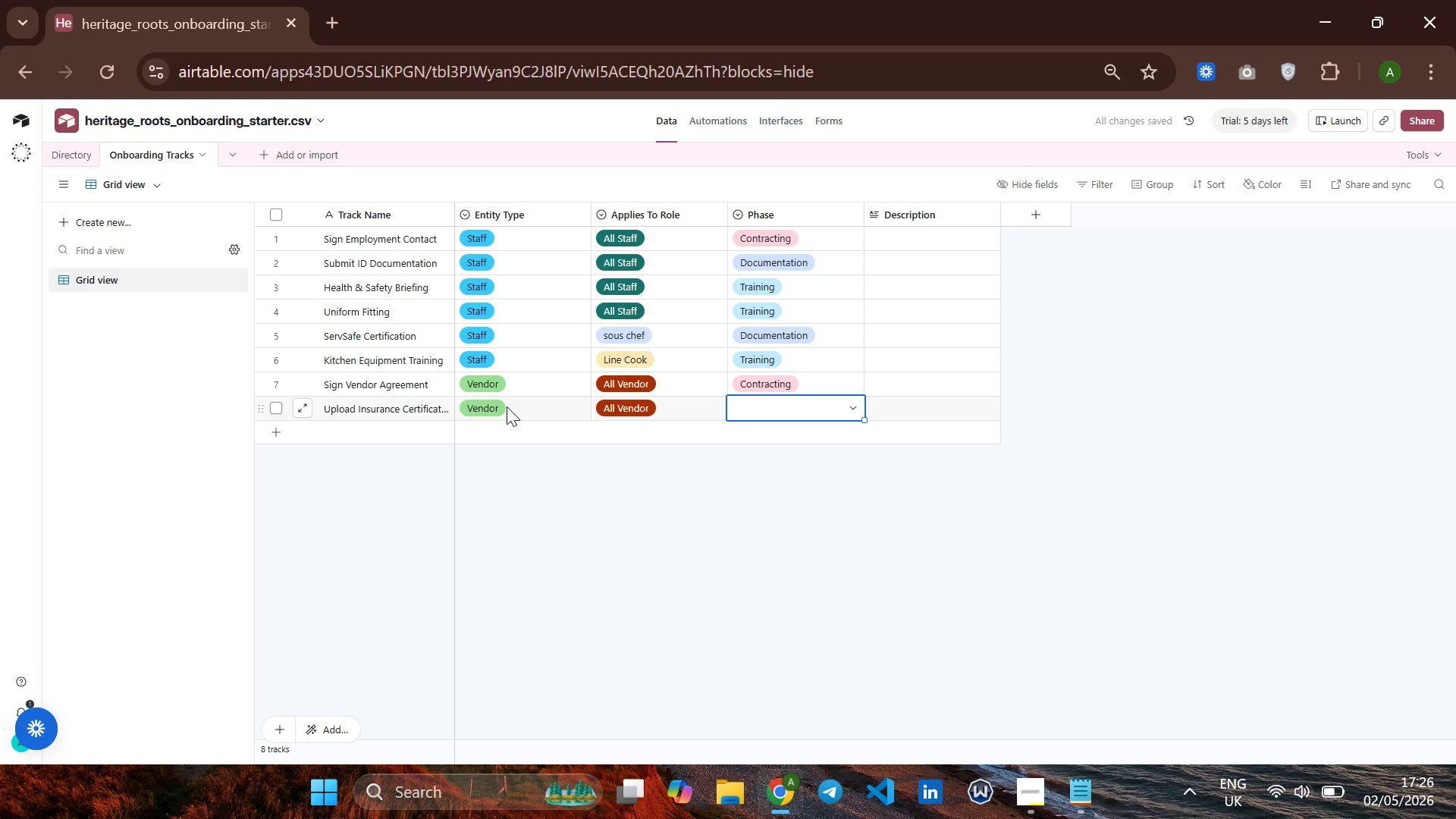 
type(DO)
 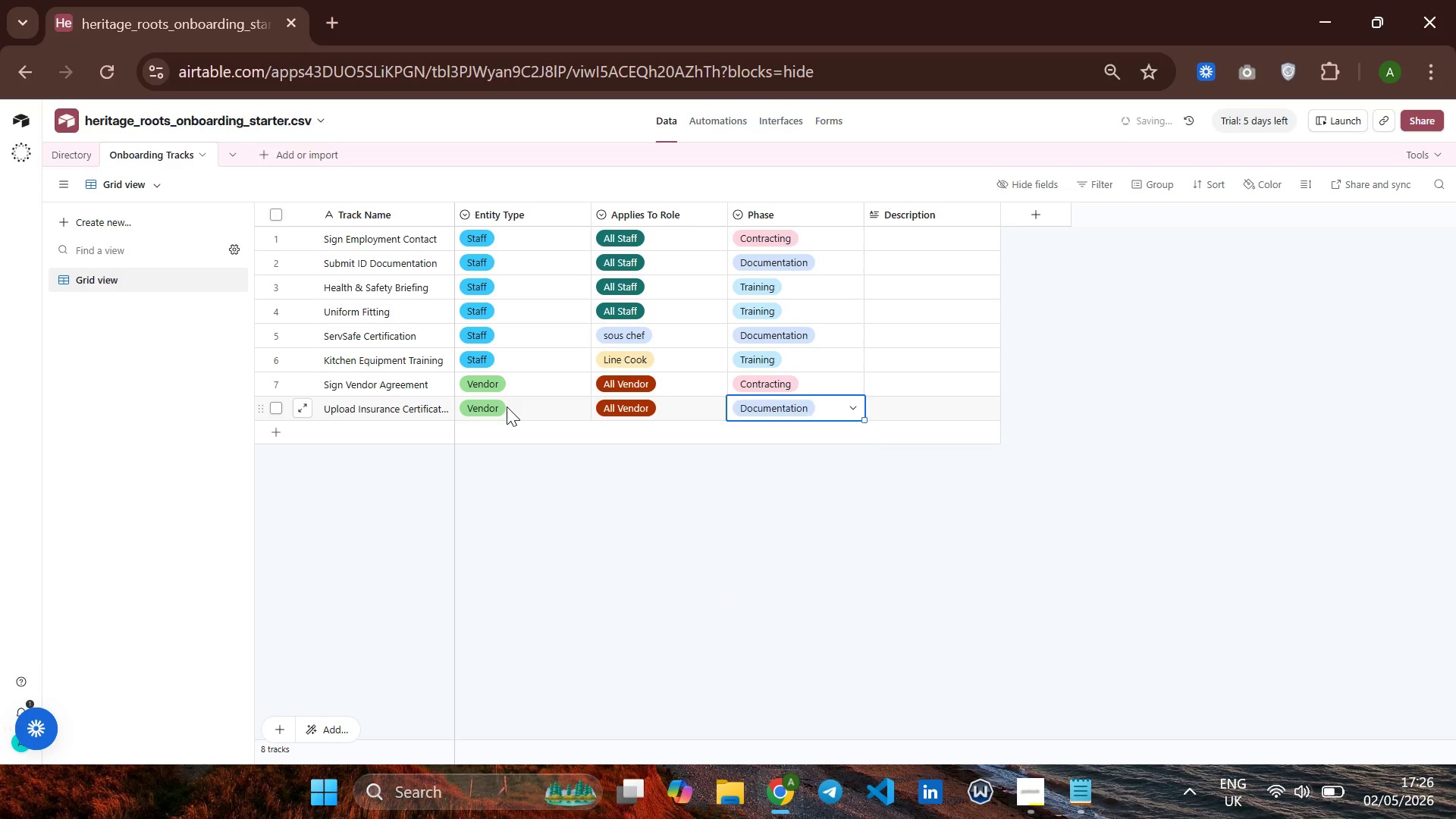 
key(Enter)
 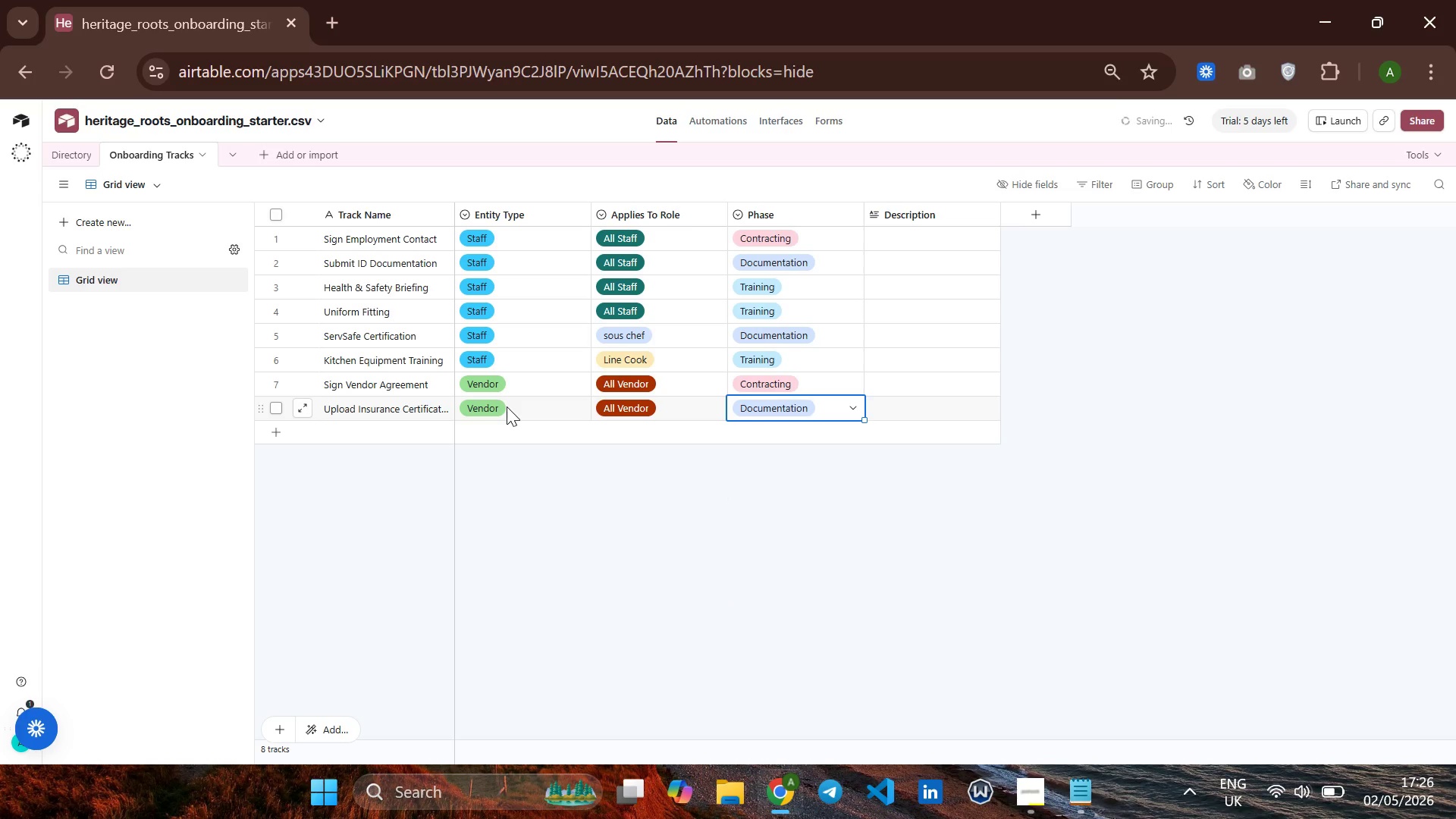 
key(ArrowDown)
 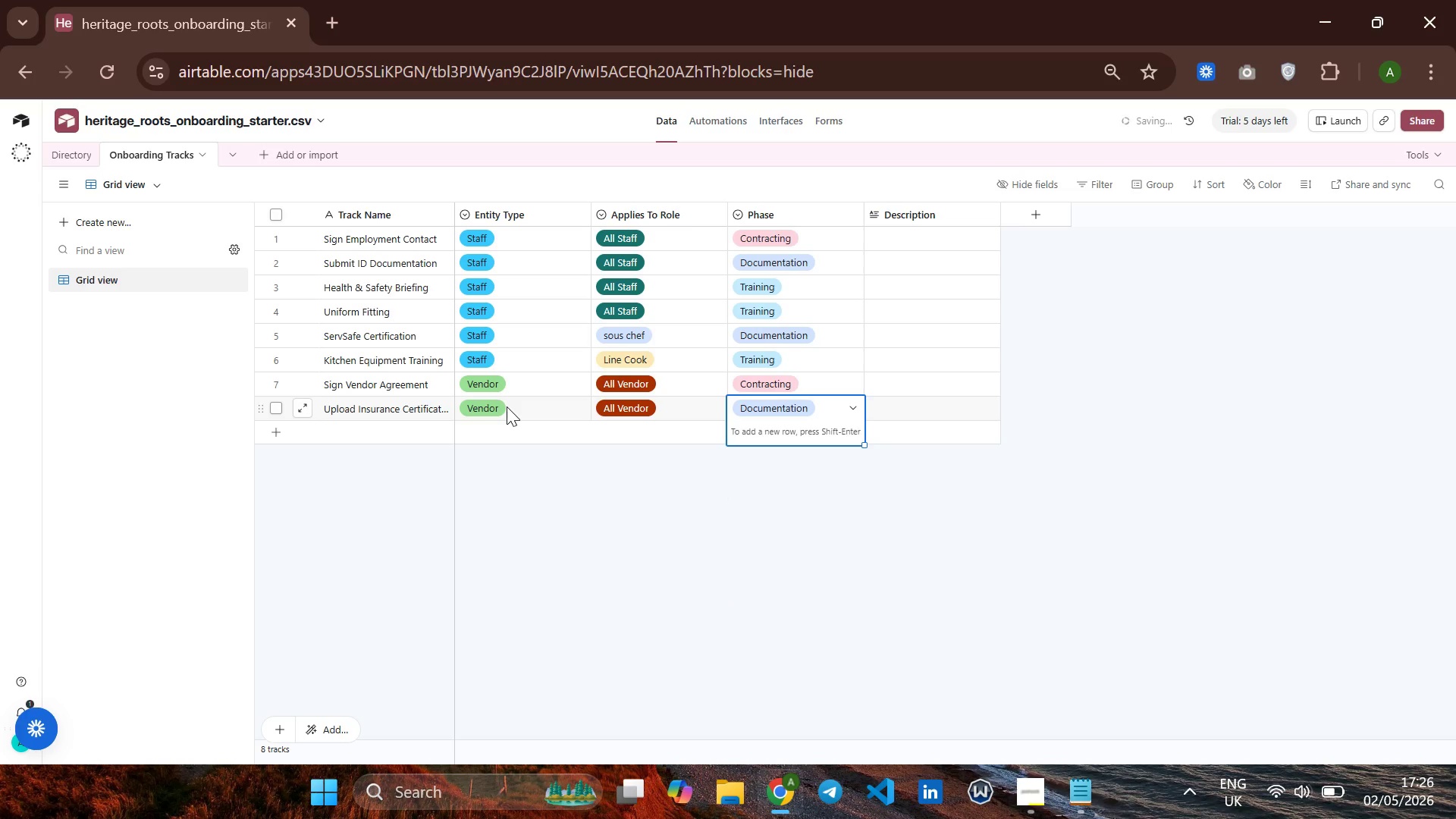 
hold_key(key=ArrowLeft, duration=0.62)
 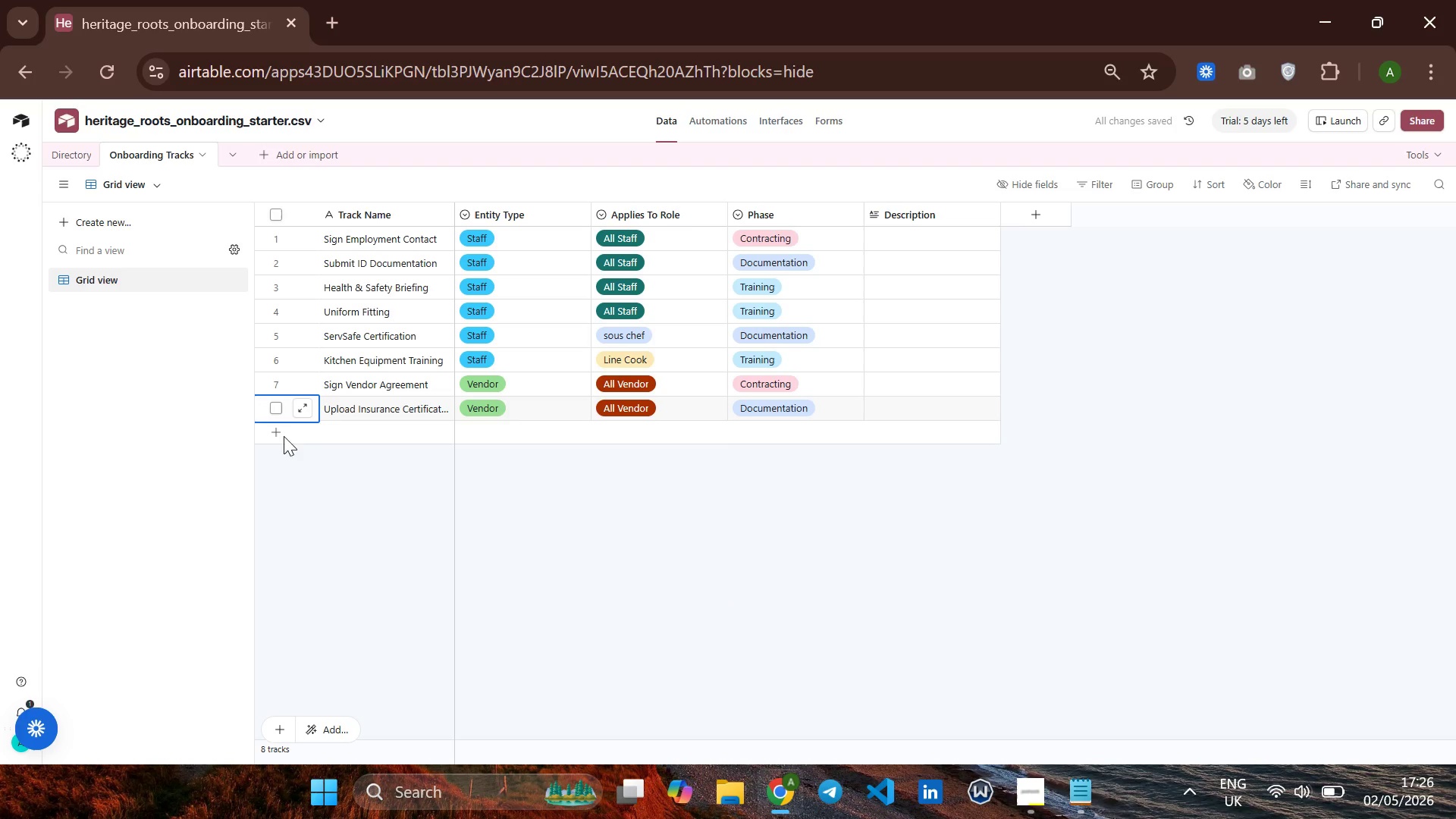 
left_click([269, 436])
 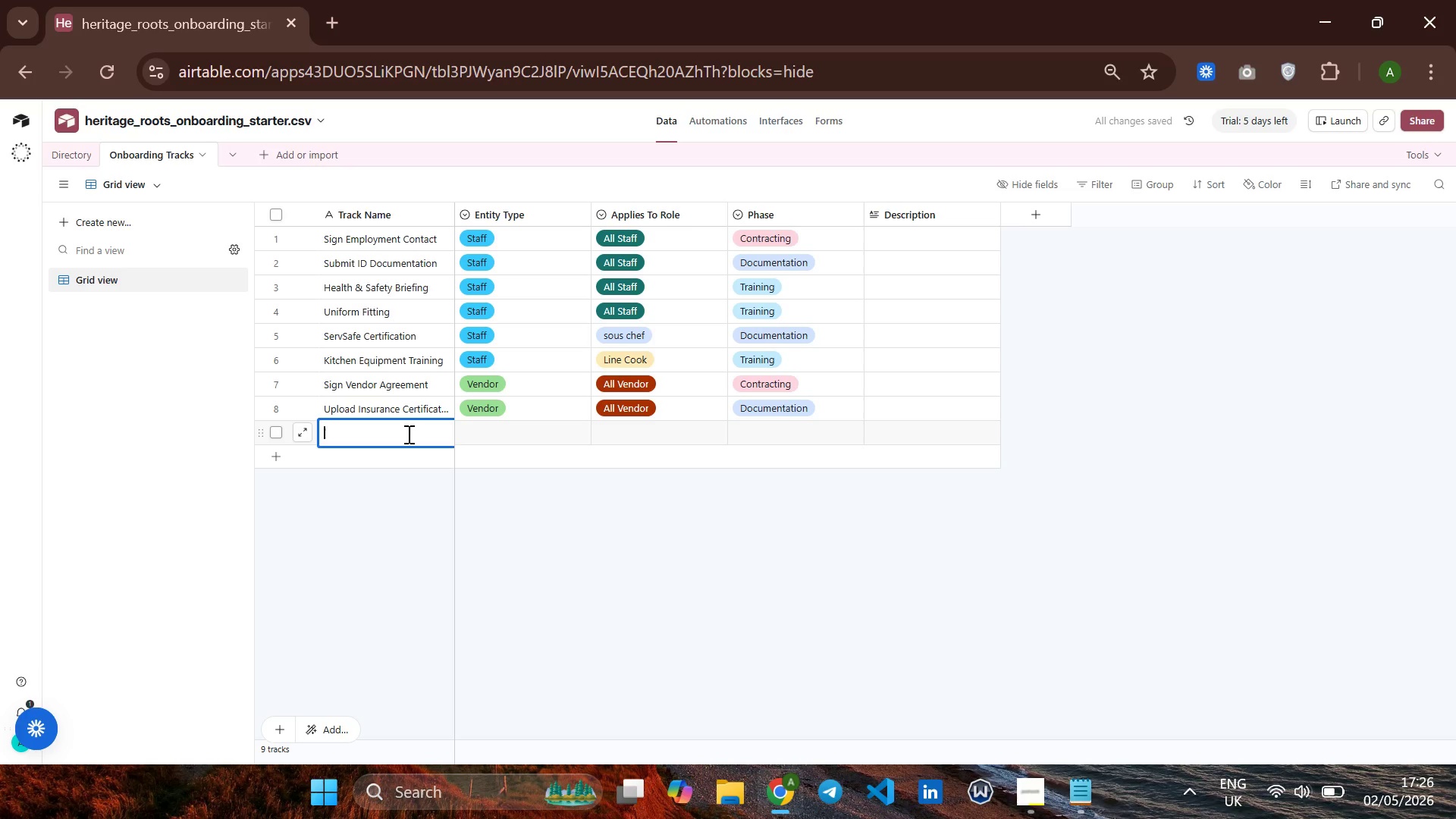 
wait(5.03)
 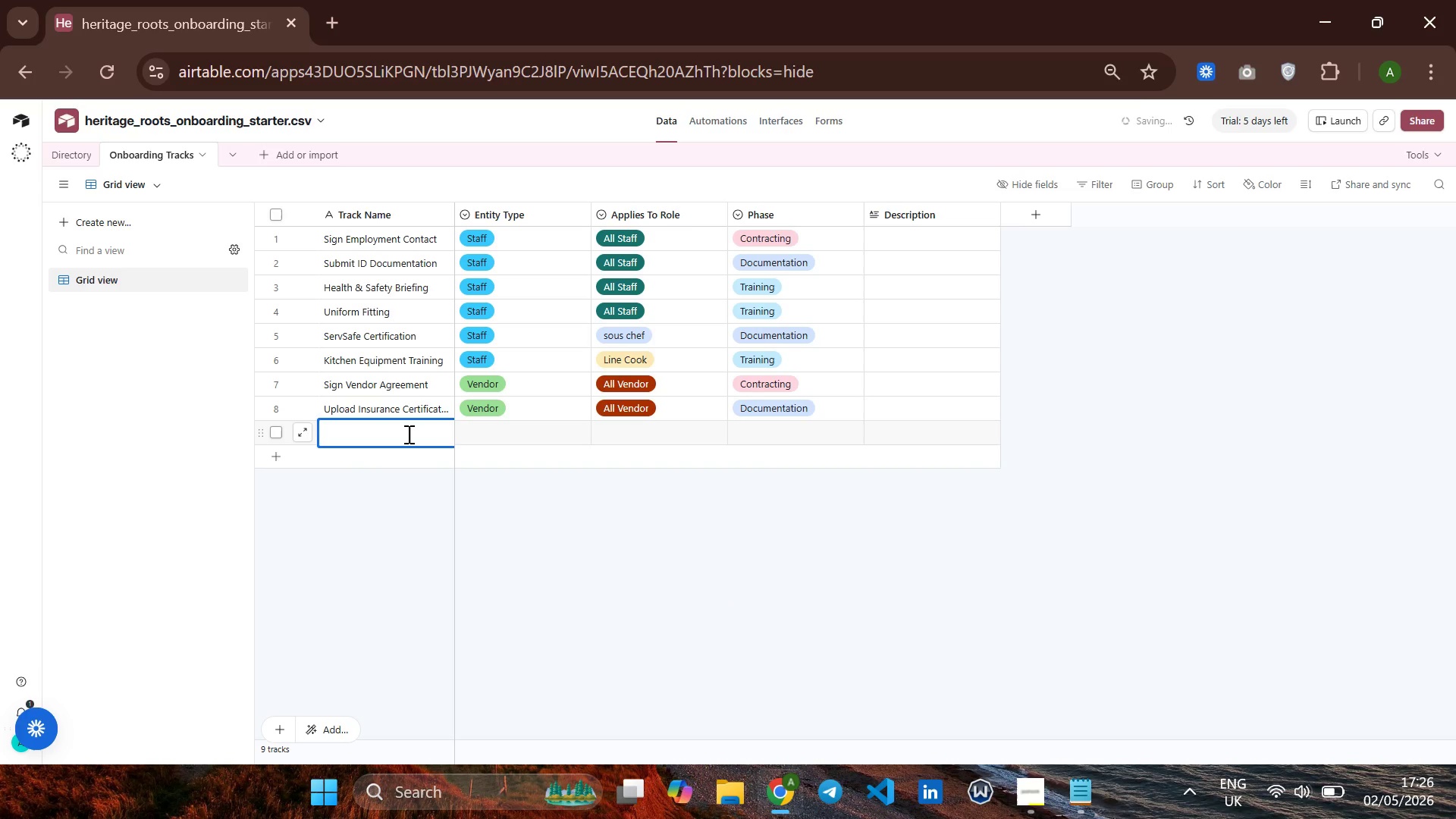 
type(set f)
key(Backspace)
key(Backspace)
key(Backspace)
key(Backspace)
key(Backspace)
type(Set firas)
key(Backspace)
key(Backspace)
key(Backspace)
type(rsf)
key(Backspace)
type(t)
key(Backspace)
key(Backspace)
key(Backspace)
key(Backspace)
key(Backspace)
type(First Delvery)
 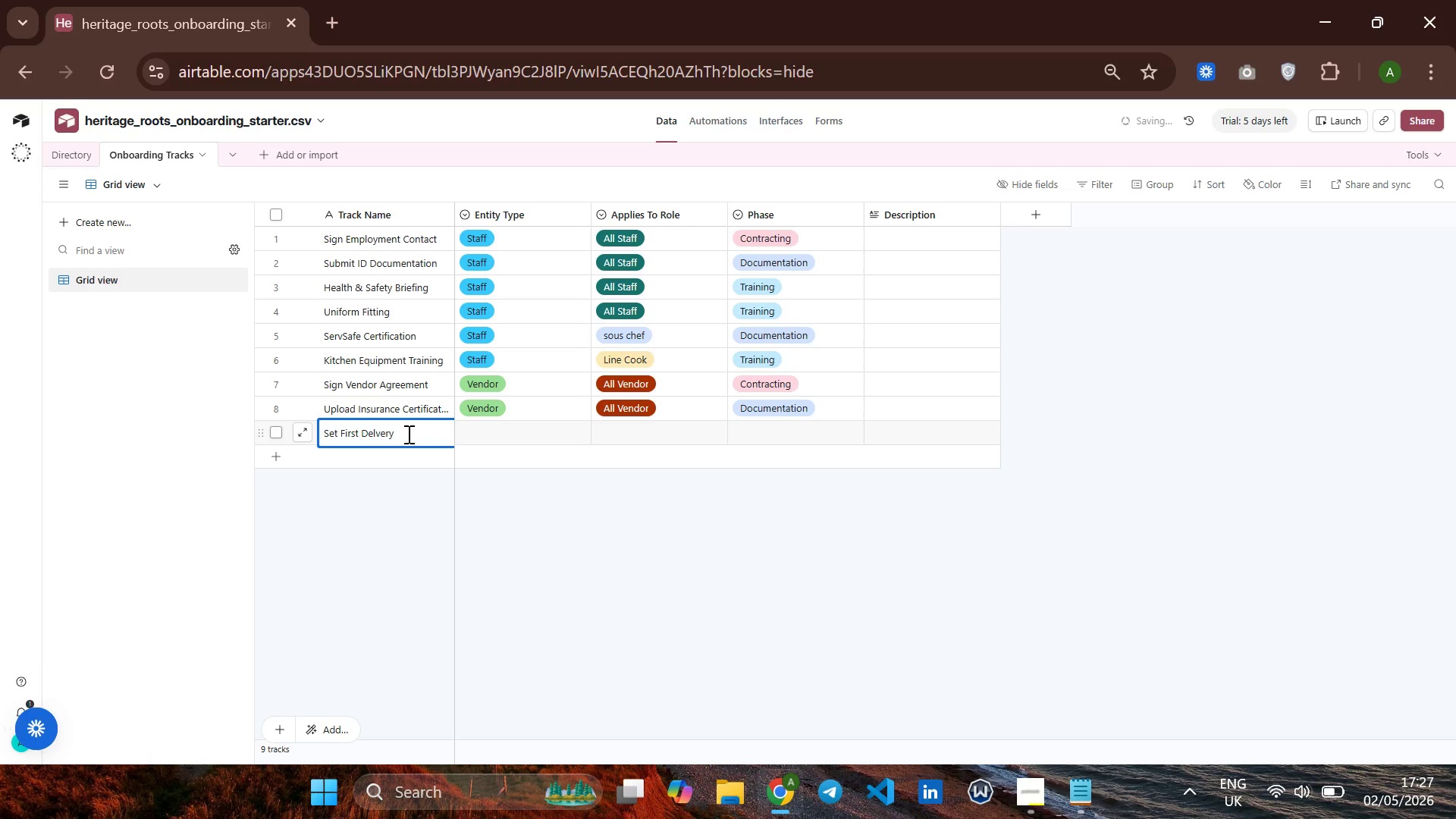 
hold_key(key=ArrowLeft, duration=0.61)
 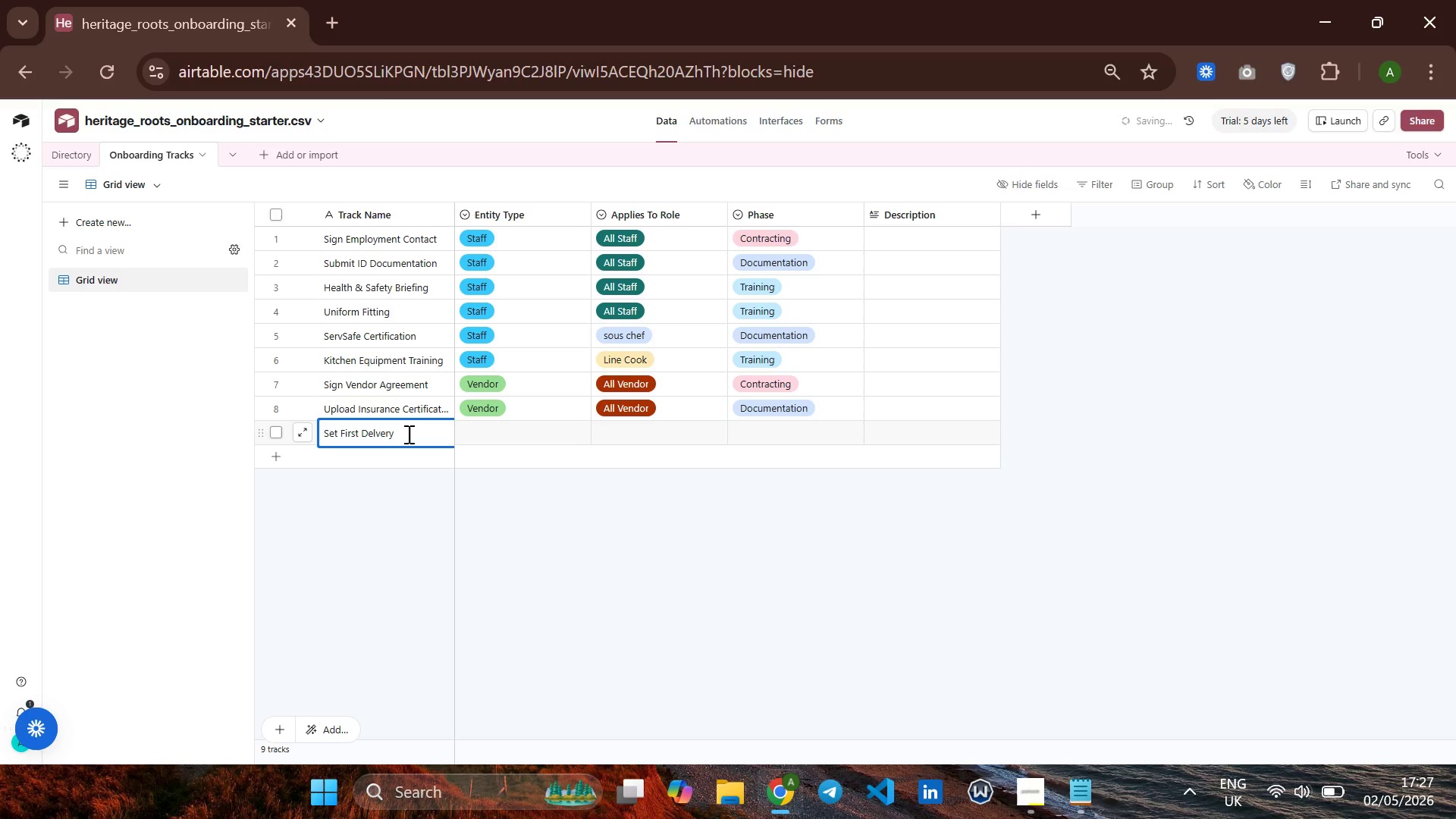 
key(ArrowRight)
 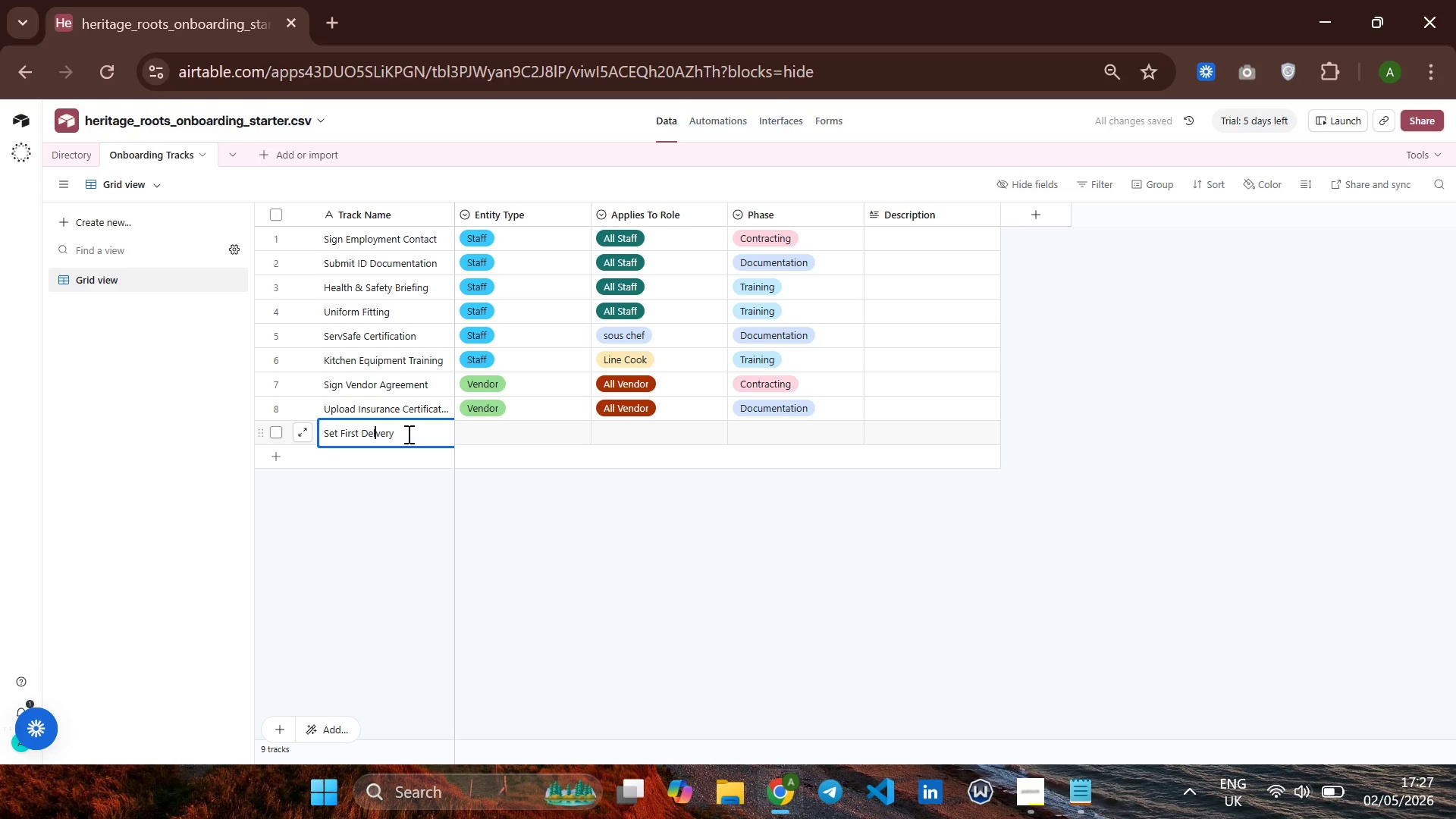 
key(I)
 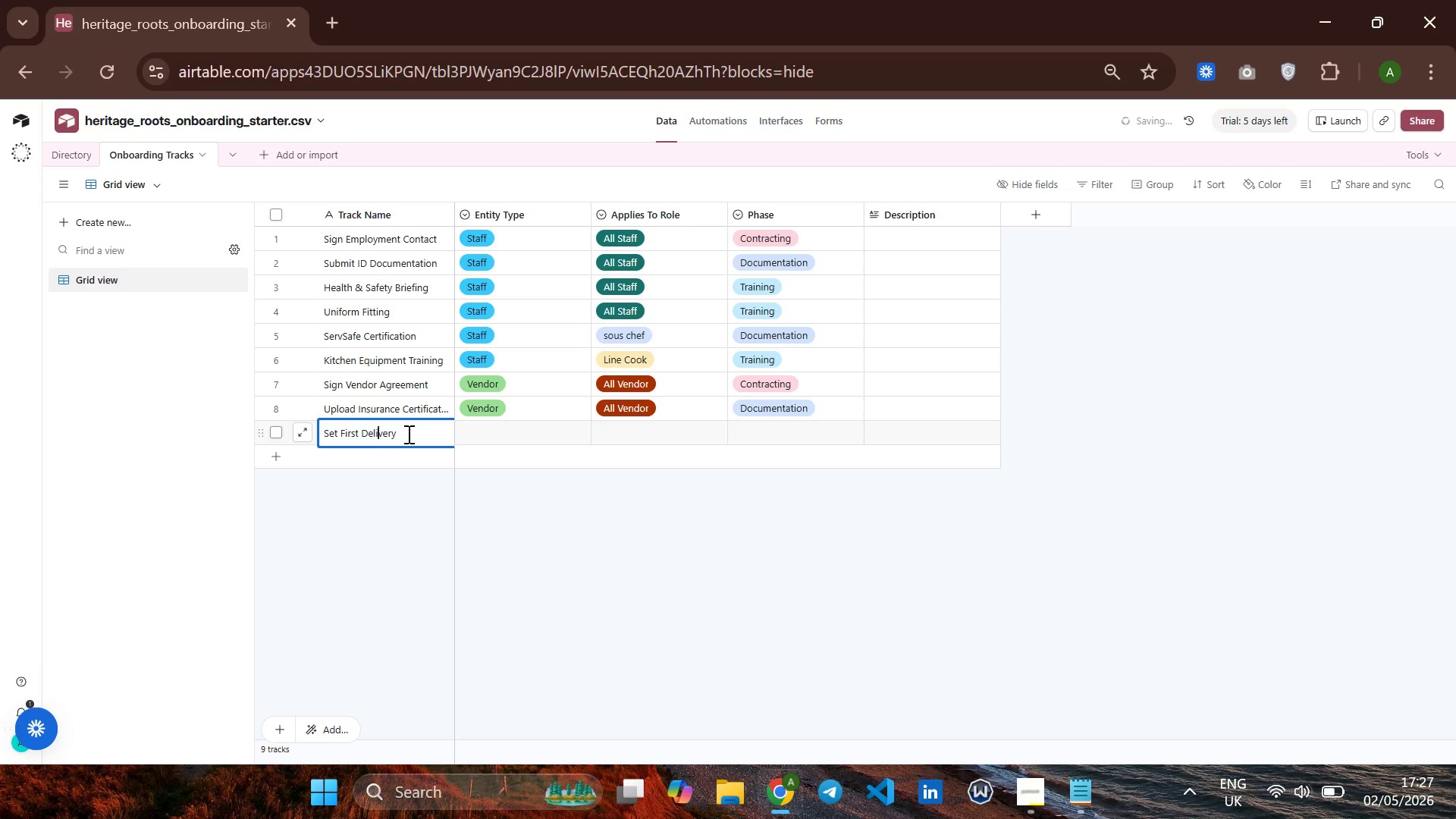 
hold_key(key=ArrowRight, duration=0.56)
 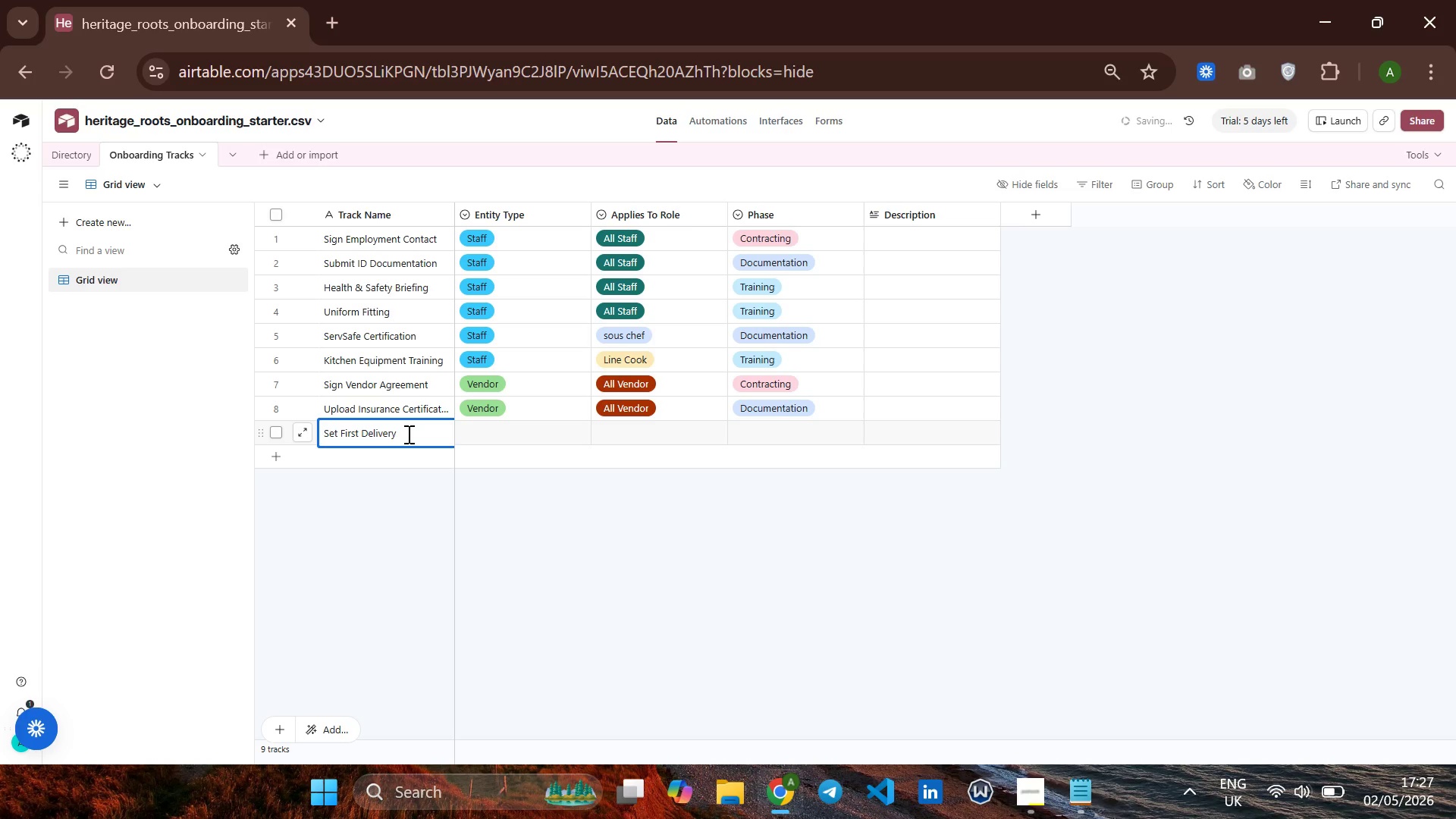 
key(ArrowRight)
 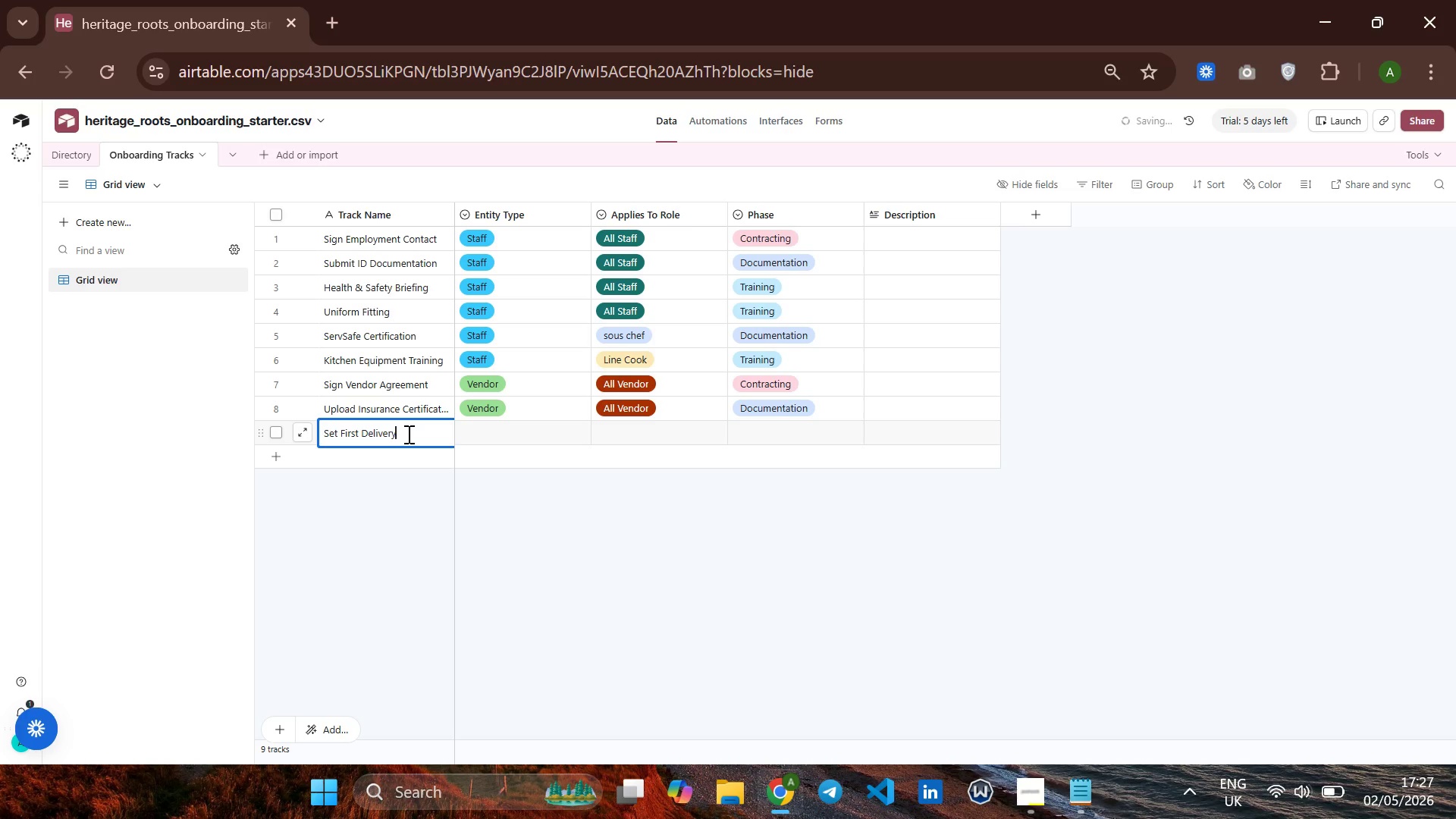 
key(ArrowRight)
 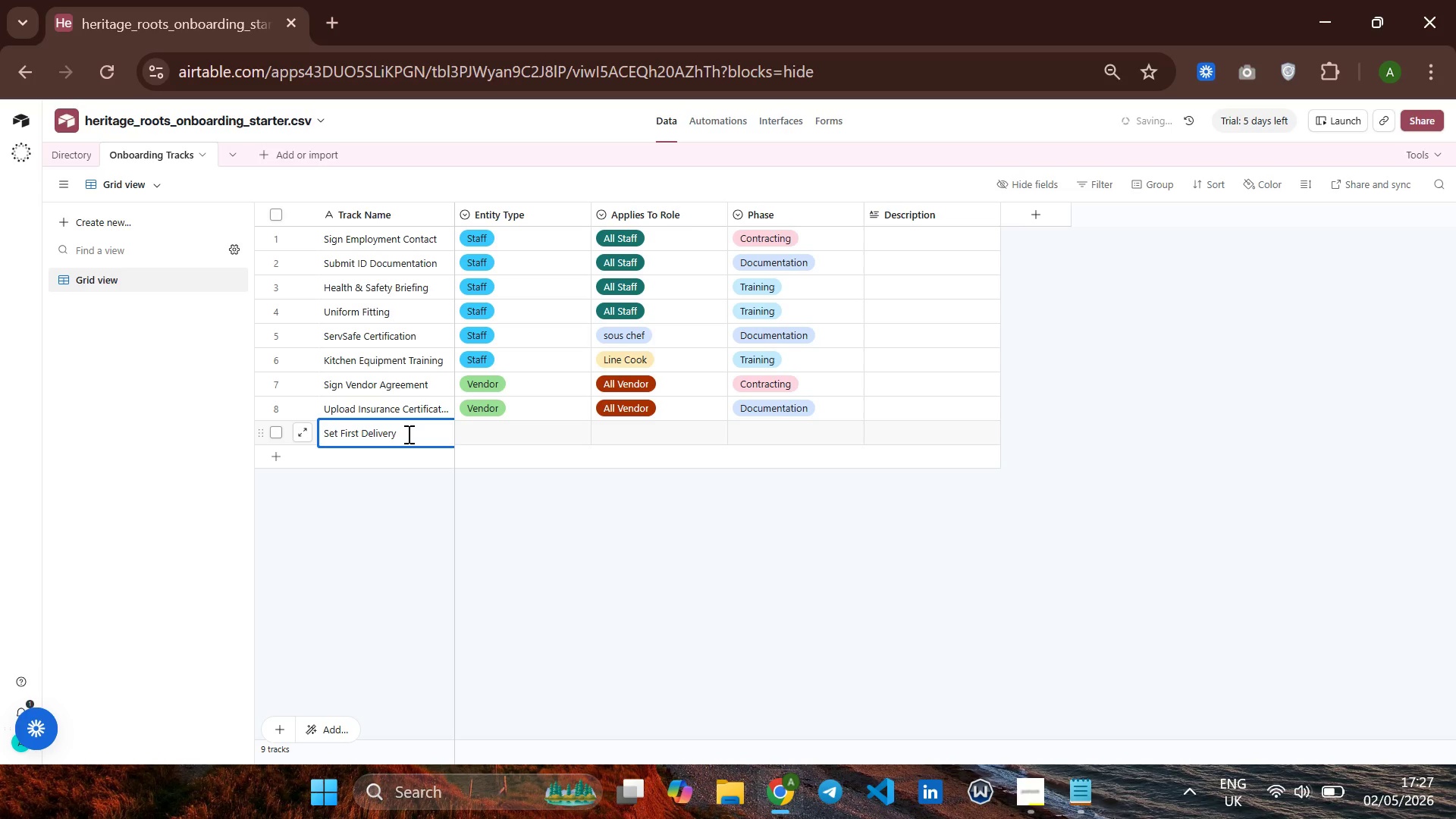 
type(Date)
 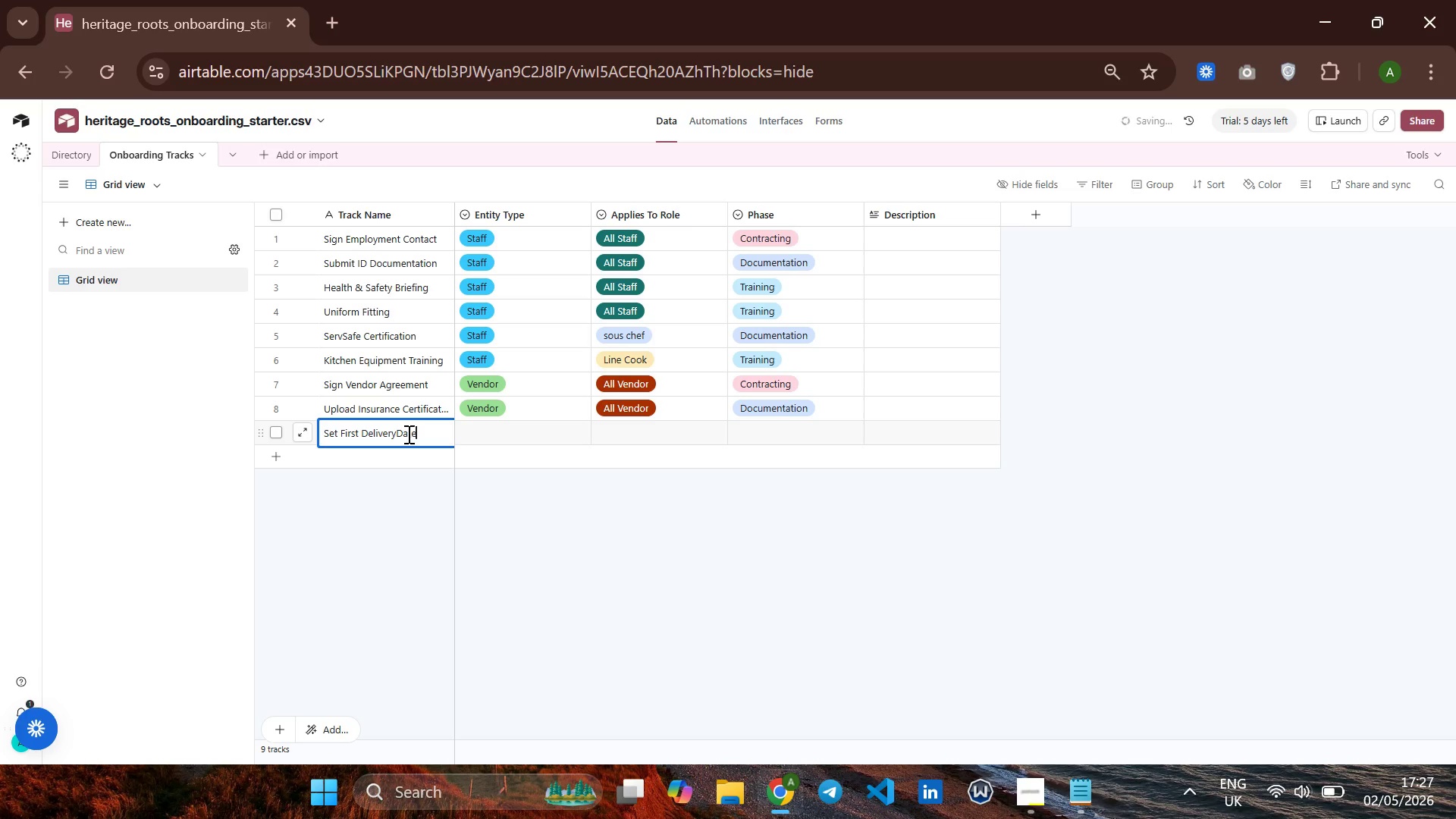 
key(ArrowLeft)
 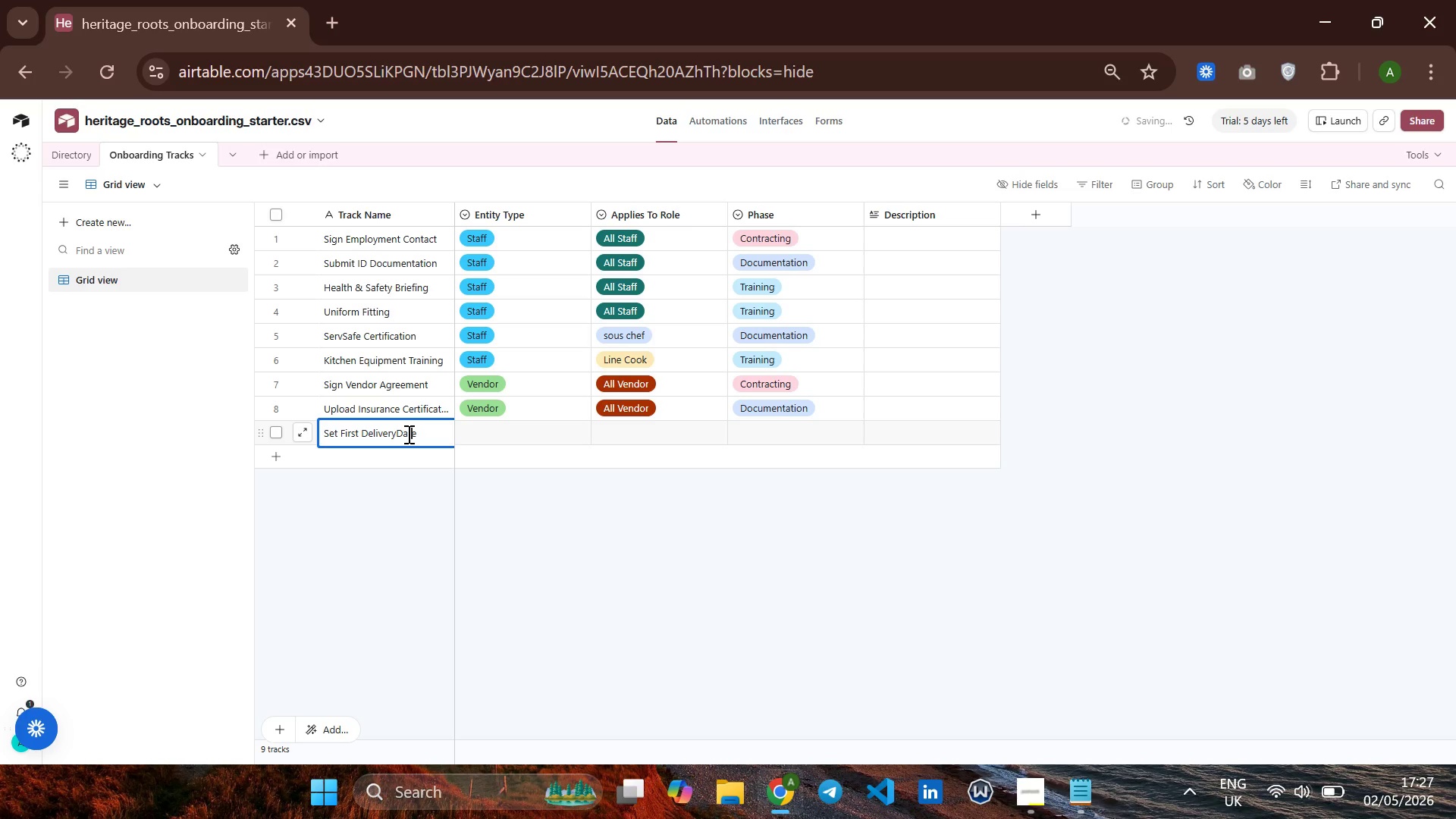 
key(ArrowLeft)
 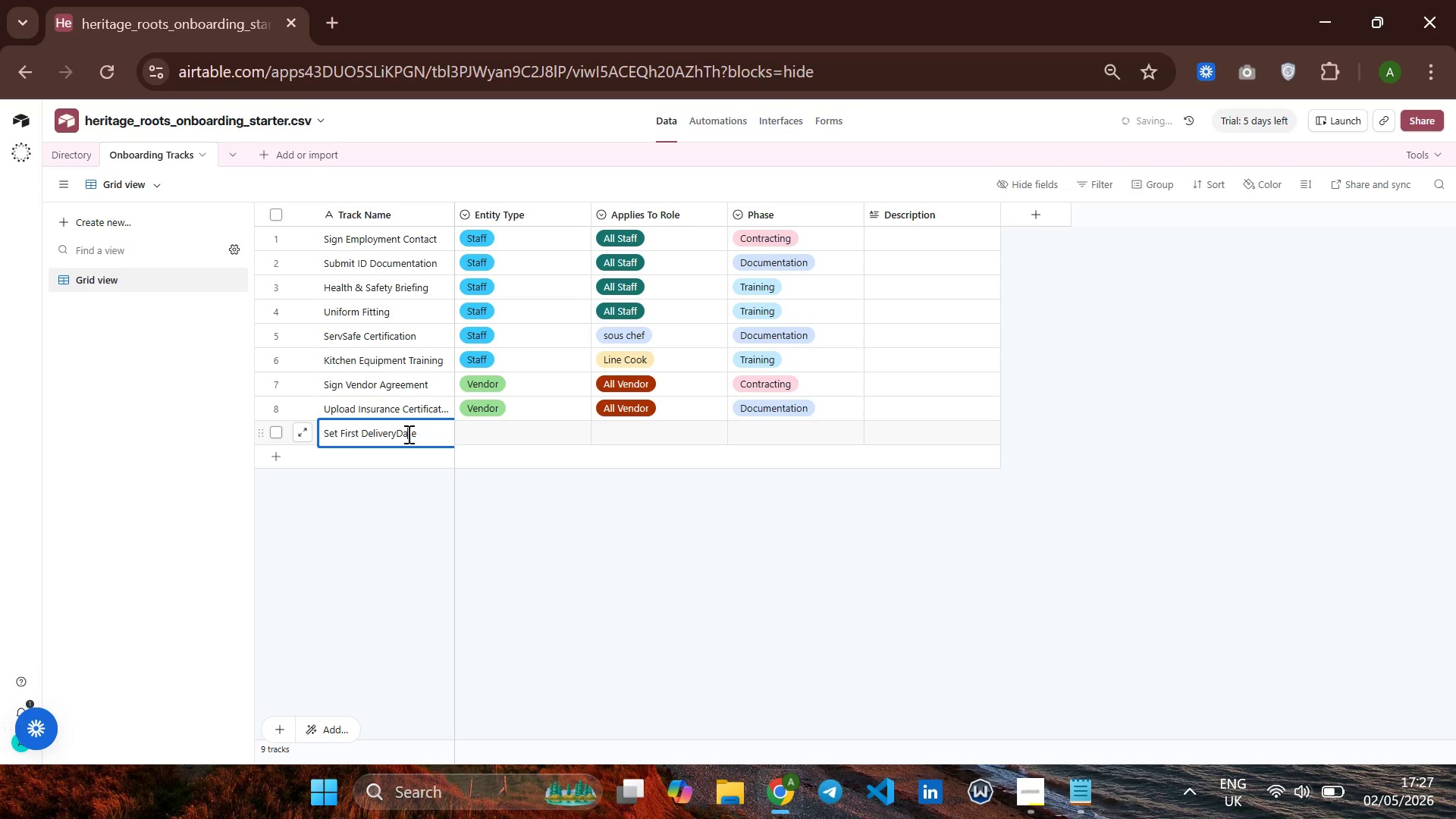 
key(ArrowLeft)
 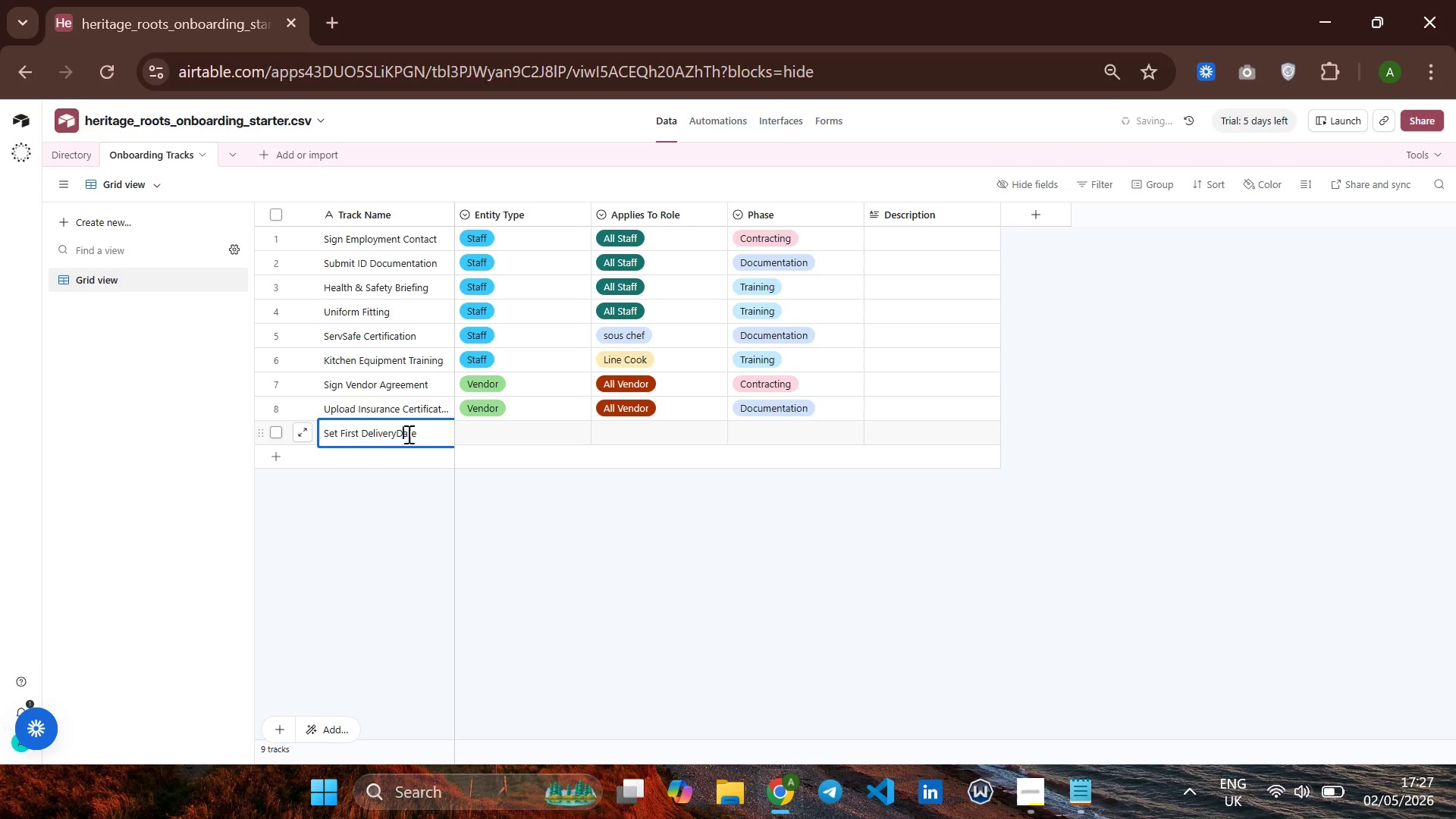 
key(ArrowLeft)
 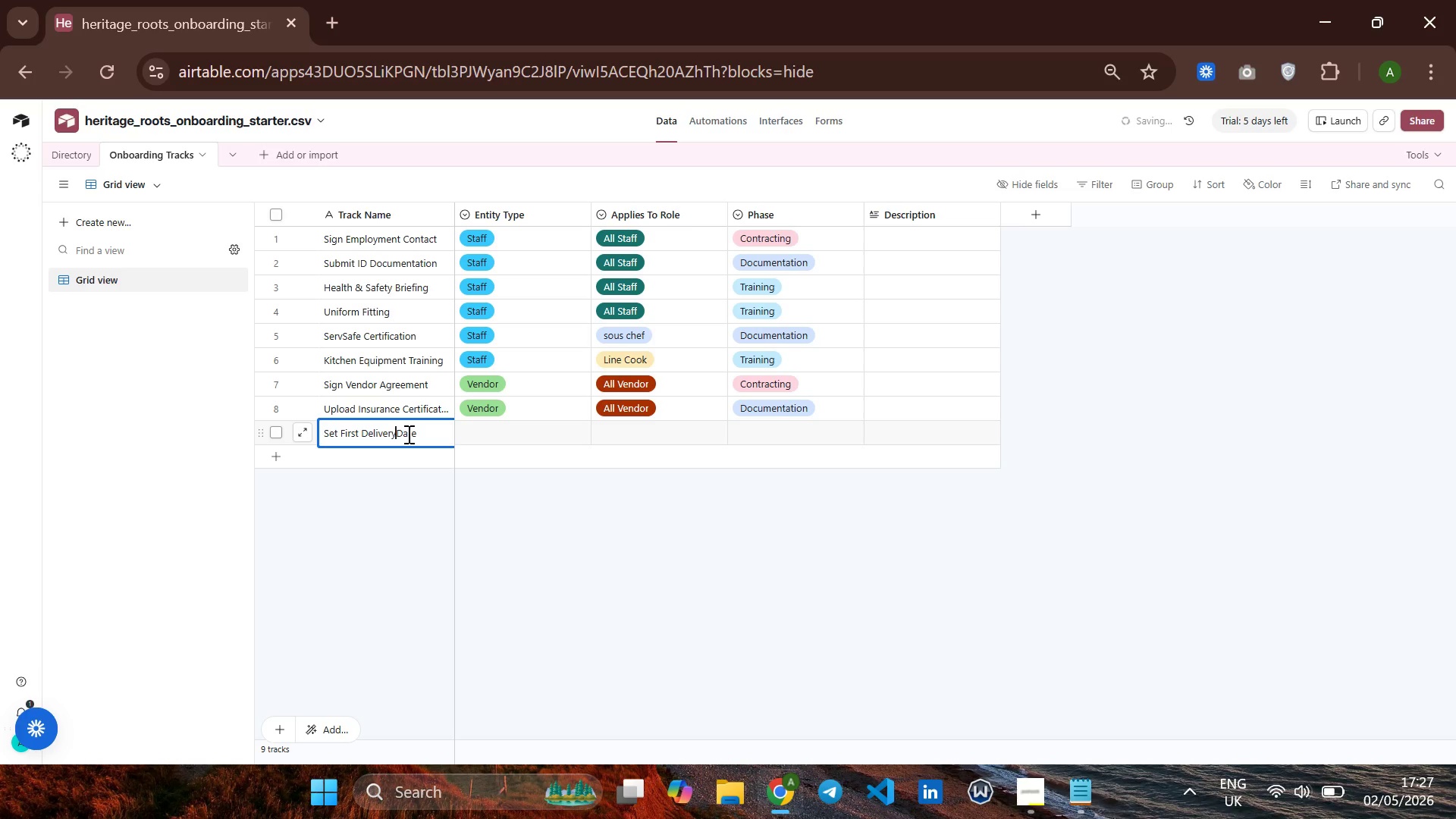 
key(ArrowLeft)
 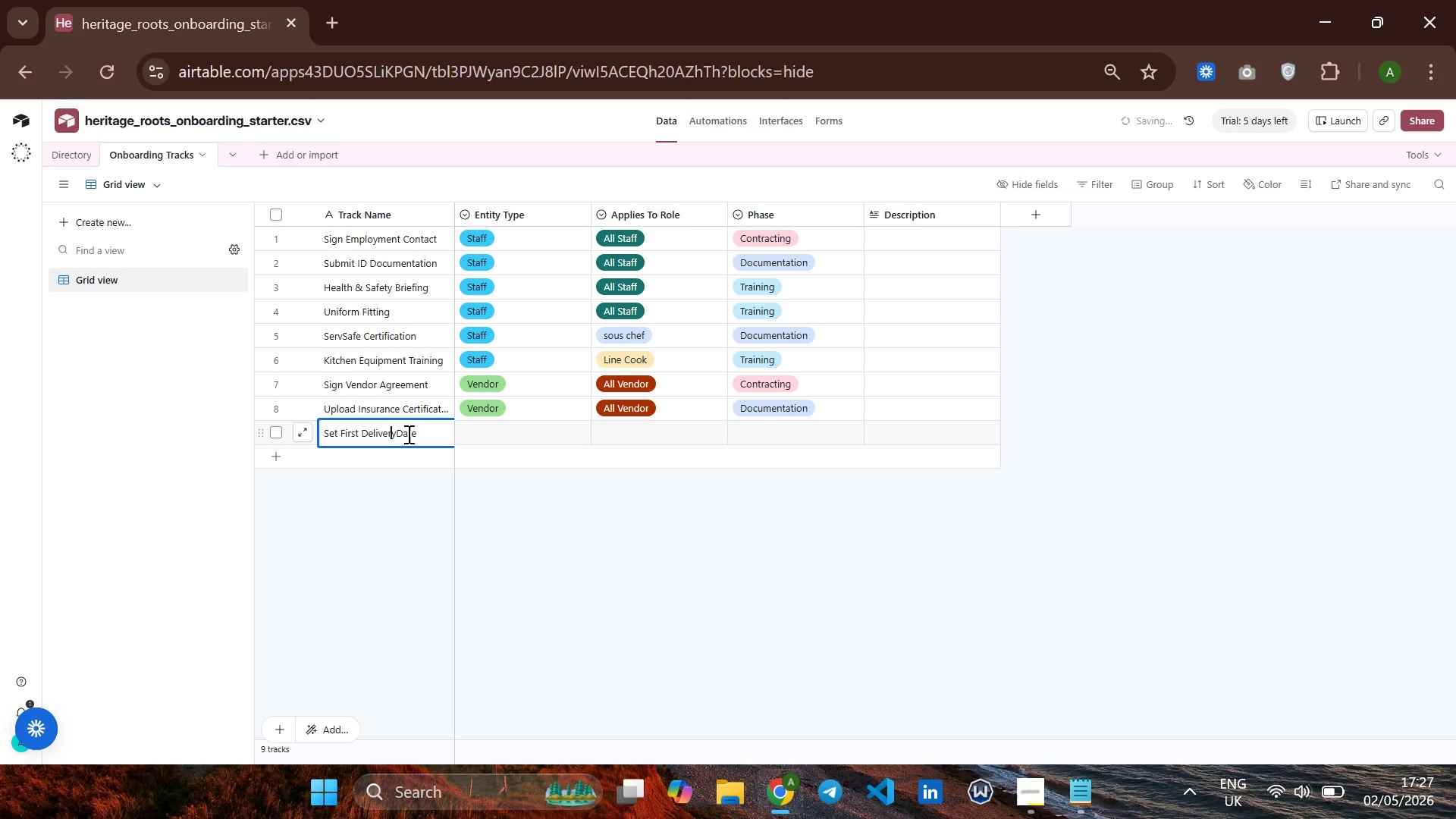 
key(ArrowRight)
 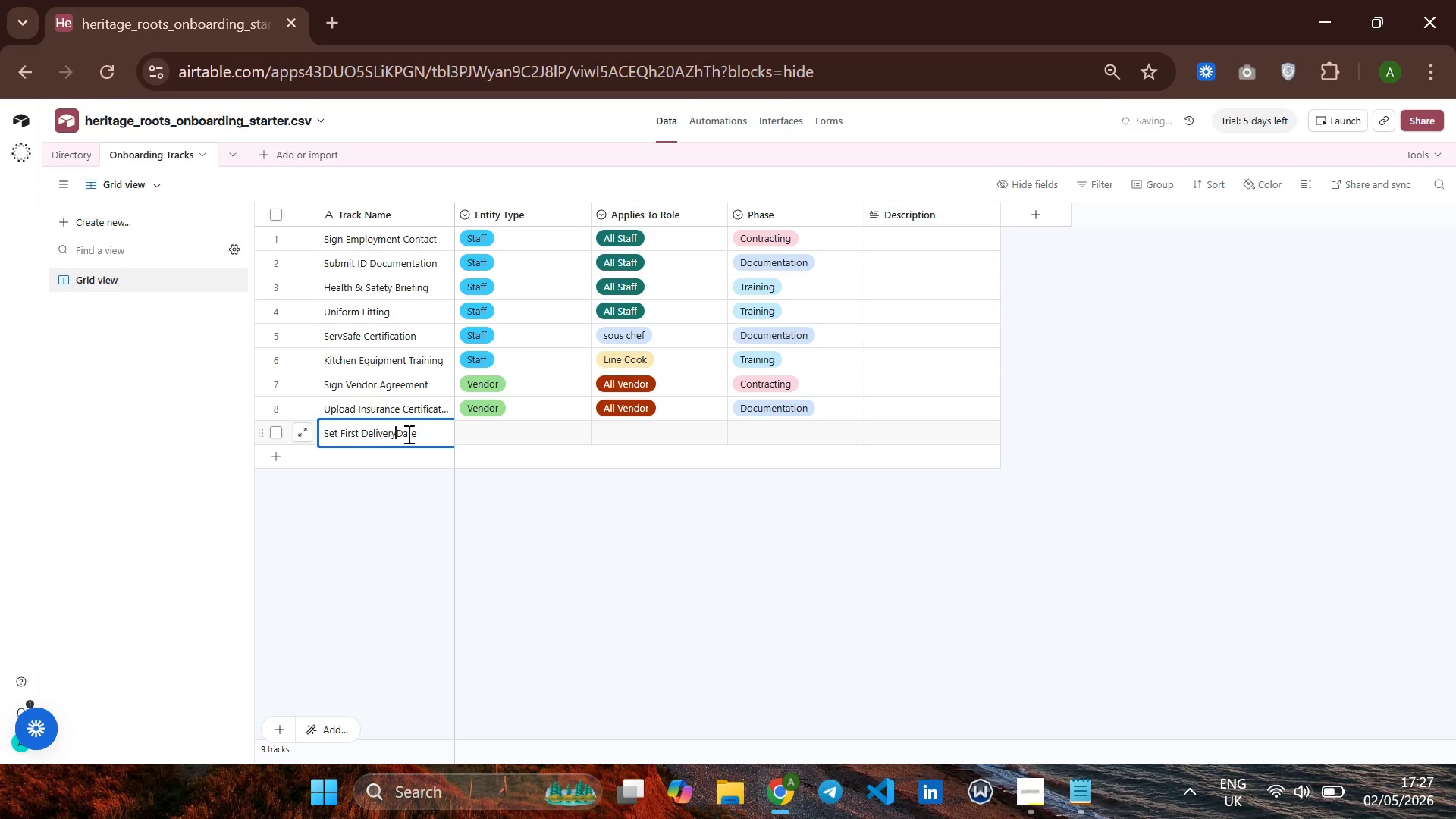 
key(Space)
 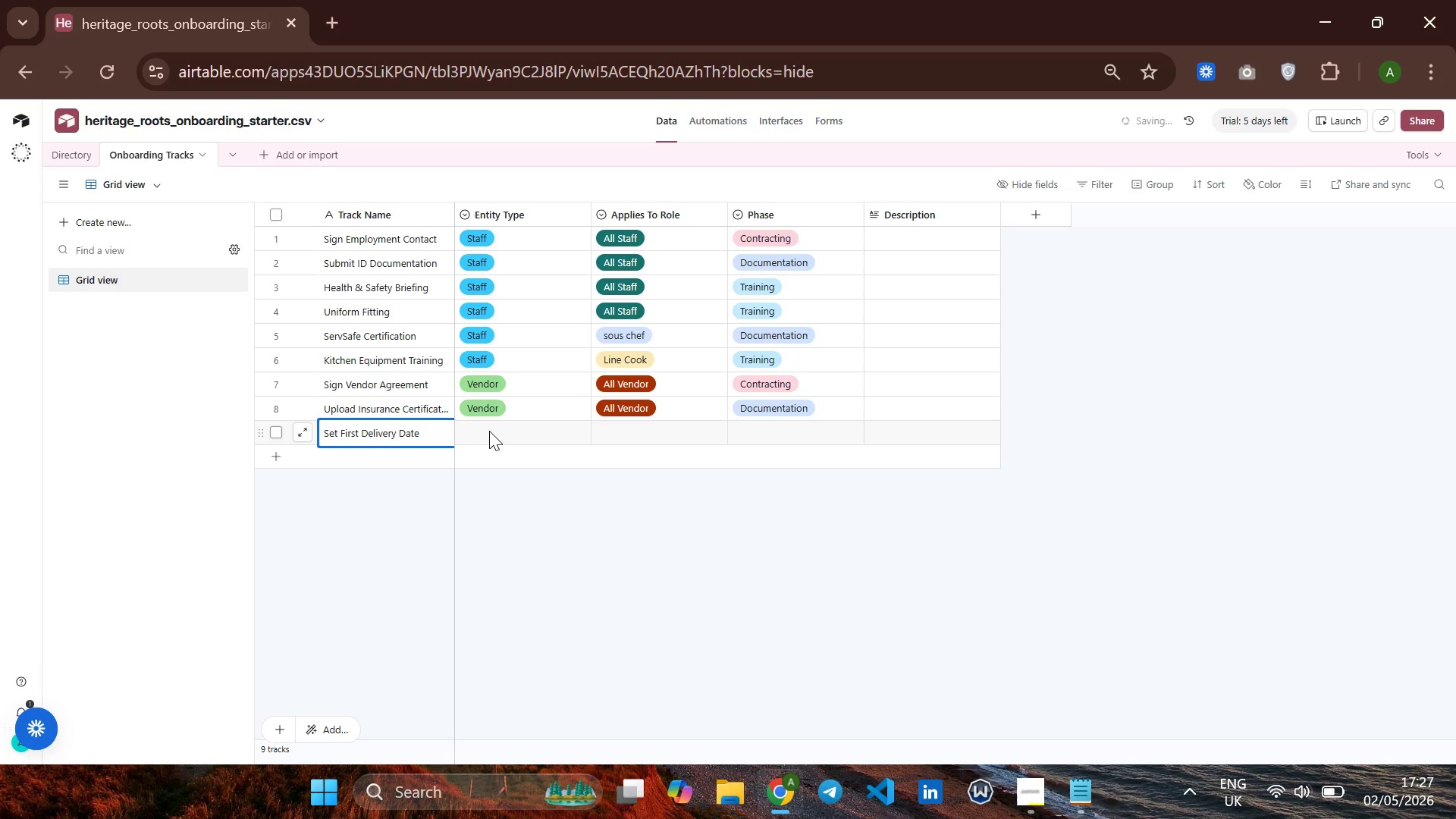 
key(Enter)
 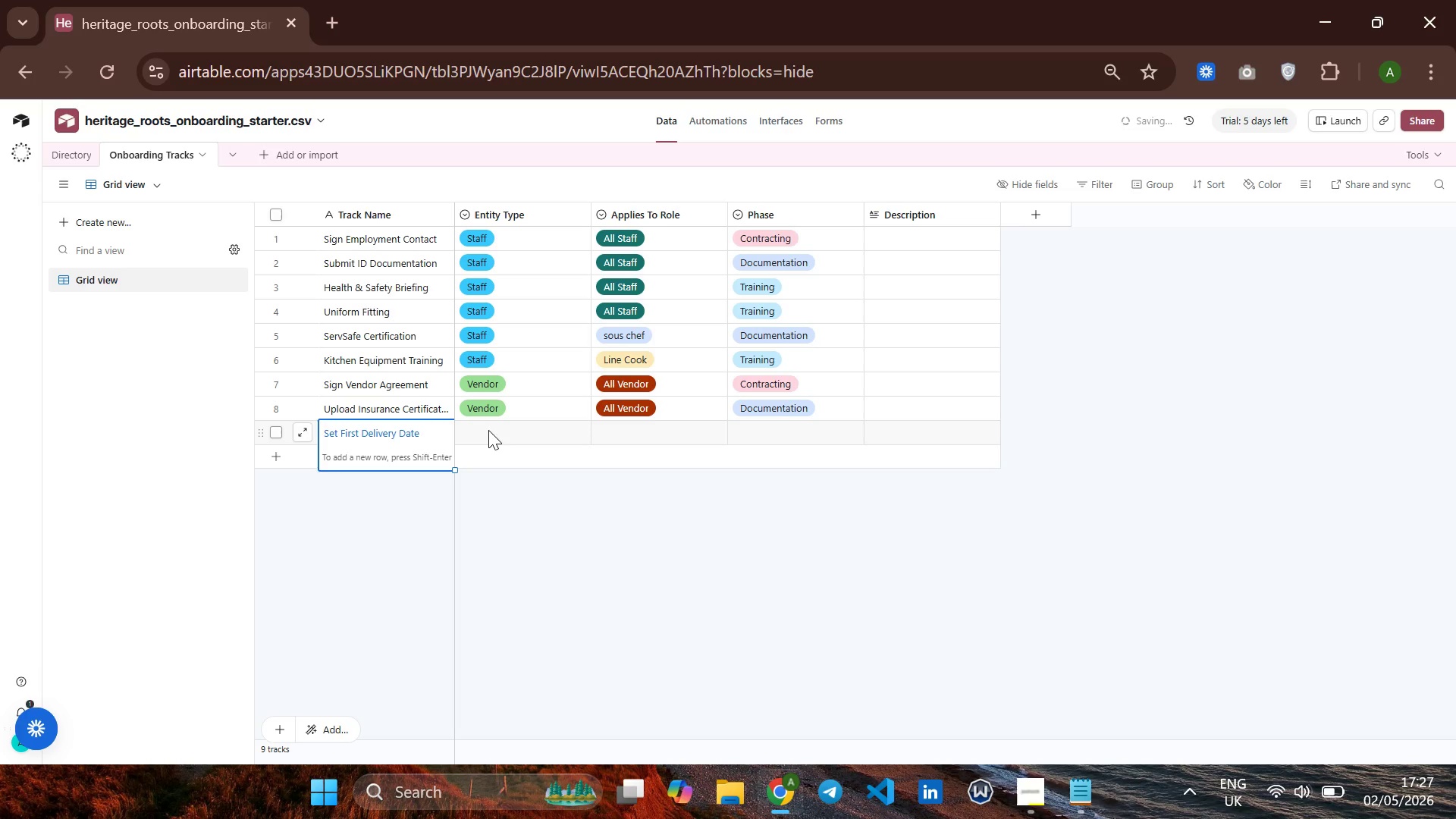 
key(ArrowRight)
 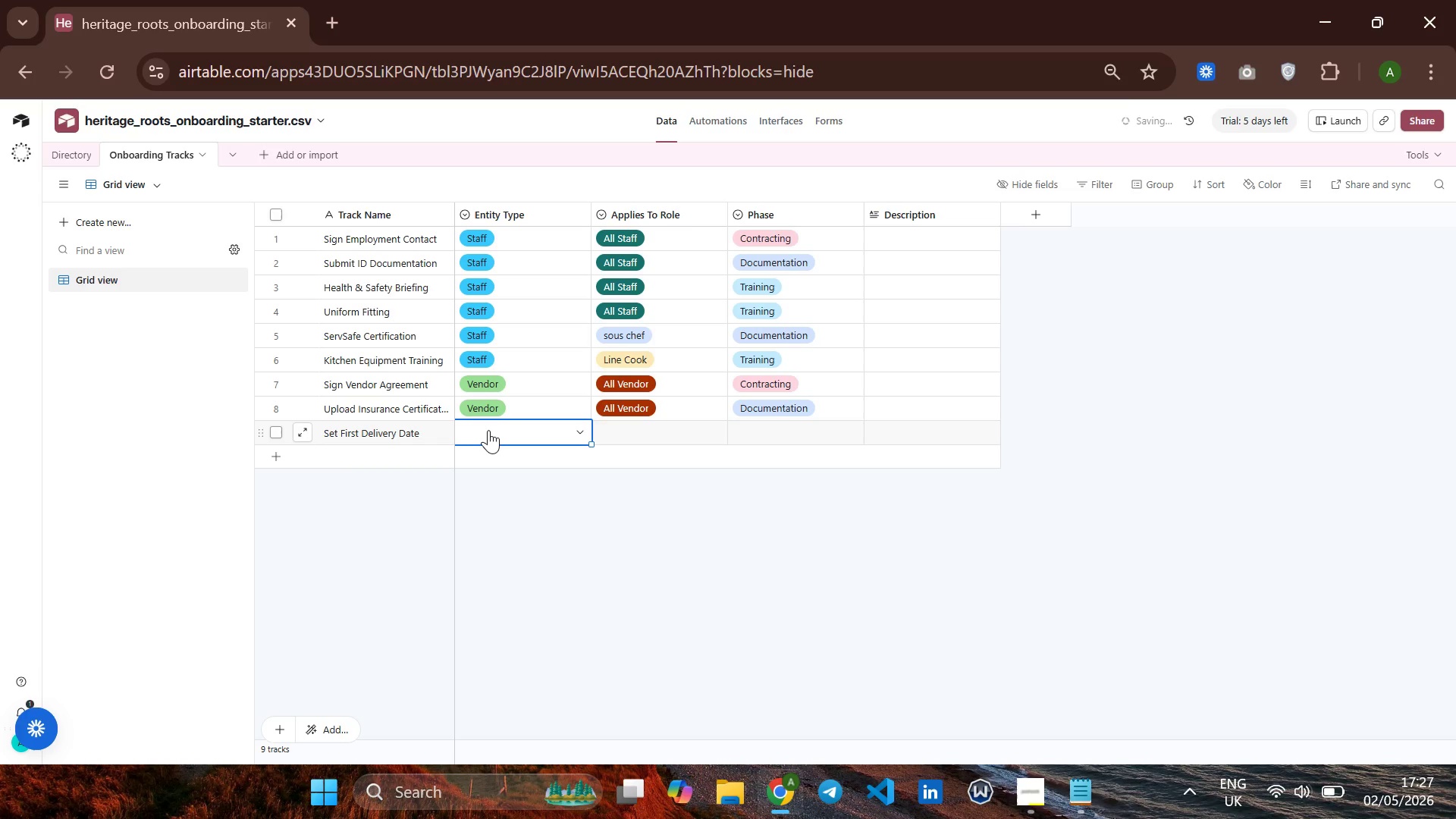 
key(V)
 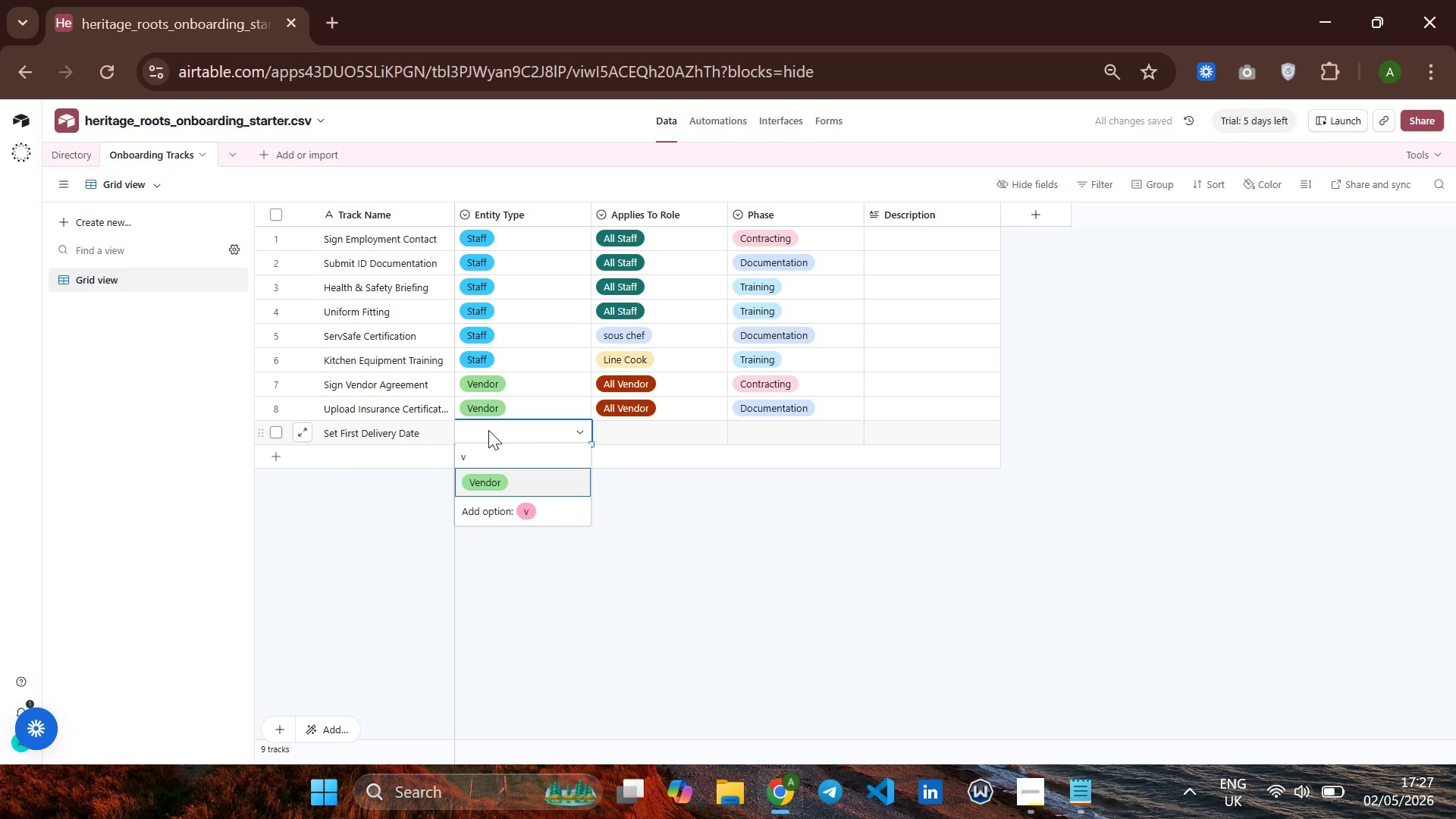 
key(Enter)
 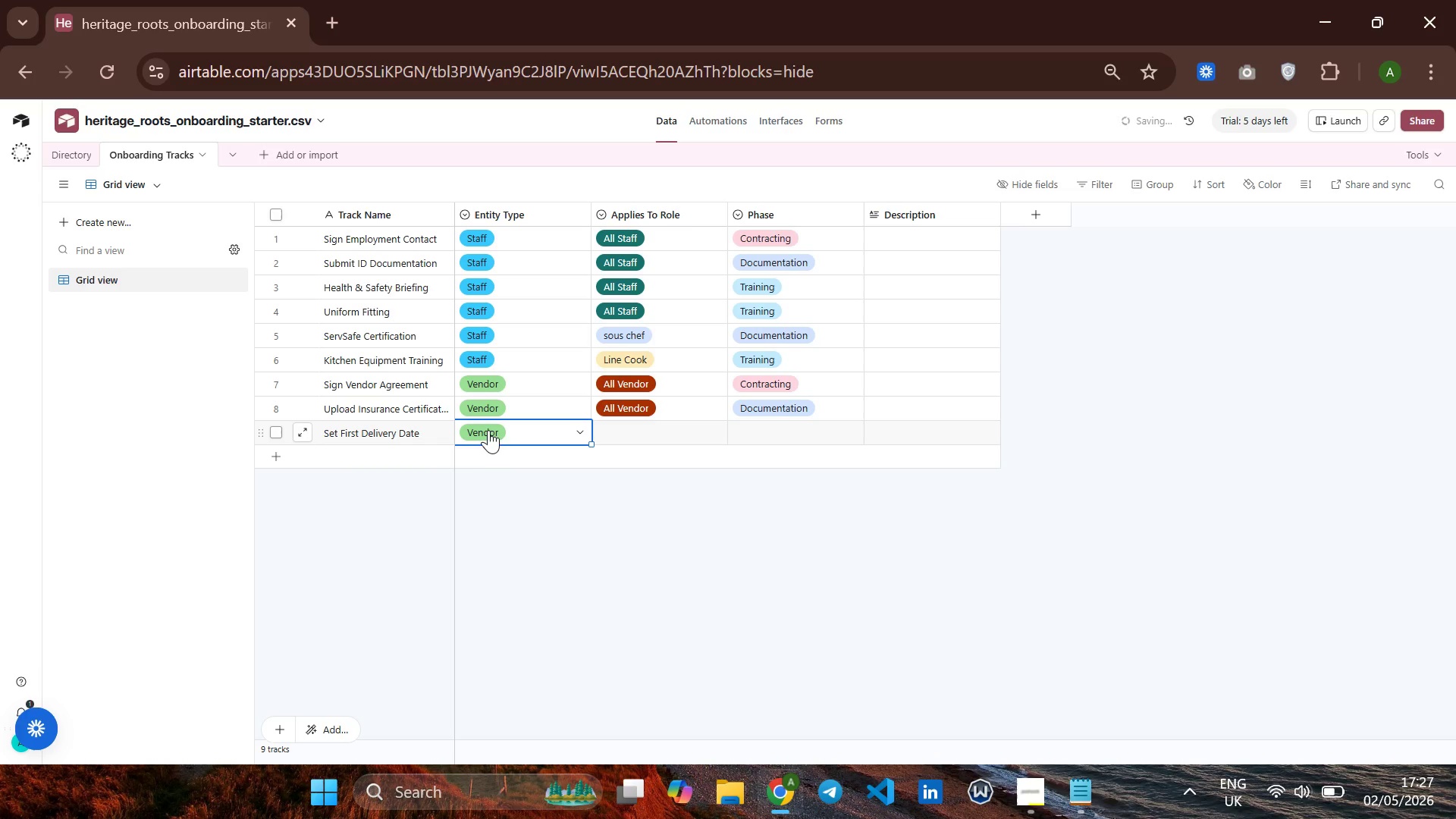 
key(ArrowRight)
 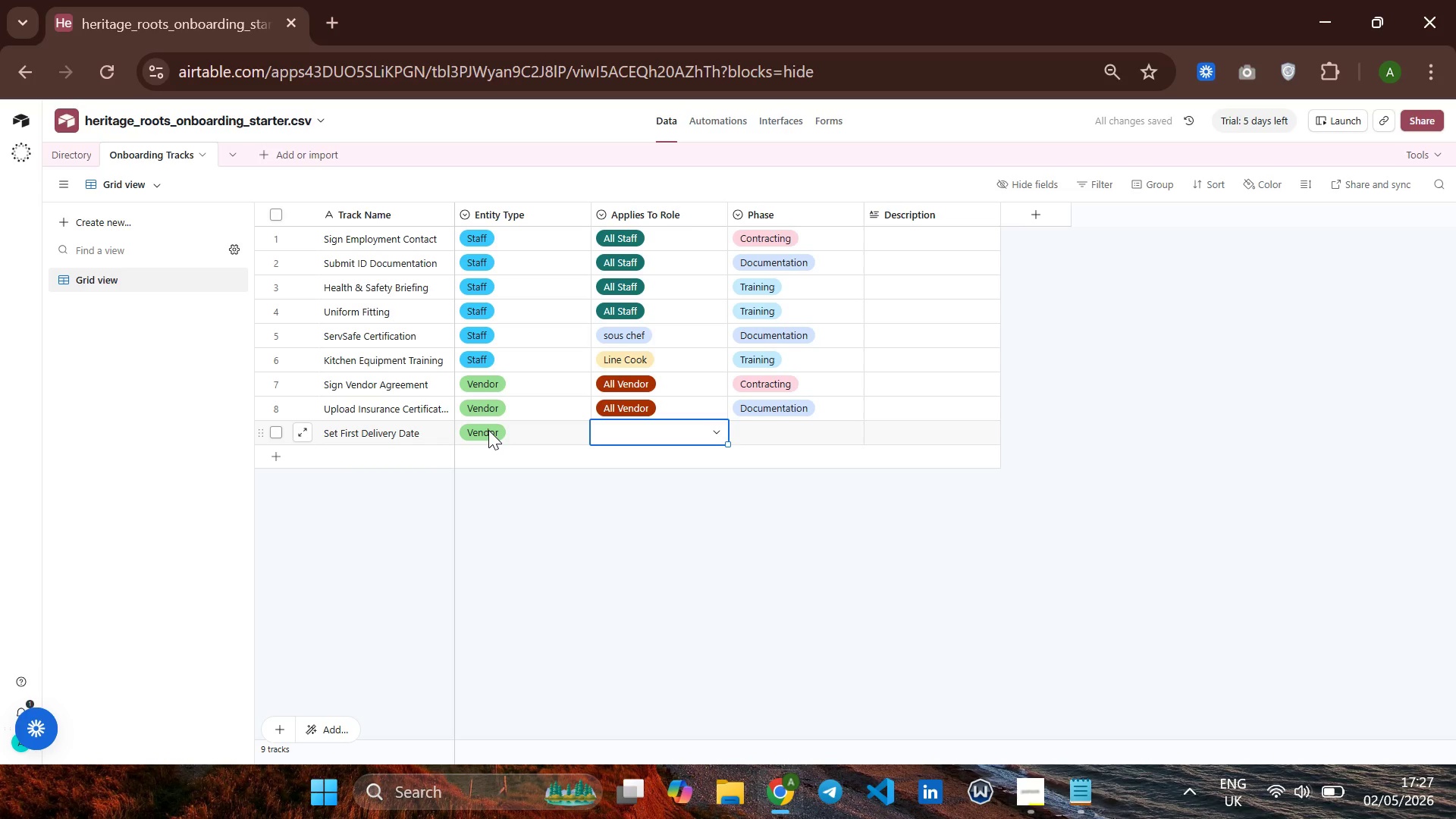 
key(A)
 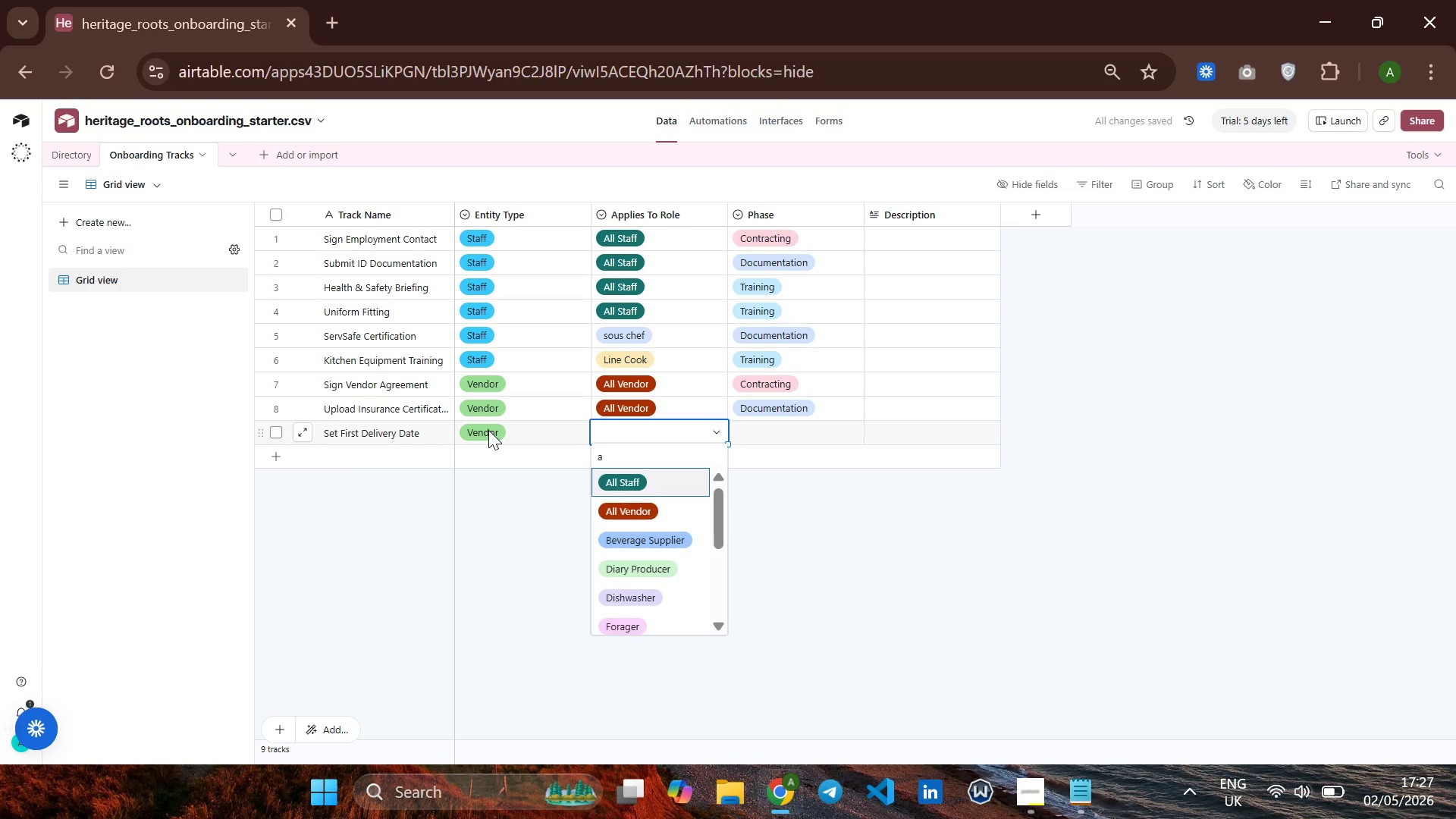 
key(ArrowDown)
 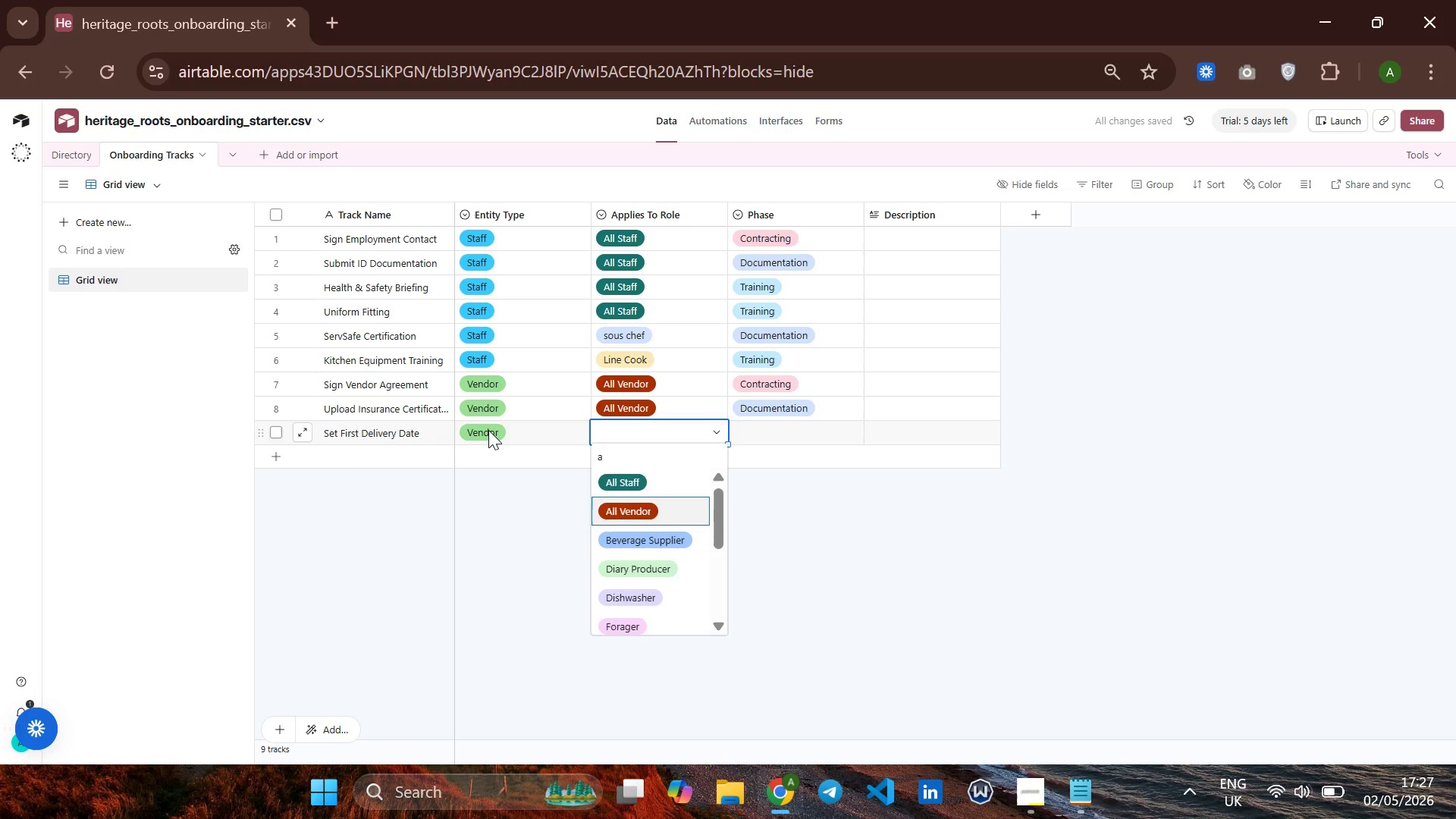 
key(Enter)
 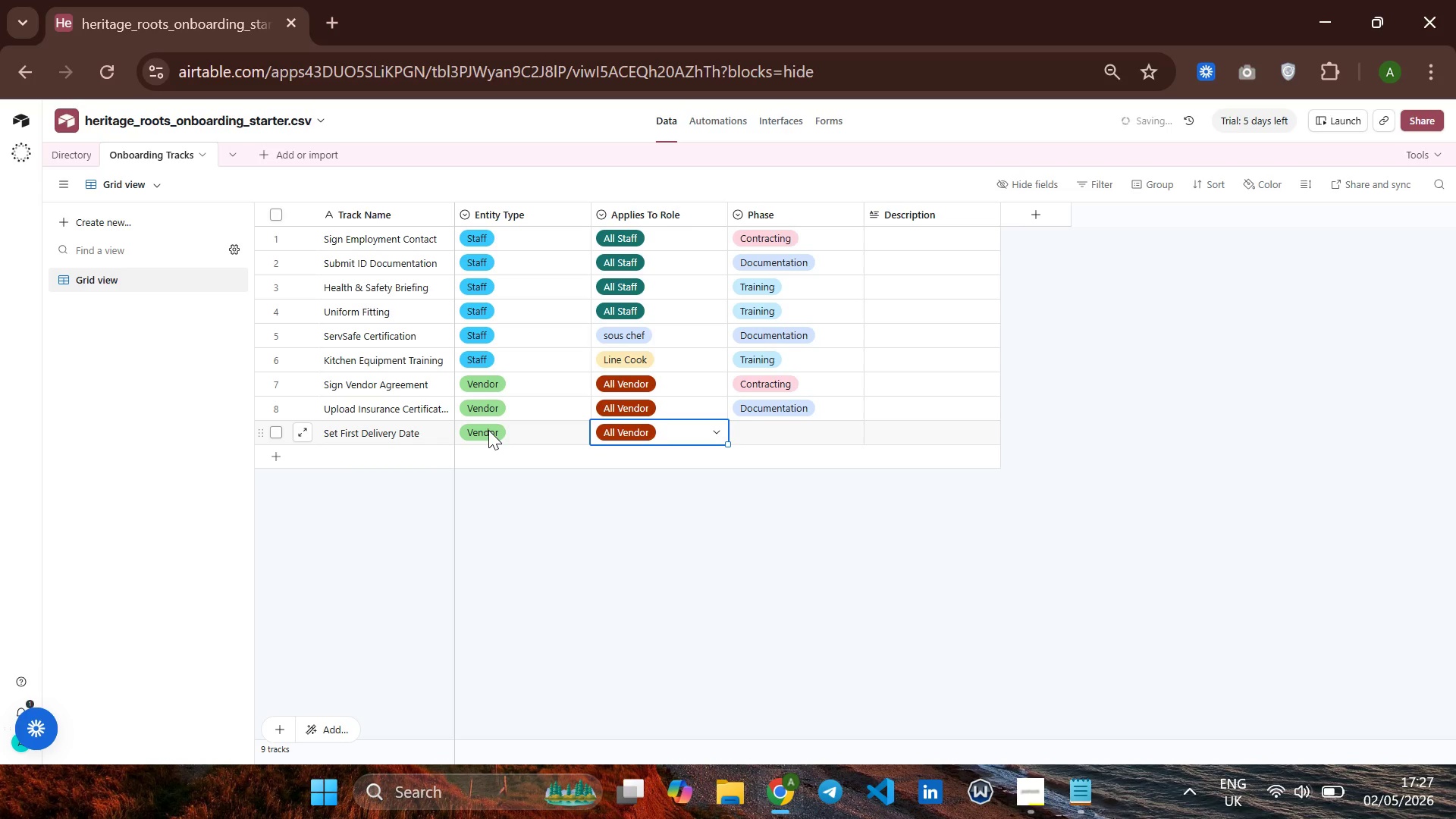 
key(ArrowRight)
 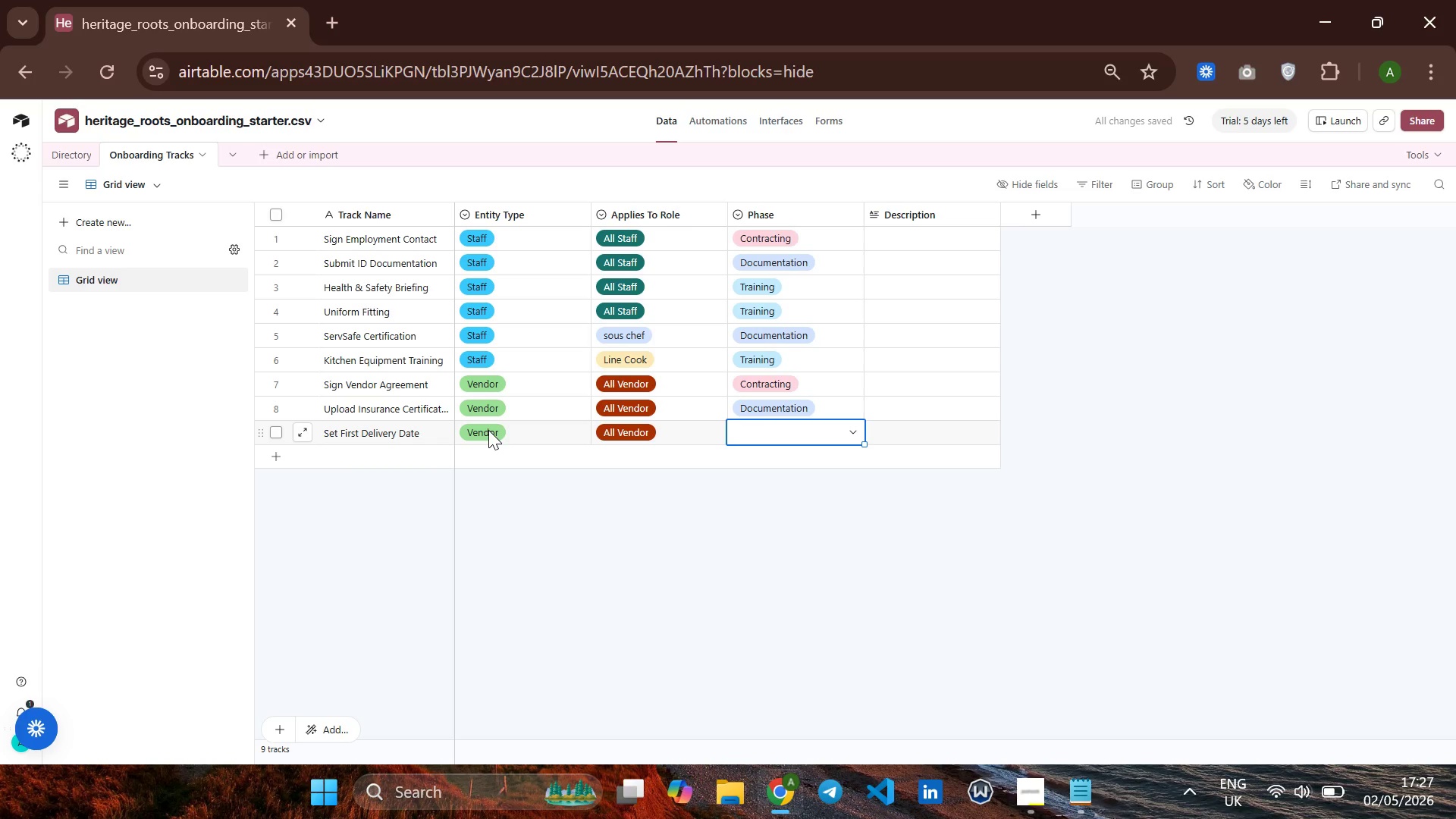 
key(L)
 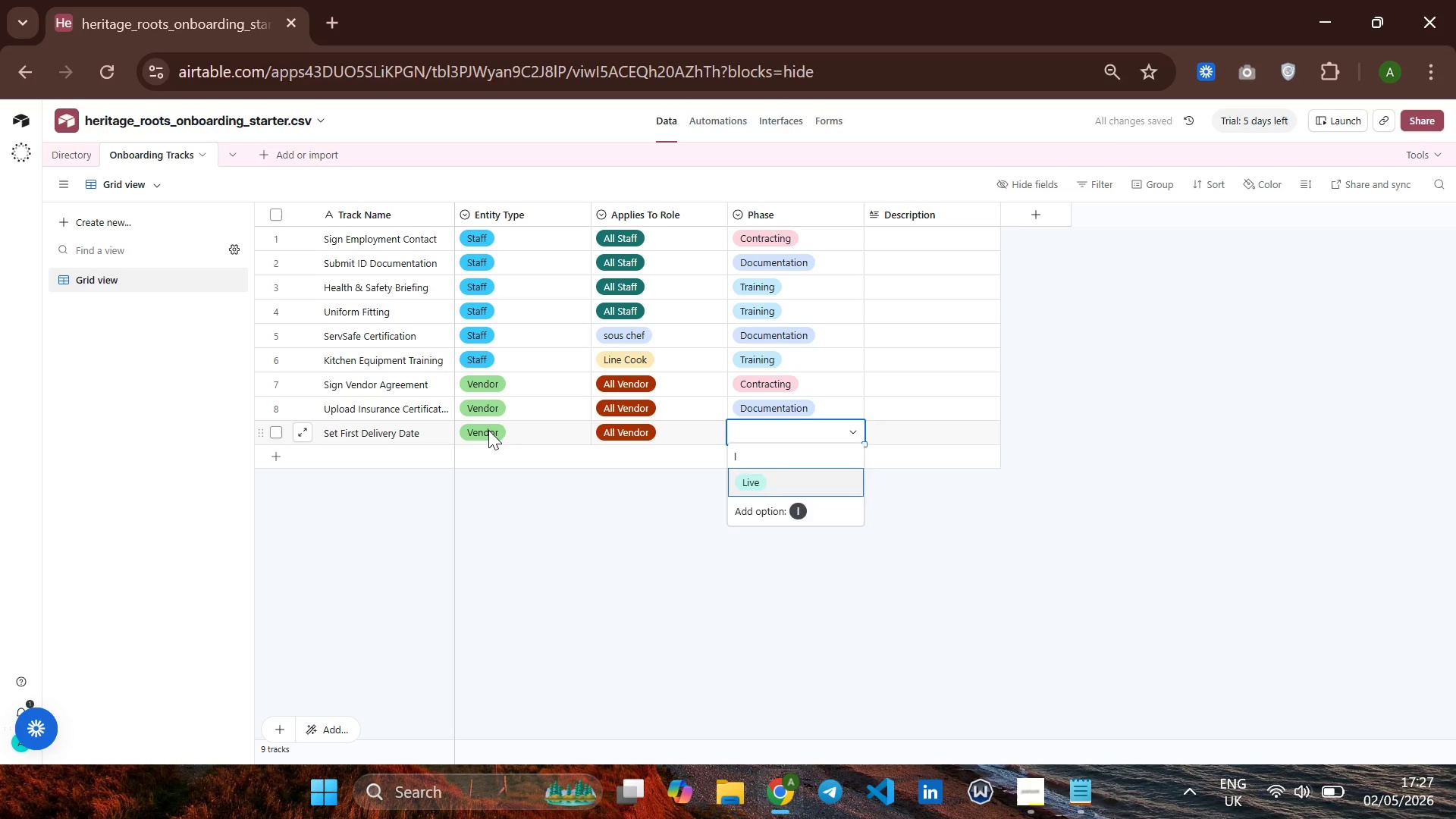 
key(Enter)
 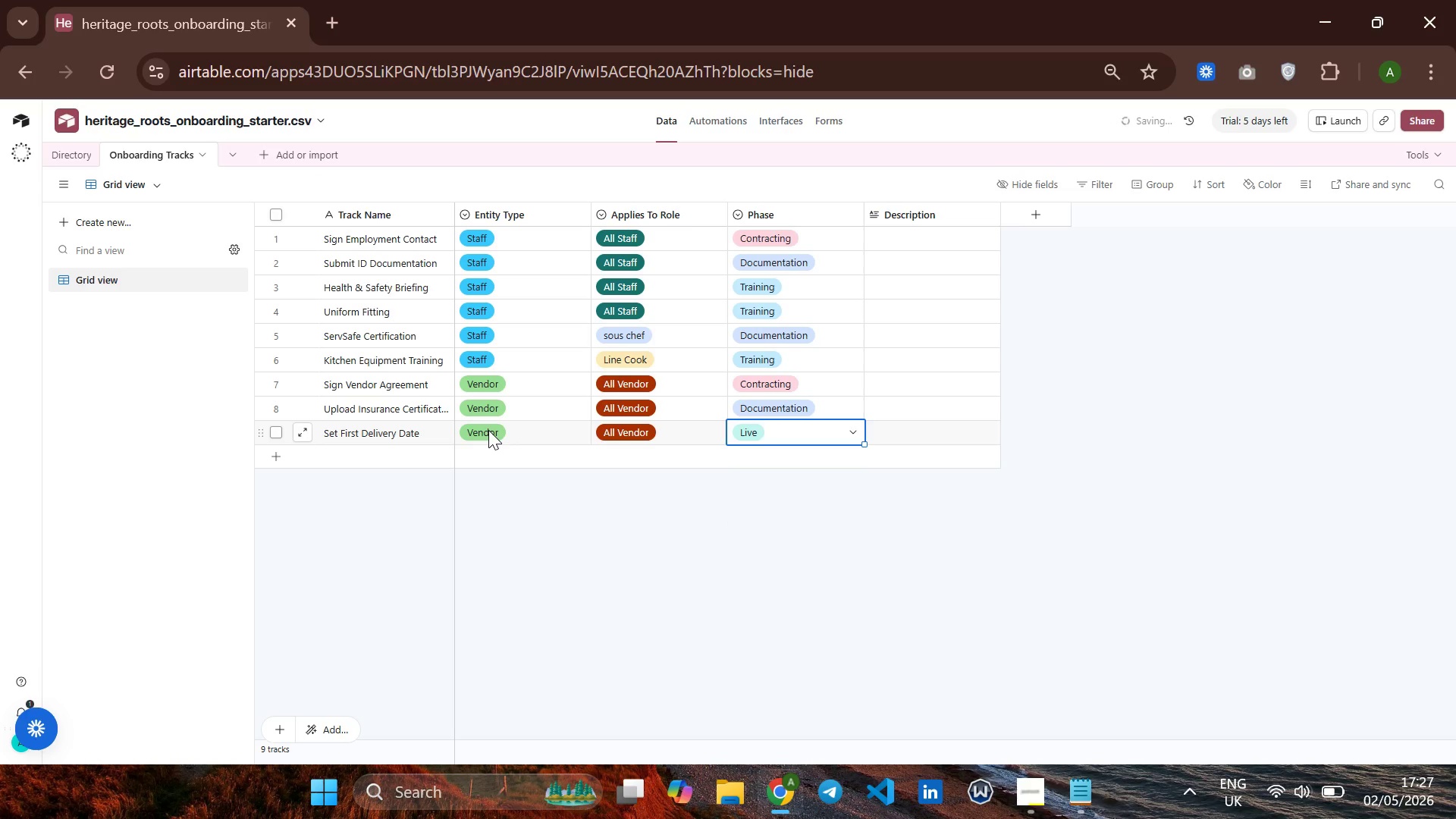 
key(ArrowDown)
 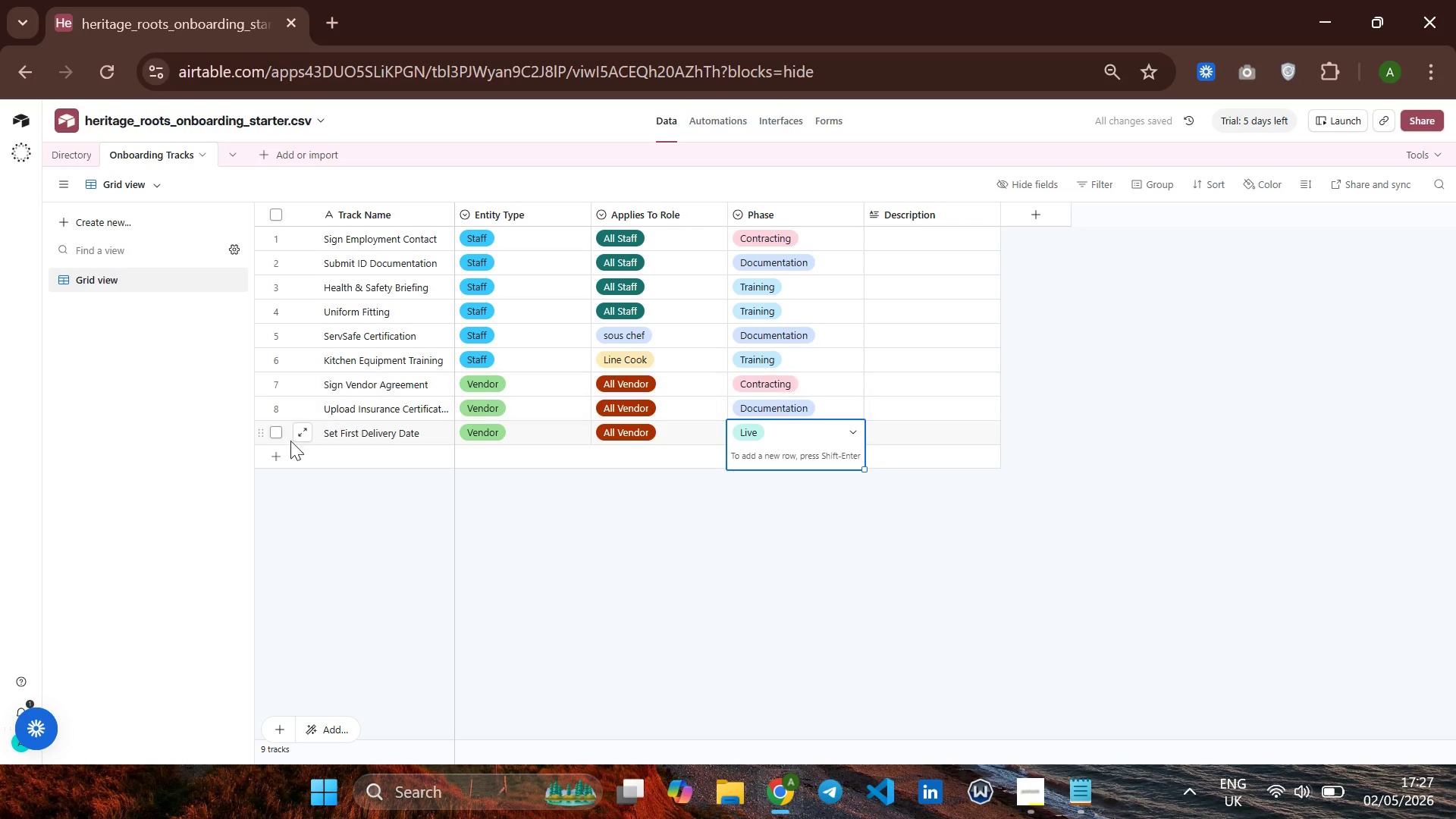 
left_click([278, 457])
 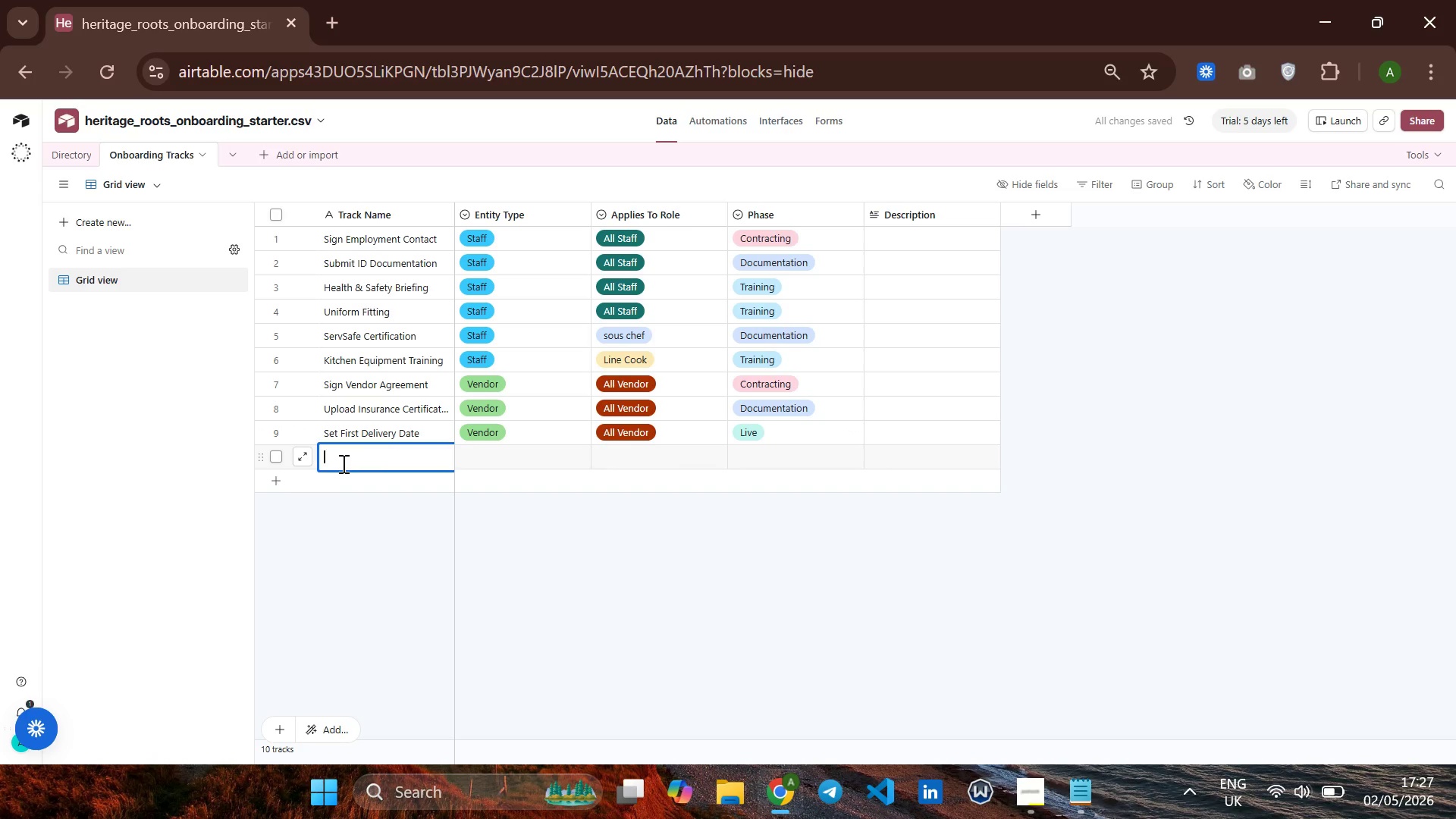 
type(Price List-Submission)
 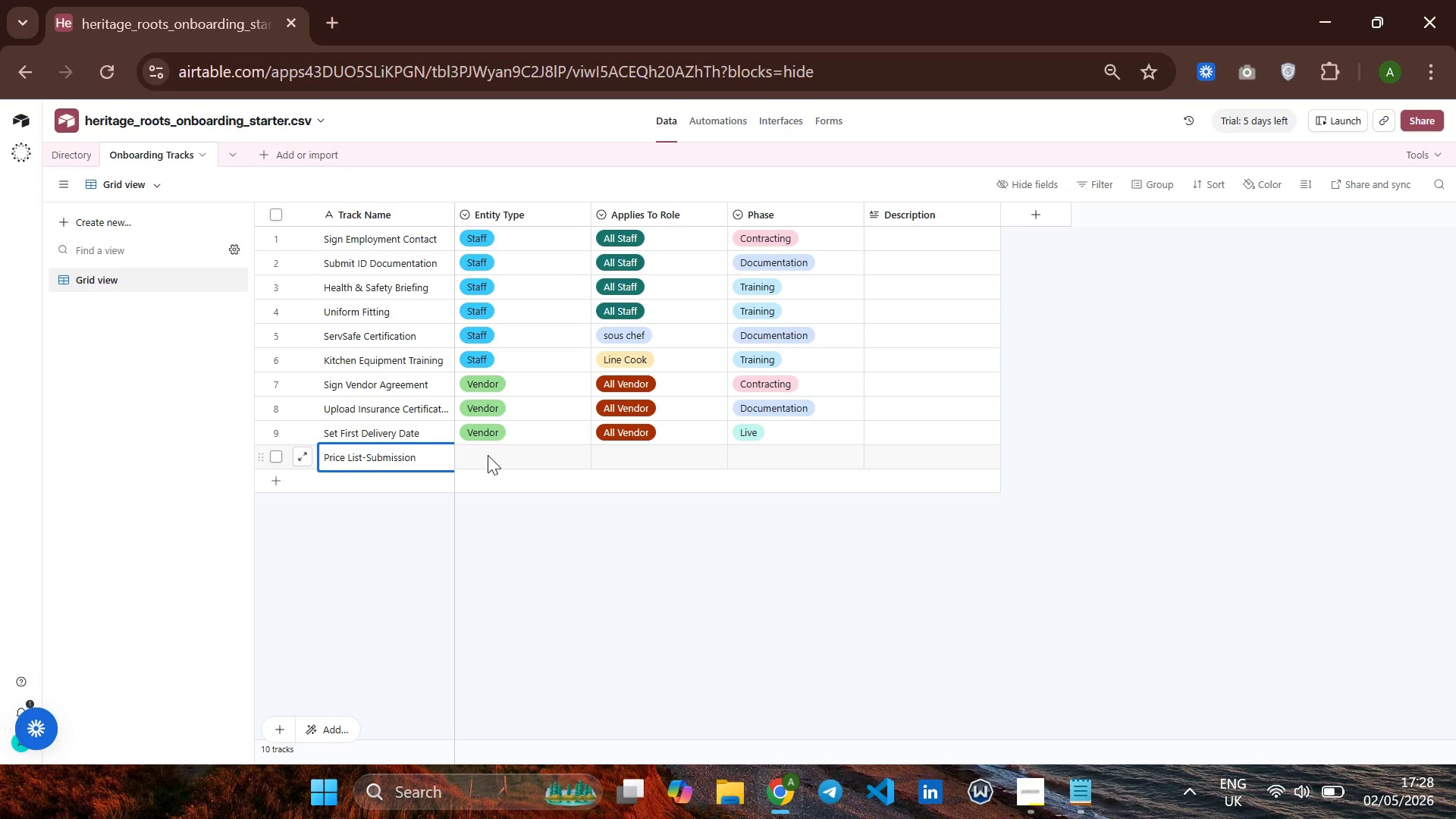 
left_click([488, 455])
 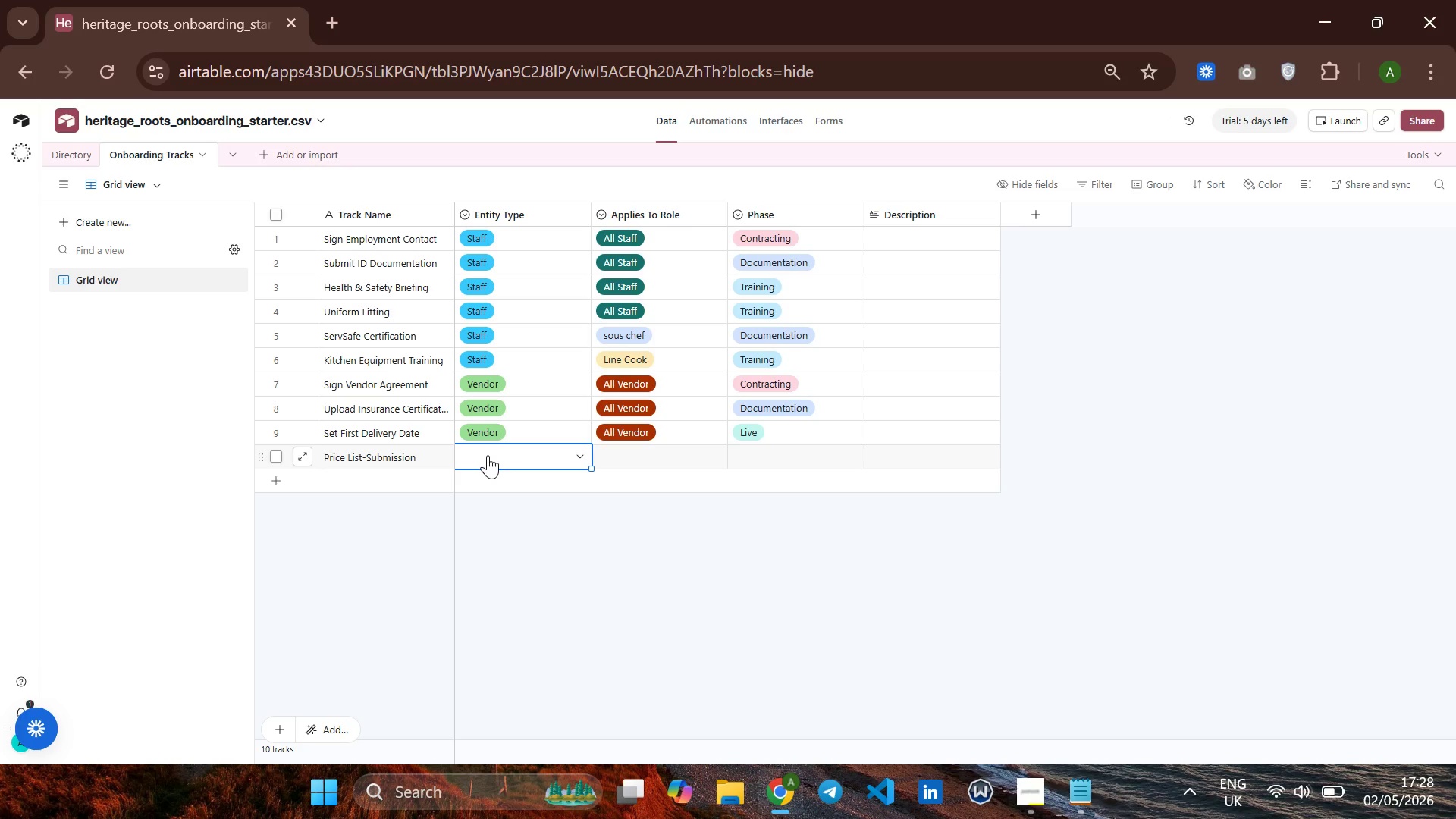 
key(CapsLock)
 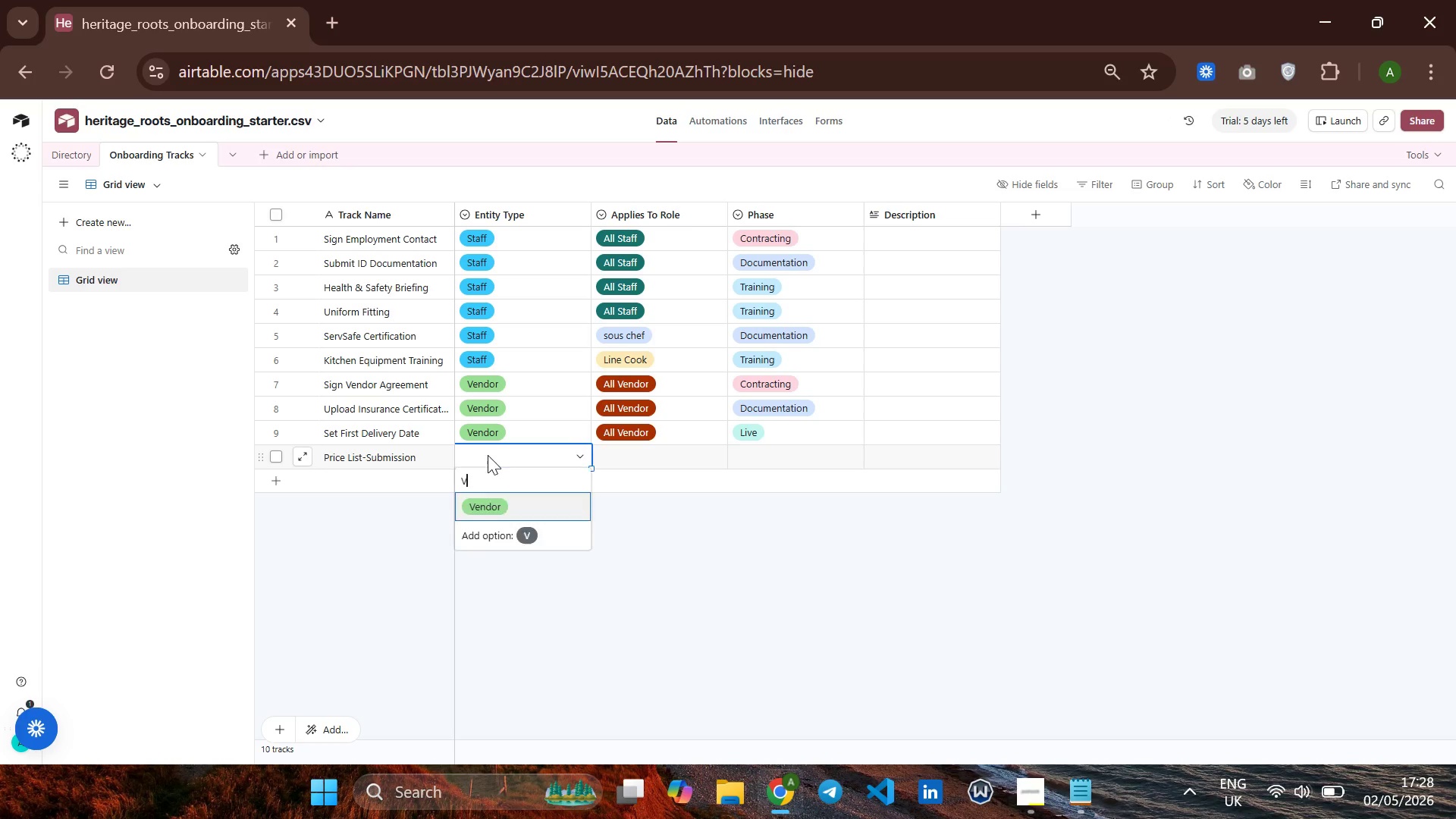 
key(V)
 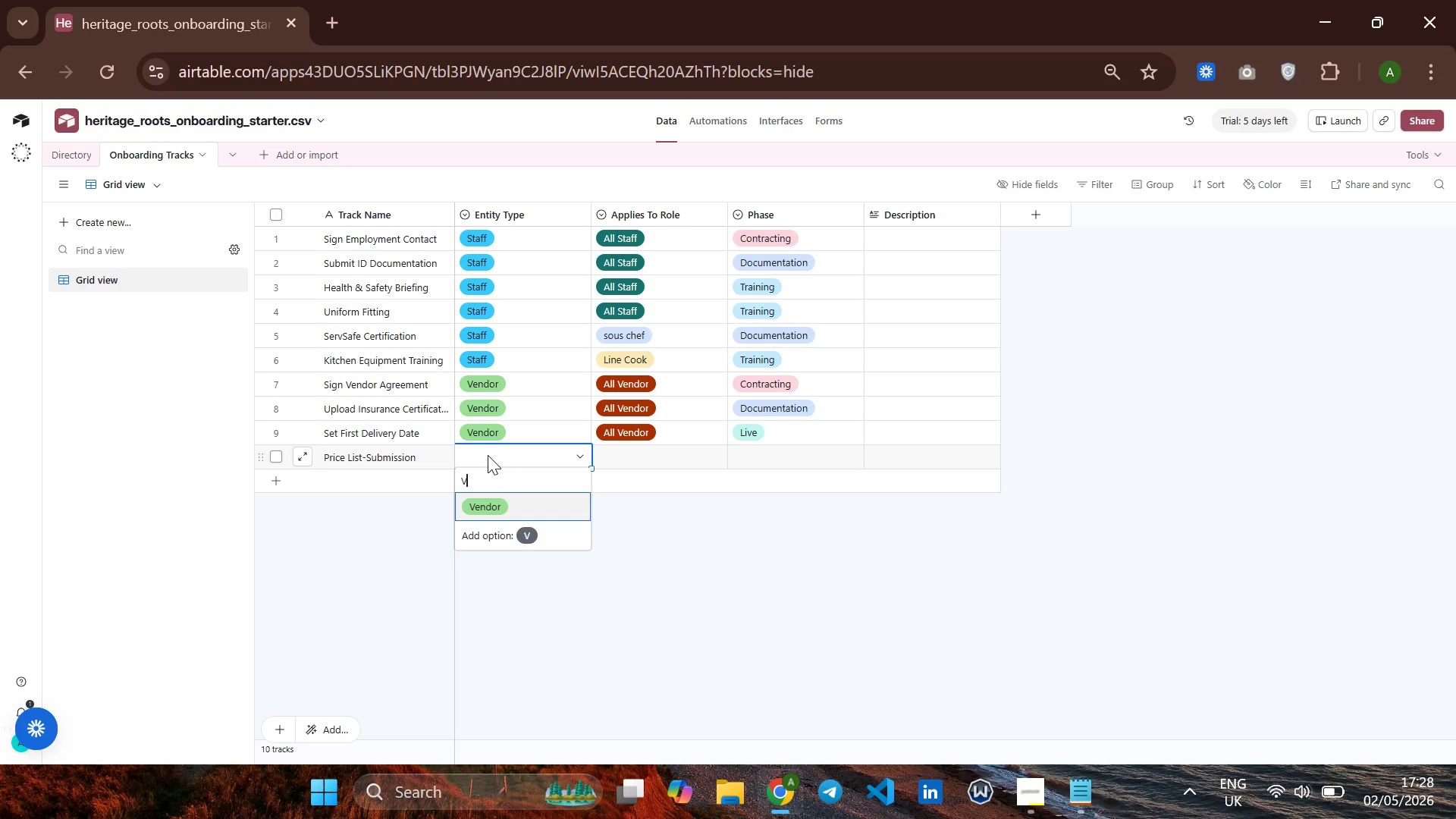 
key(CapsLock)
 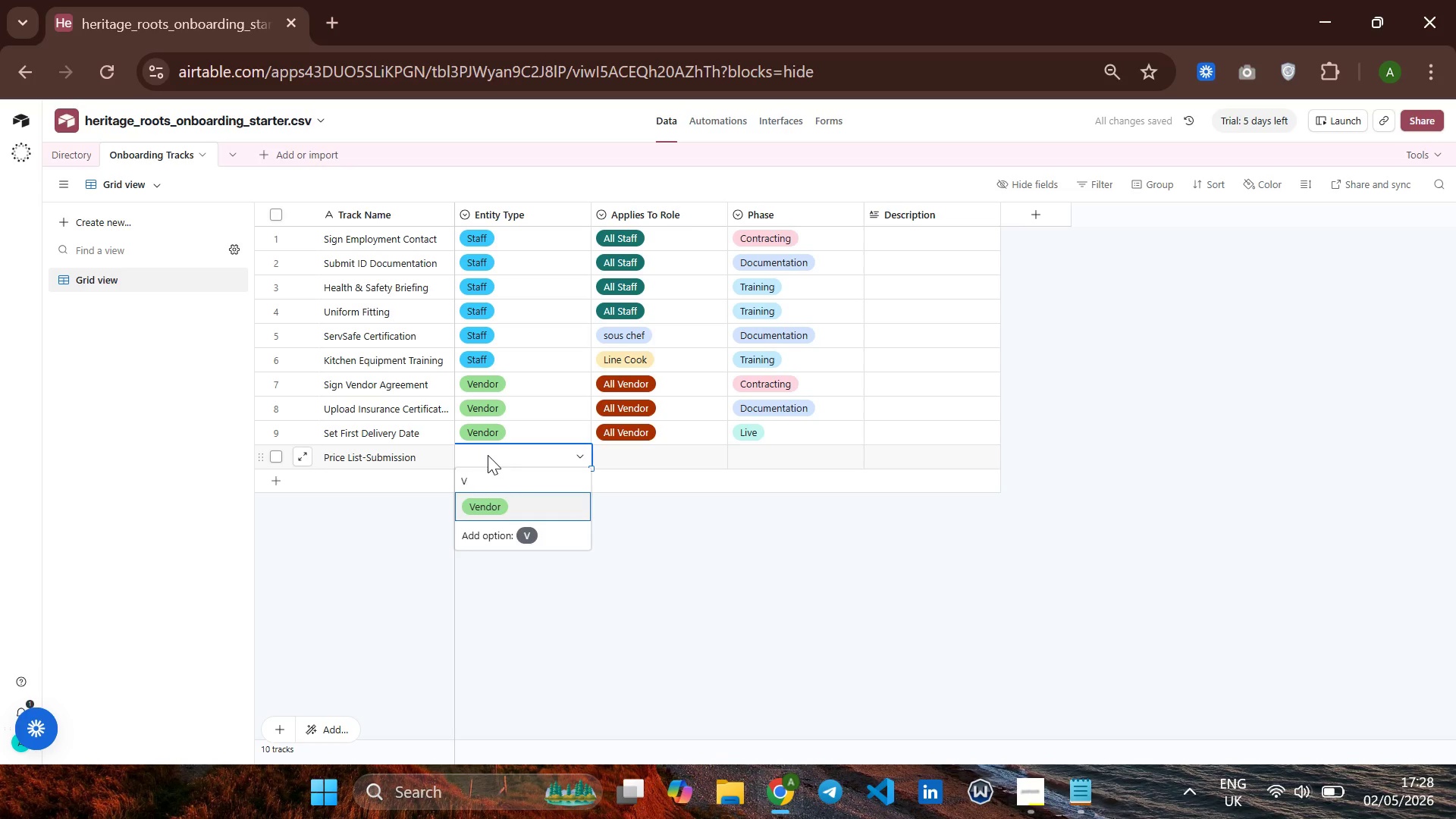 
key(Enter)
 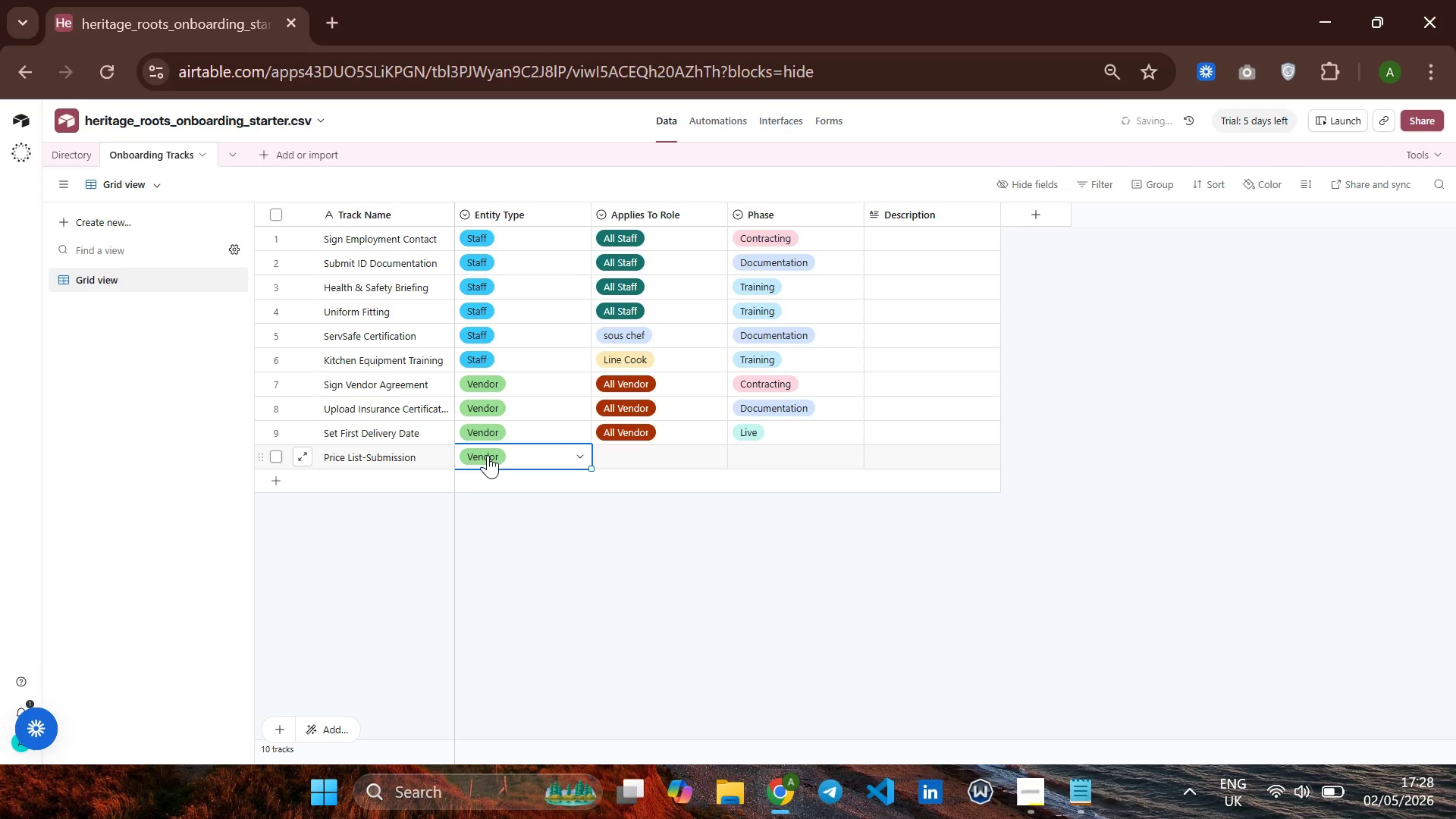 
key(ArrowRight)
 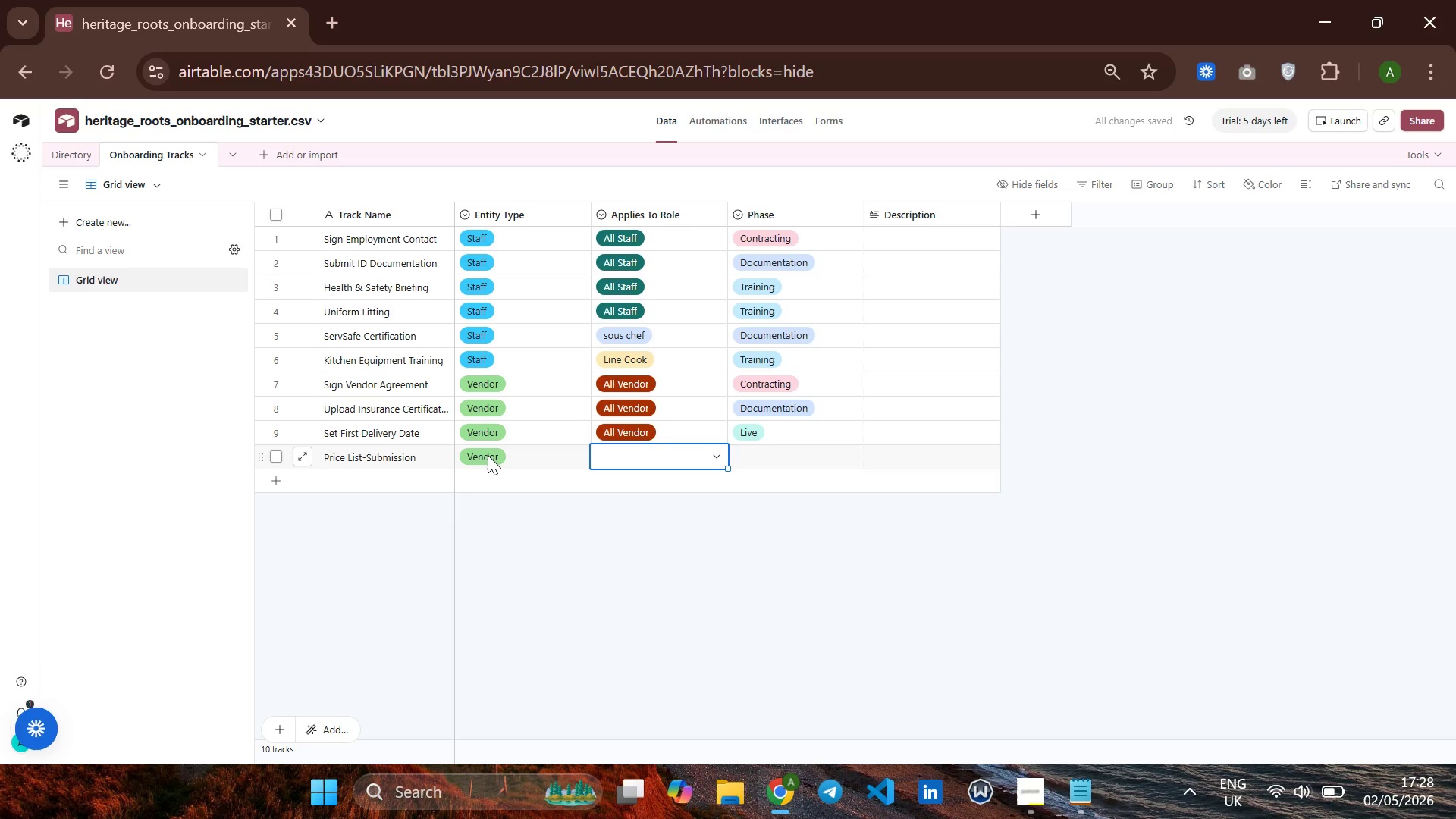 
key(CapsLock)
 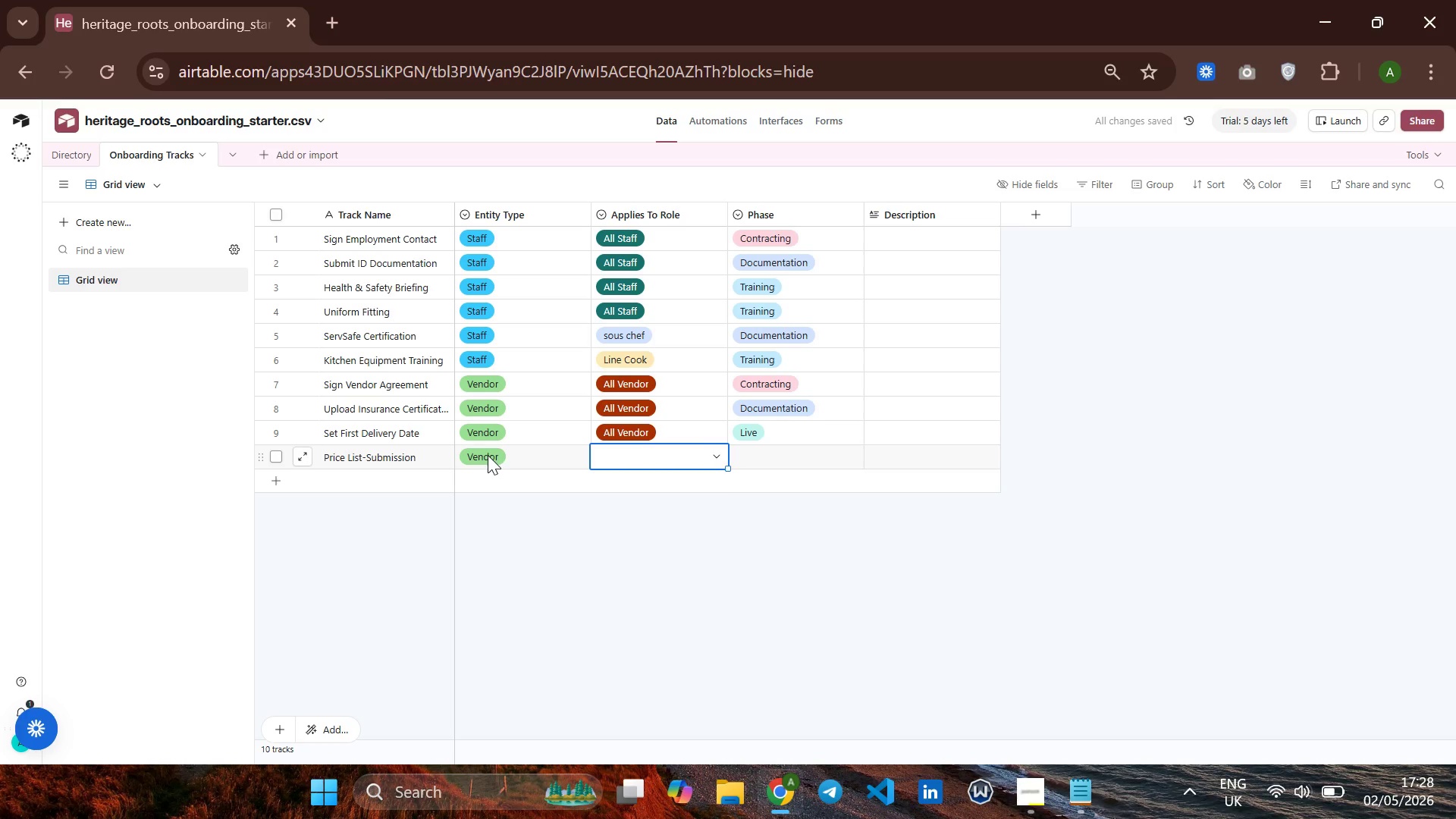 
key(A)
 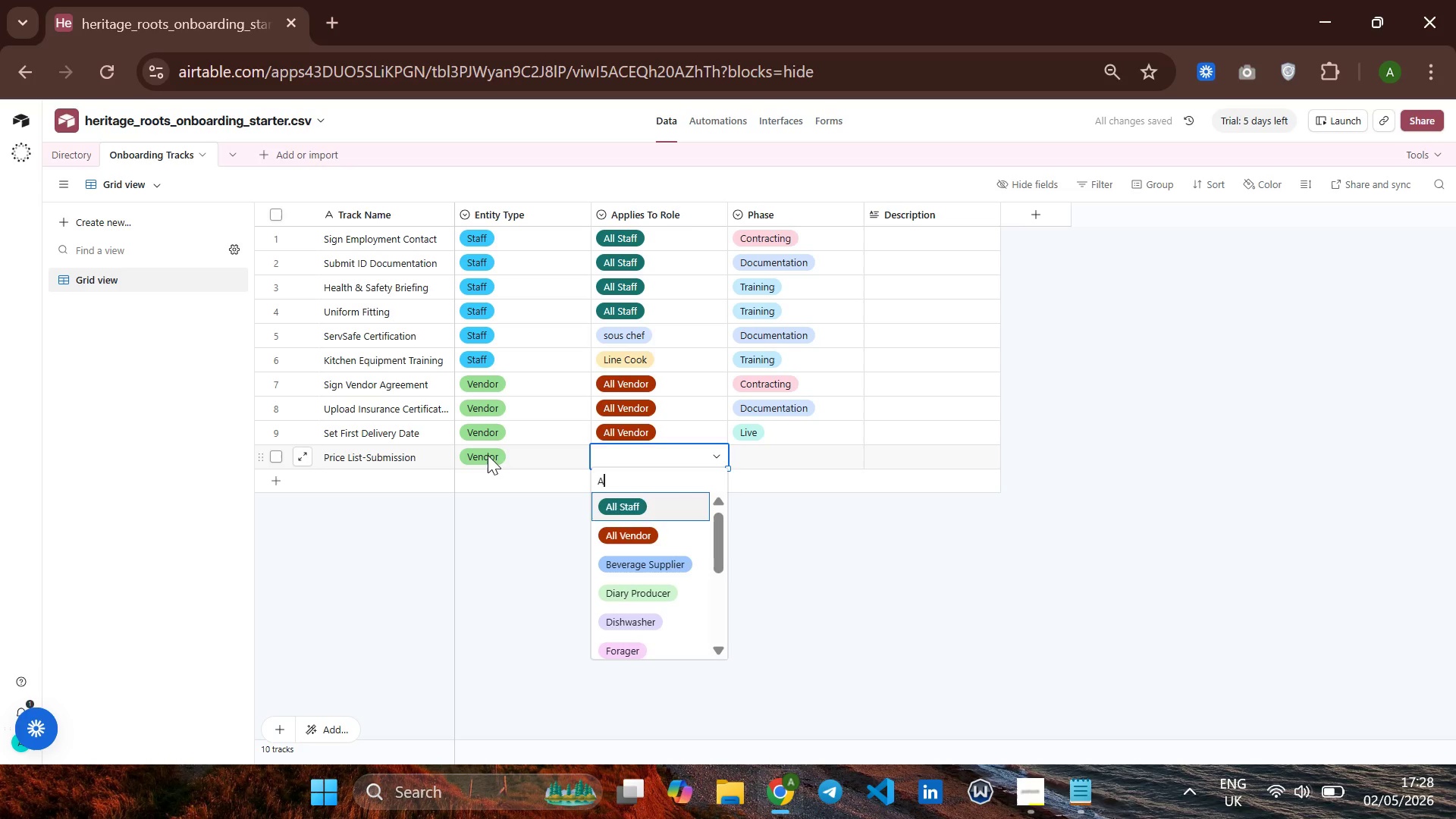 
key(CapsLock)
 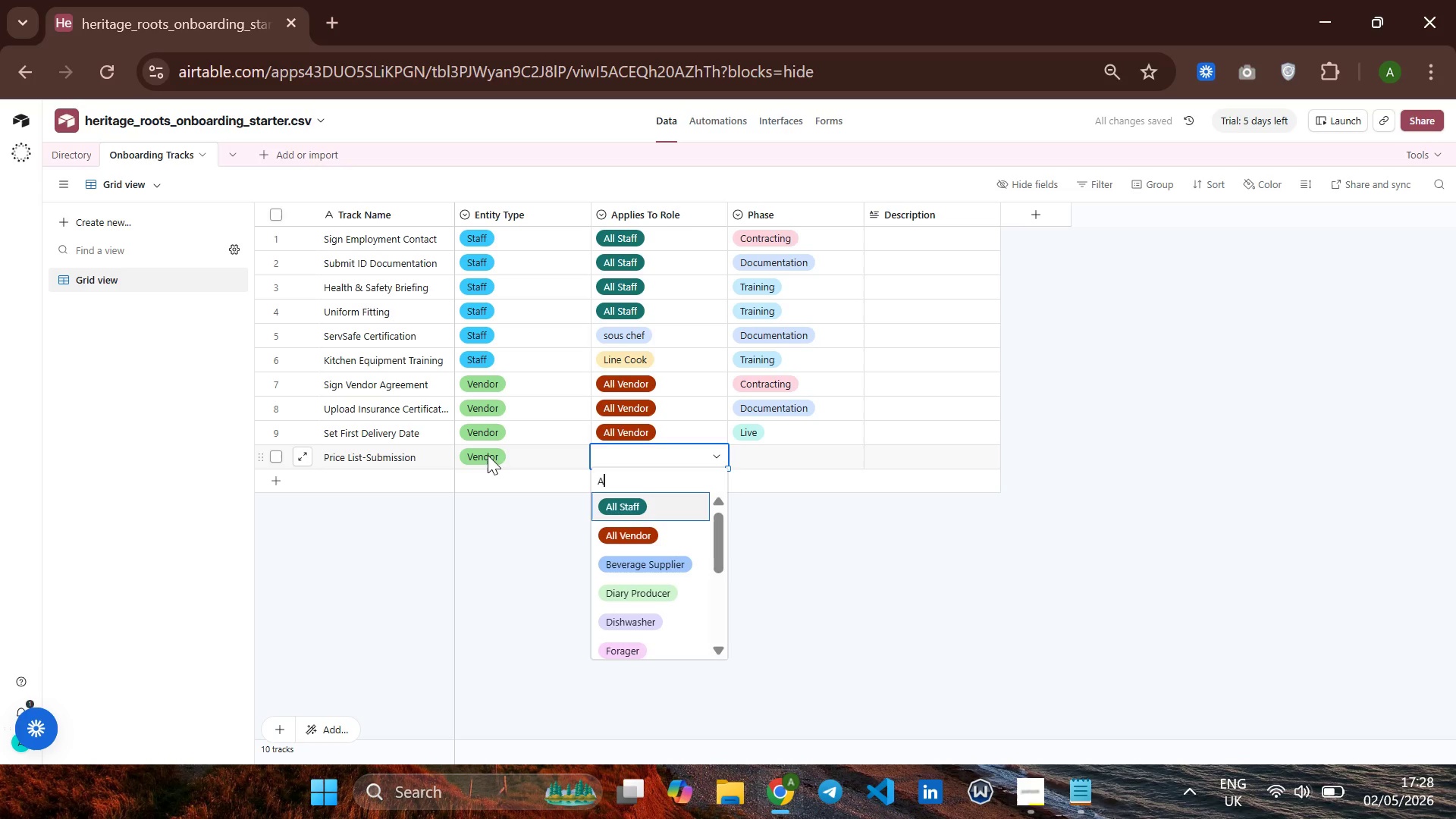 
key(ArrowDown)
 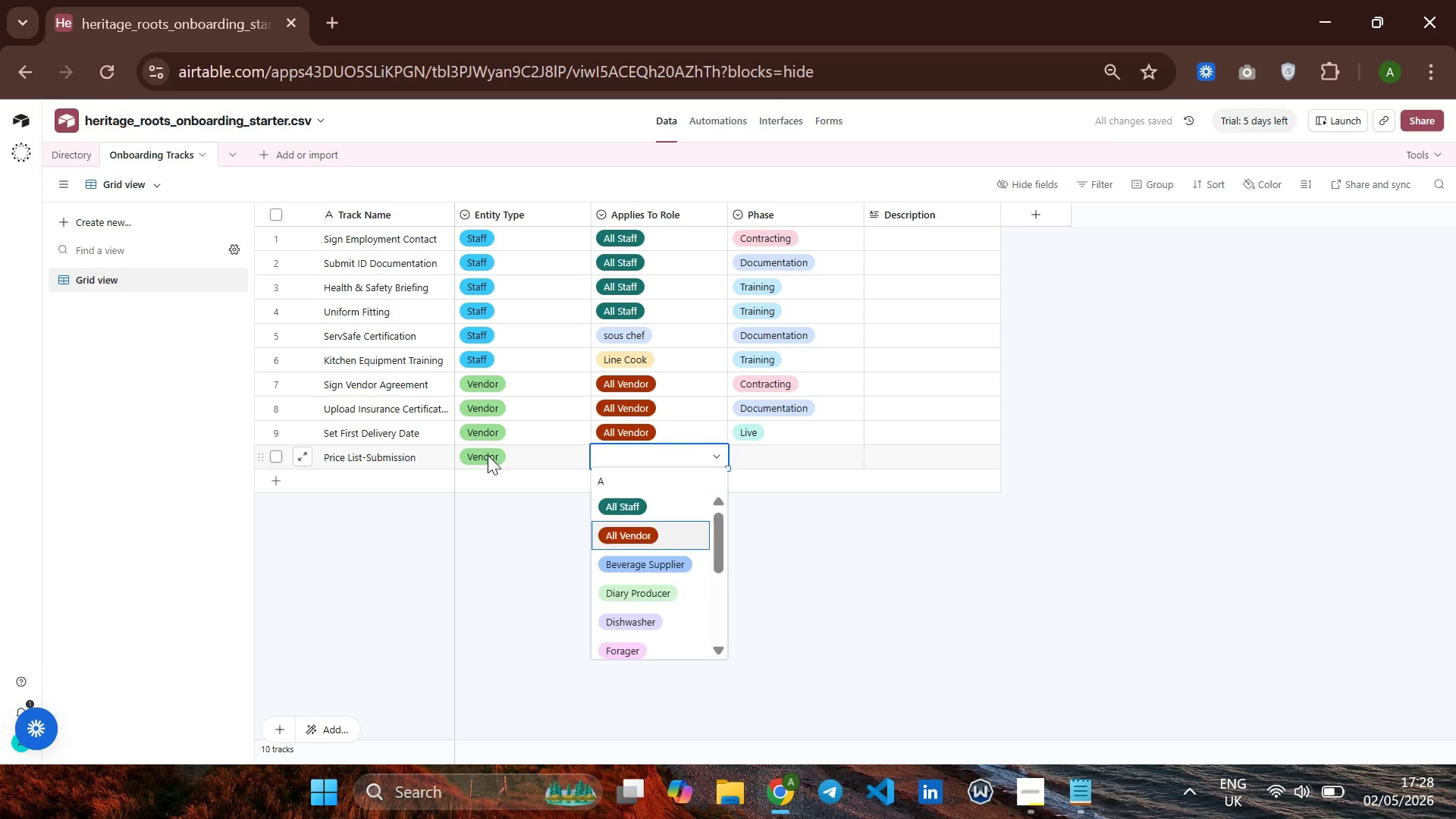 
key(Enter)
 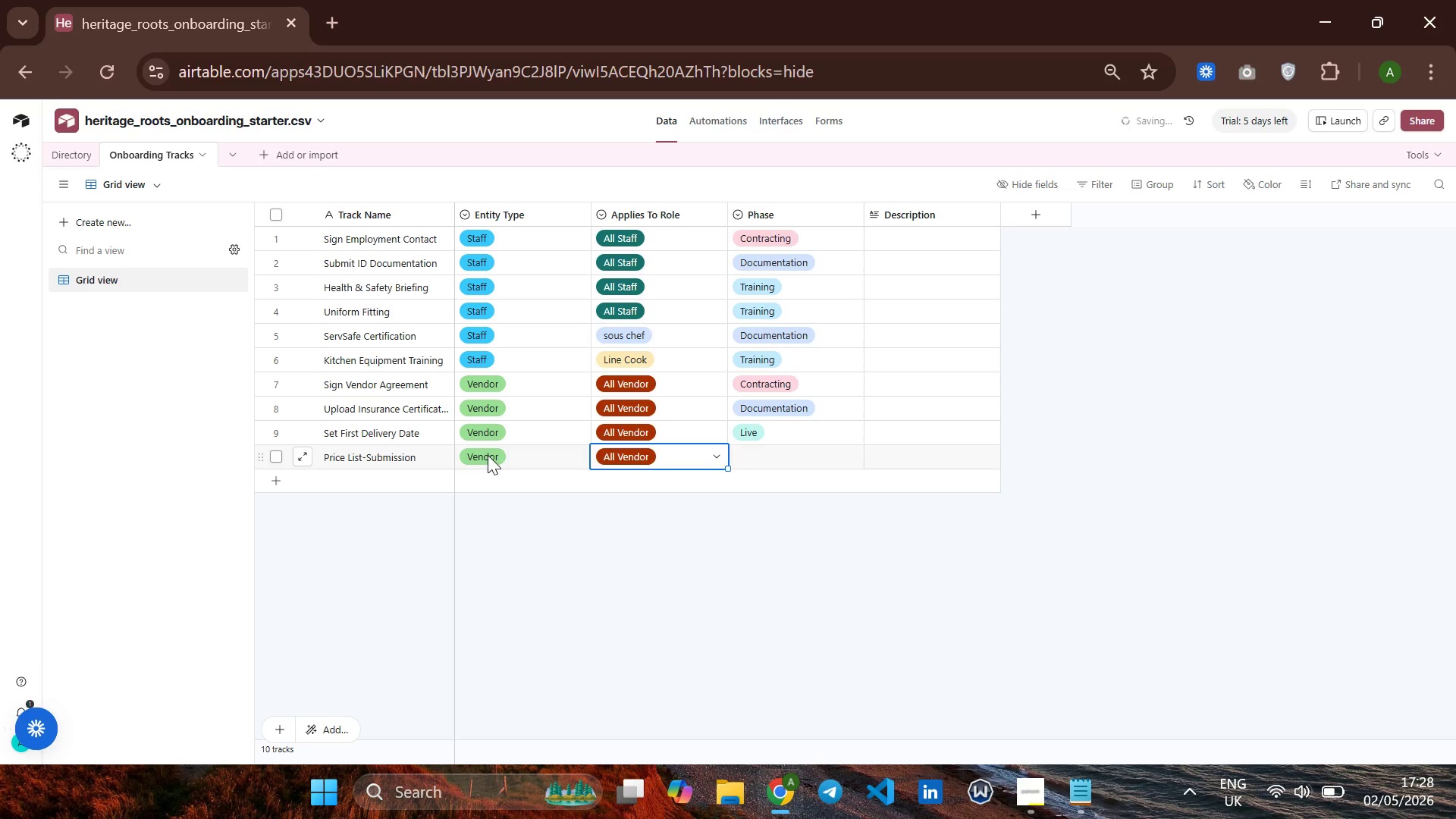 
key(ArrowRight)
 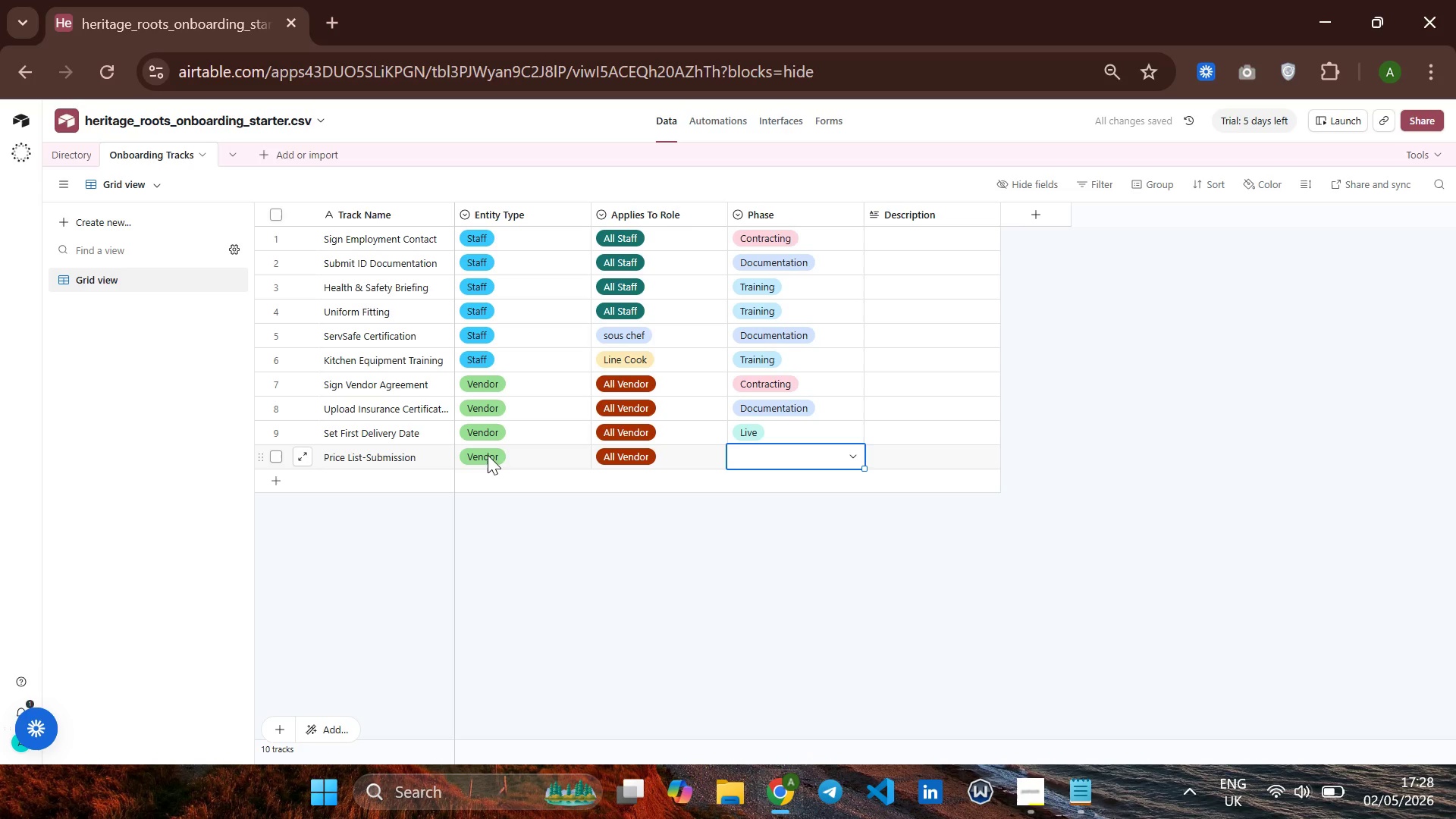 
key(CapsLock)
 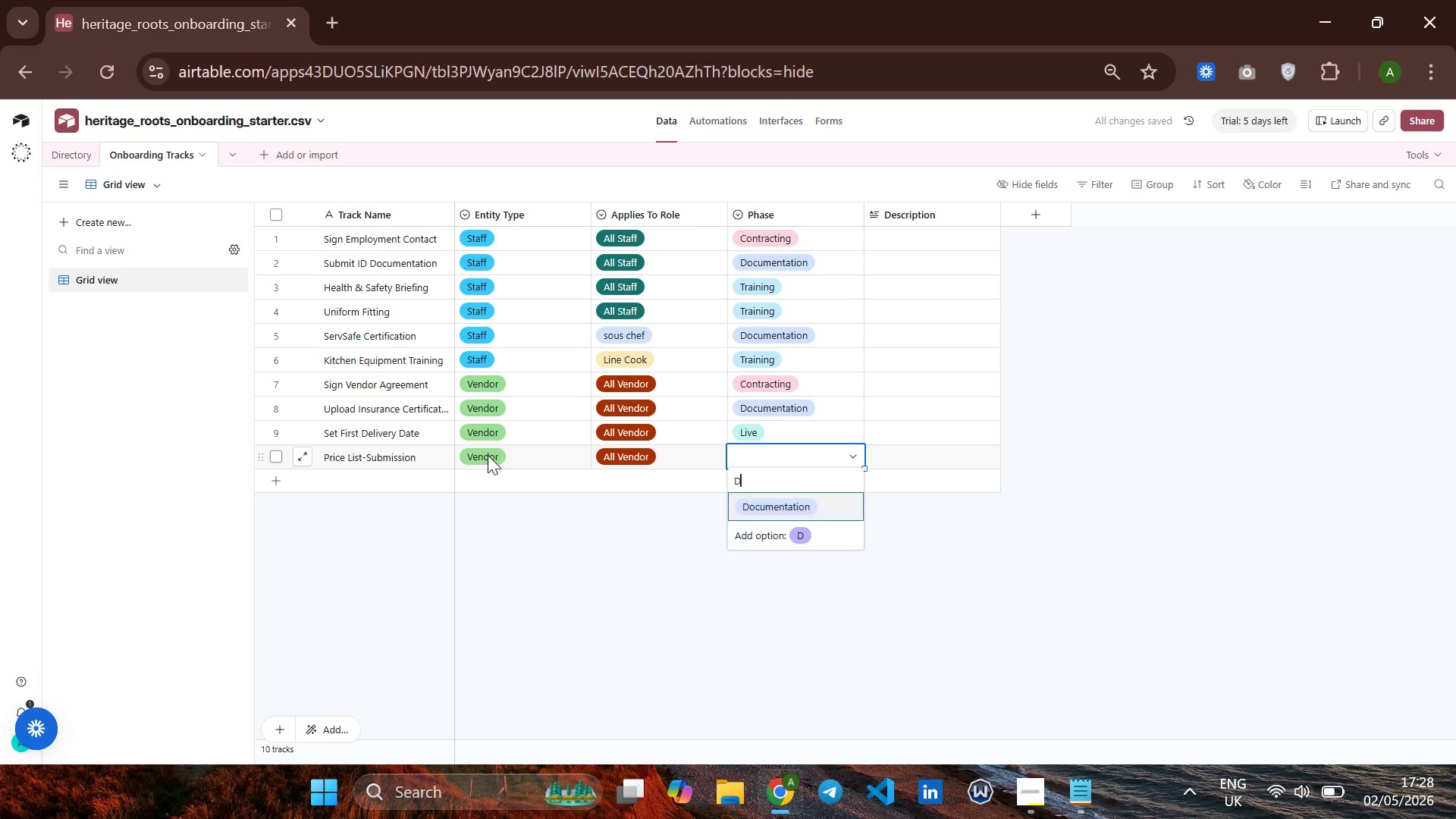 
key(D)
 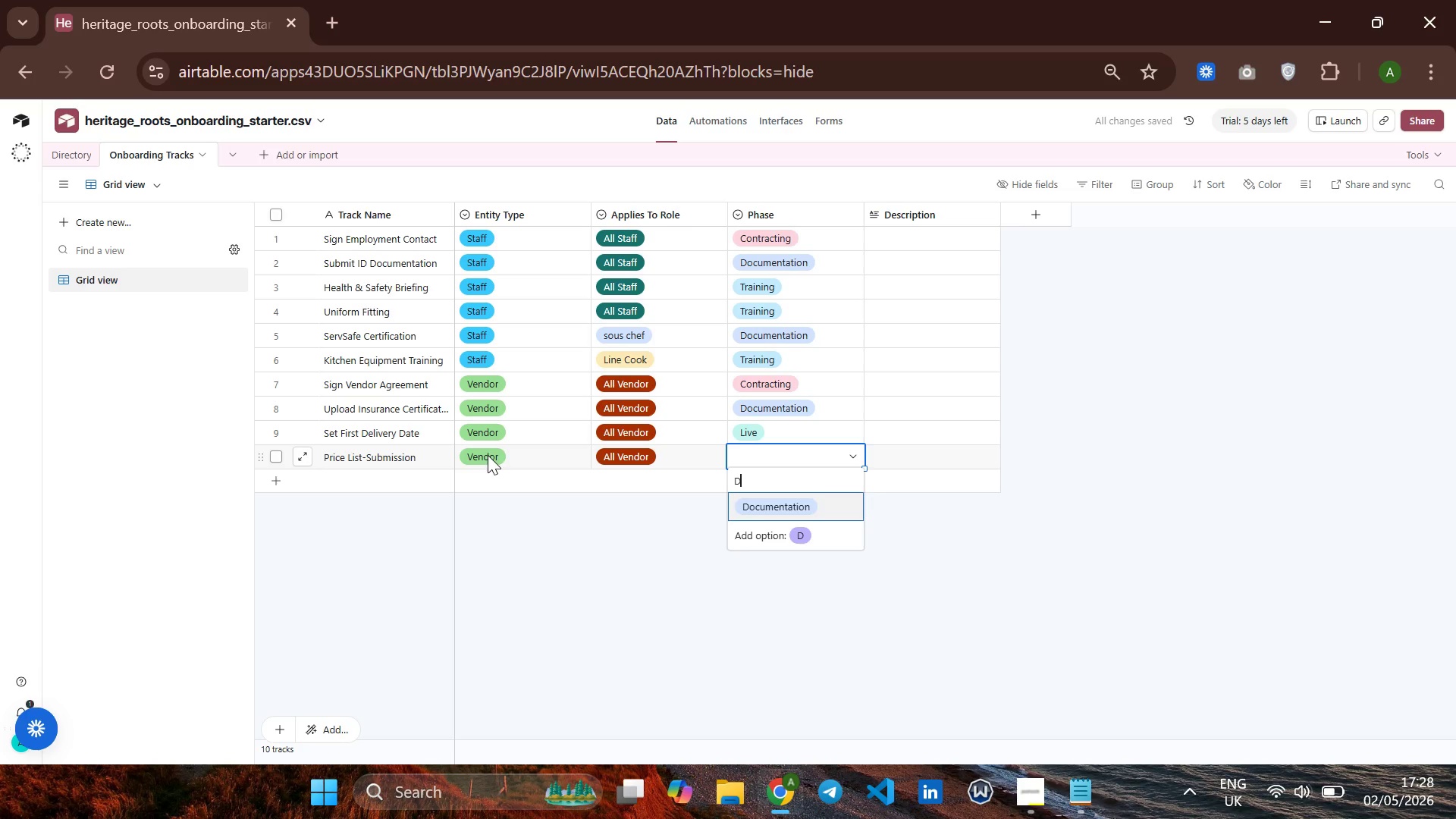 
key(CapsLock)
 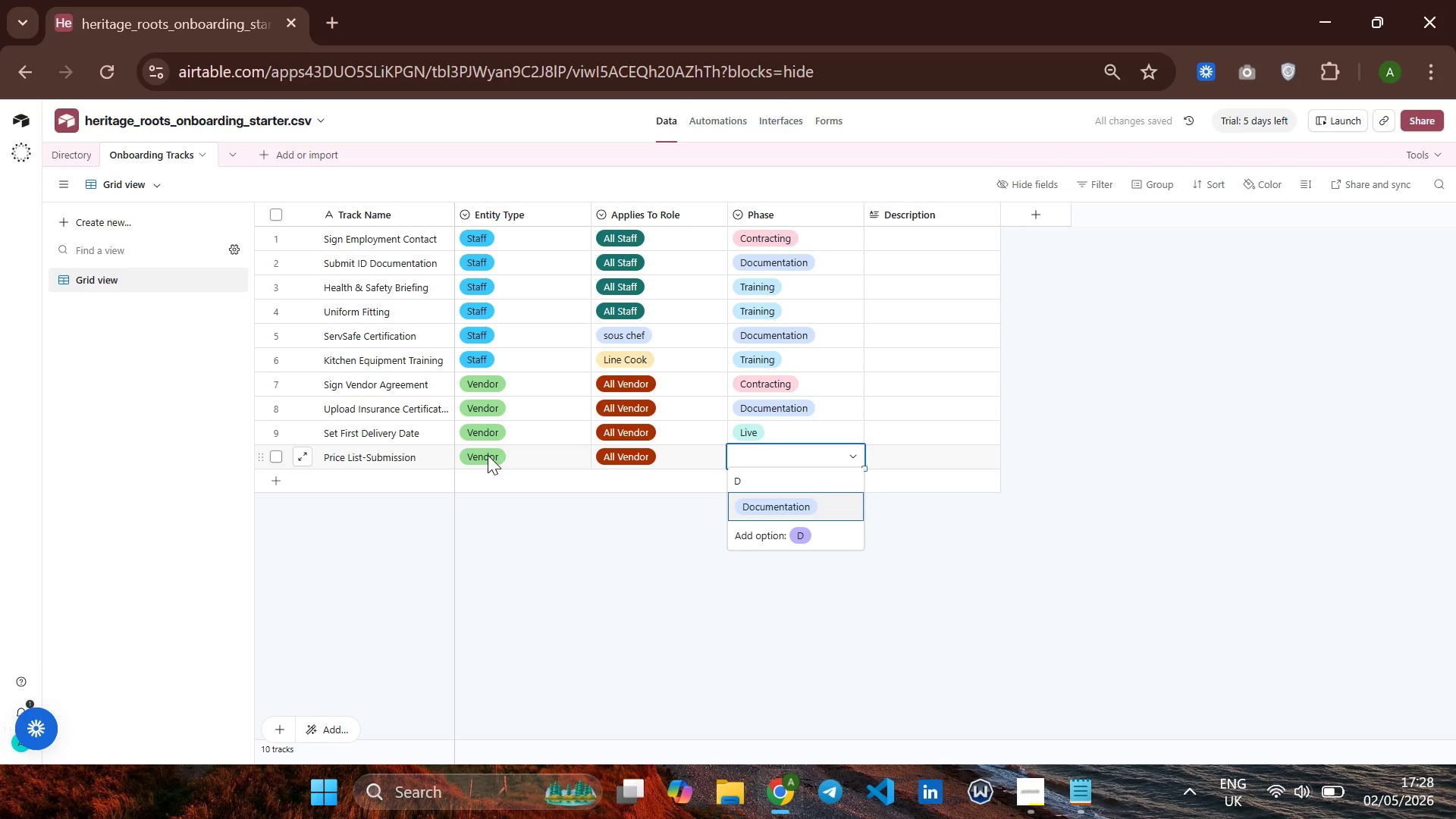 
key(Enter)
 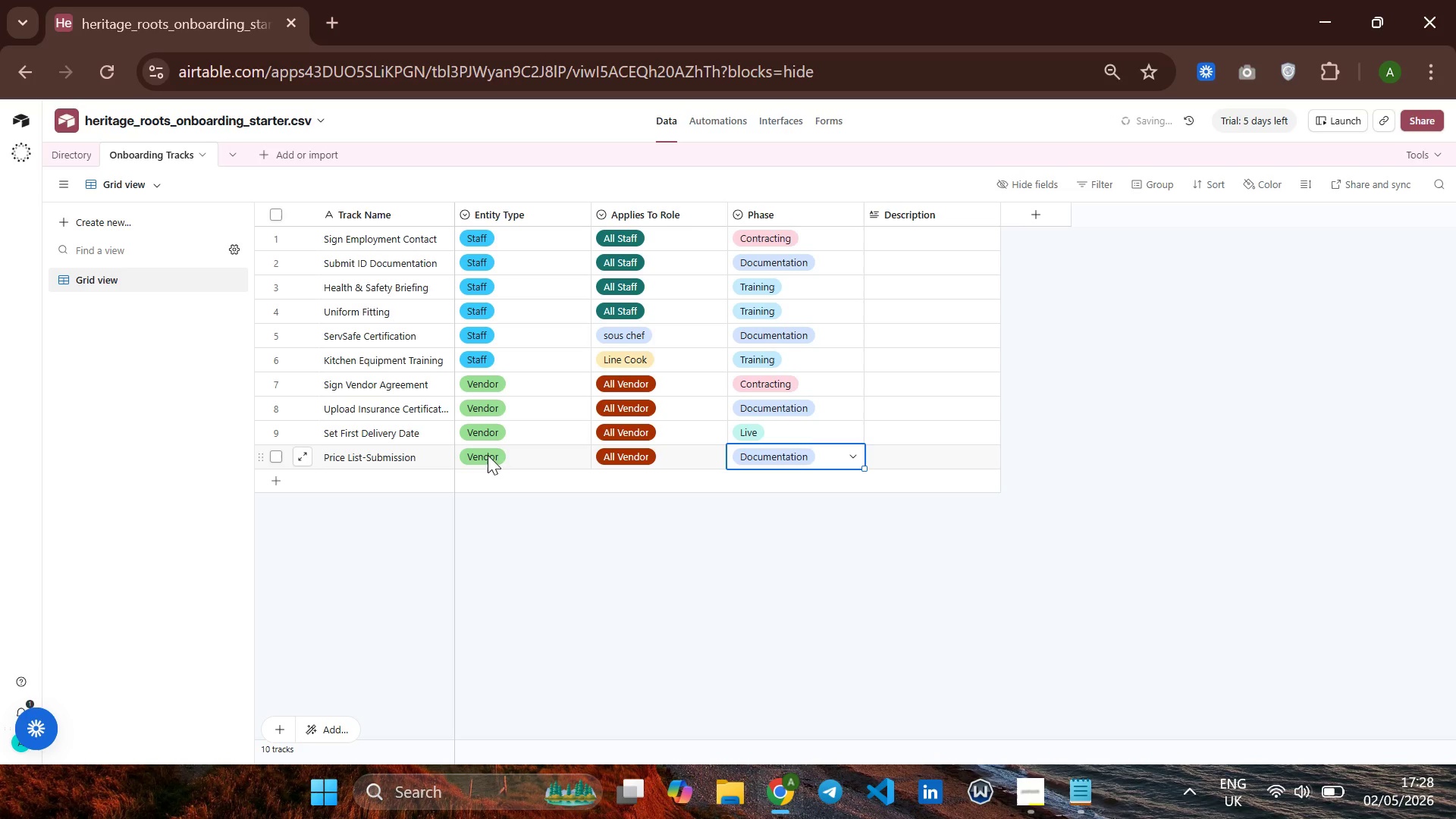 
key(ArrowDown)
 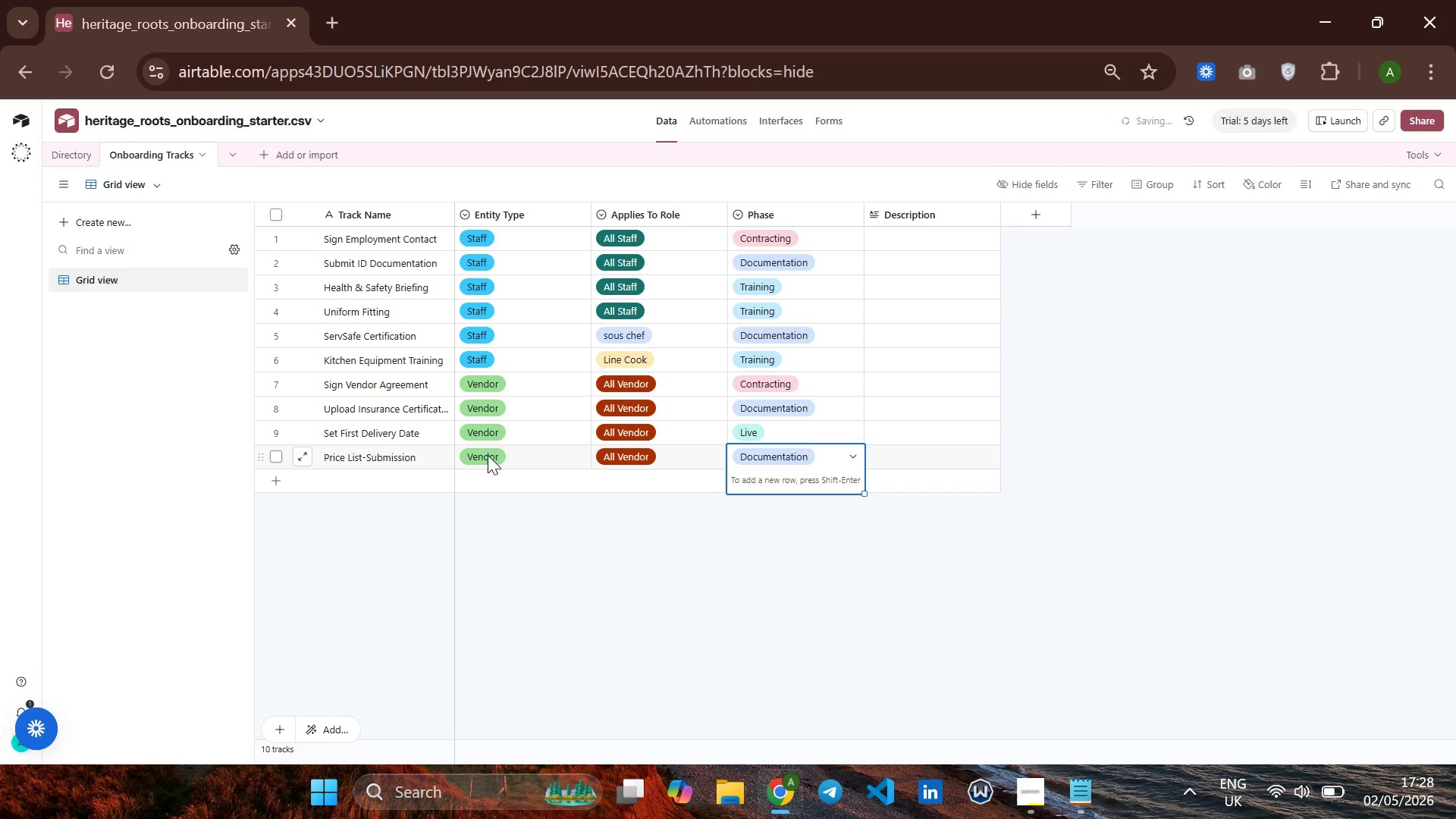 
hold_key(key=ArrowLeft, duration=0.73)
 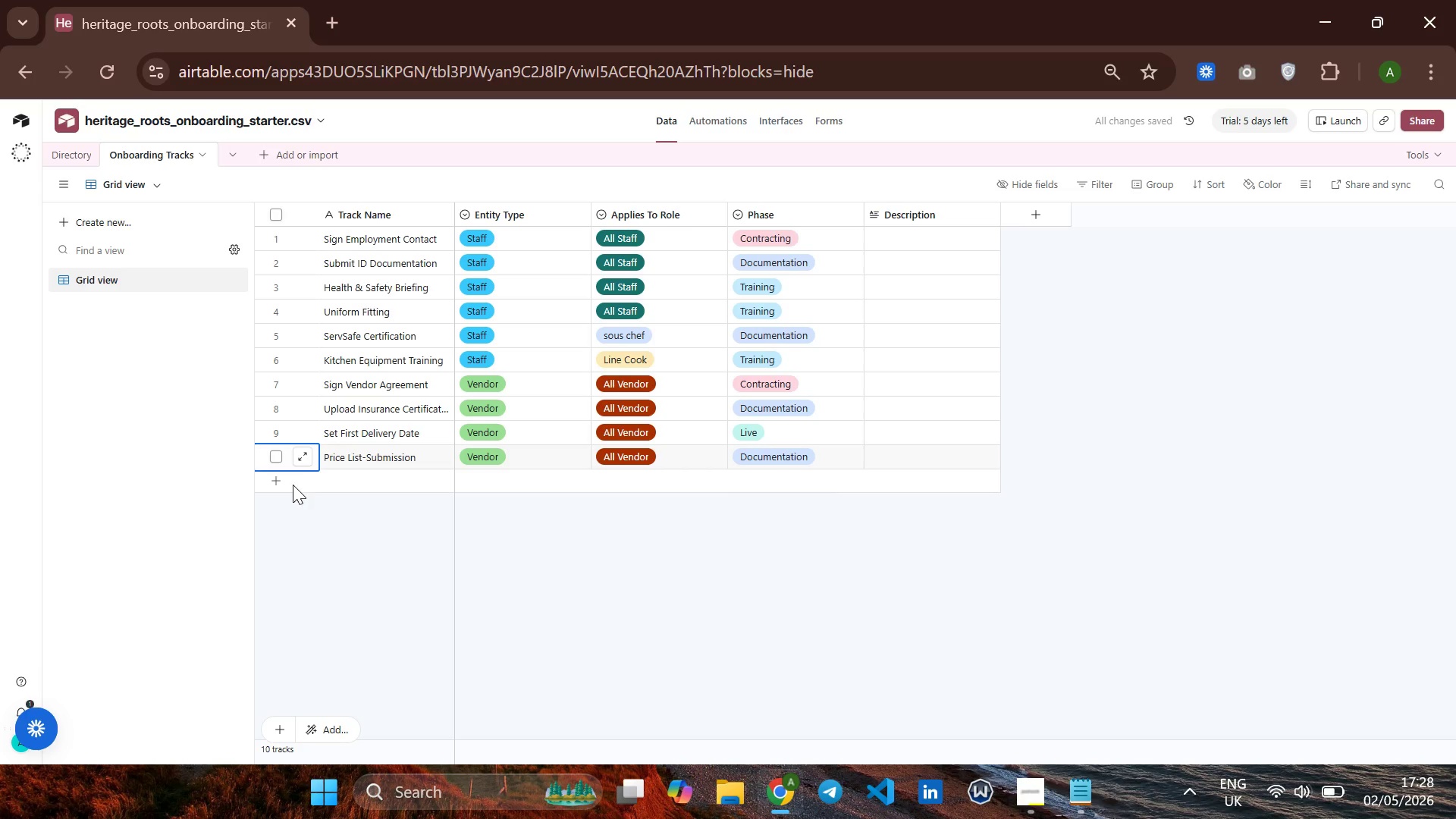 
left_click([282, 485])
 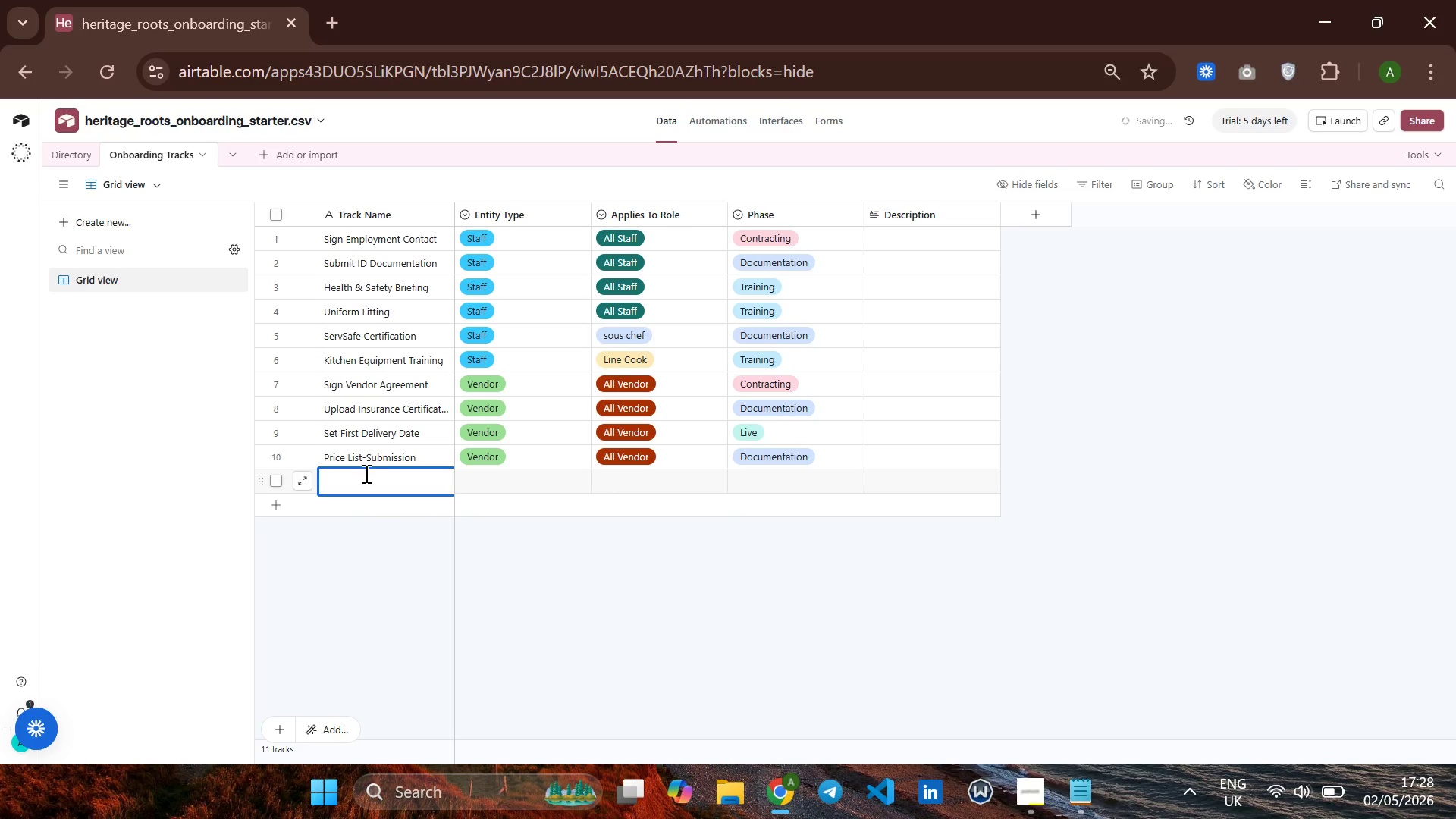 
left_click([352, 473])
 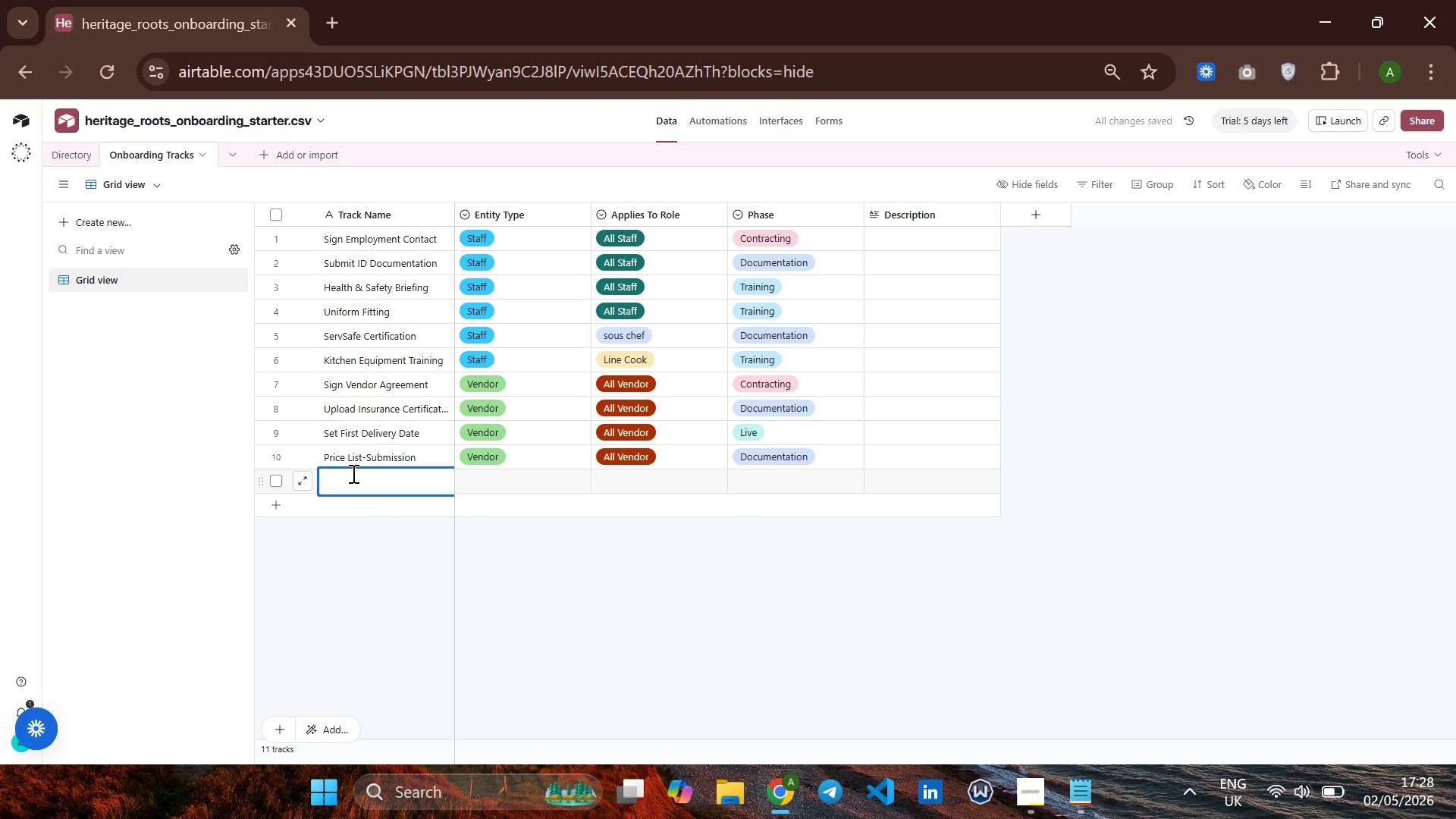 
type(Delivery Rout Confirmed )
key(Backspace)
 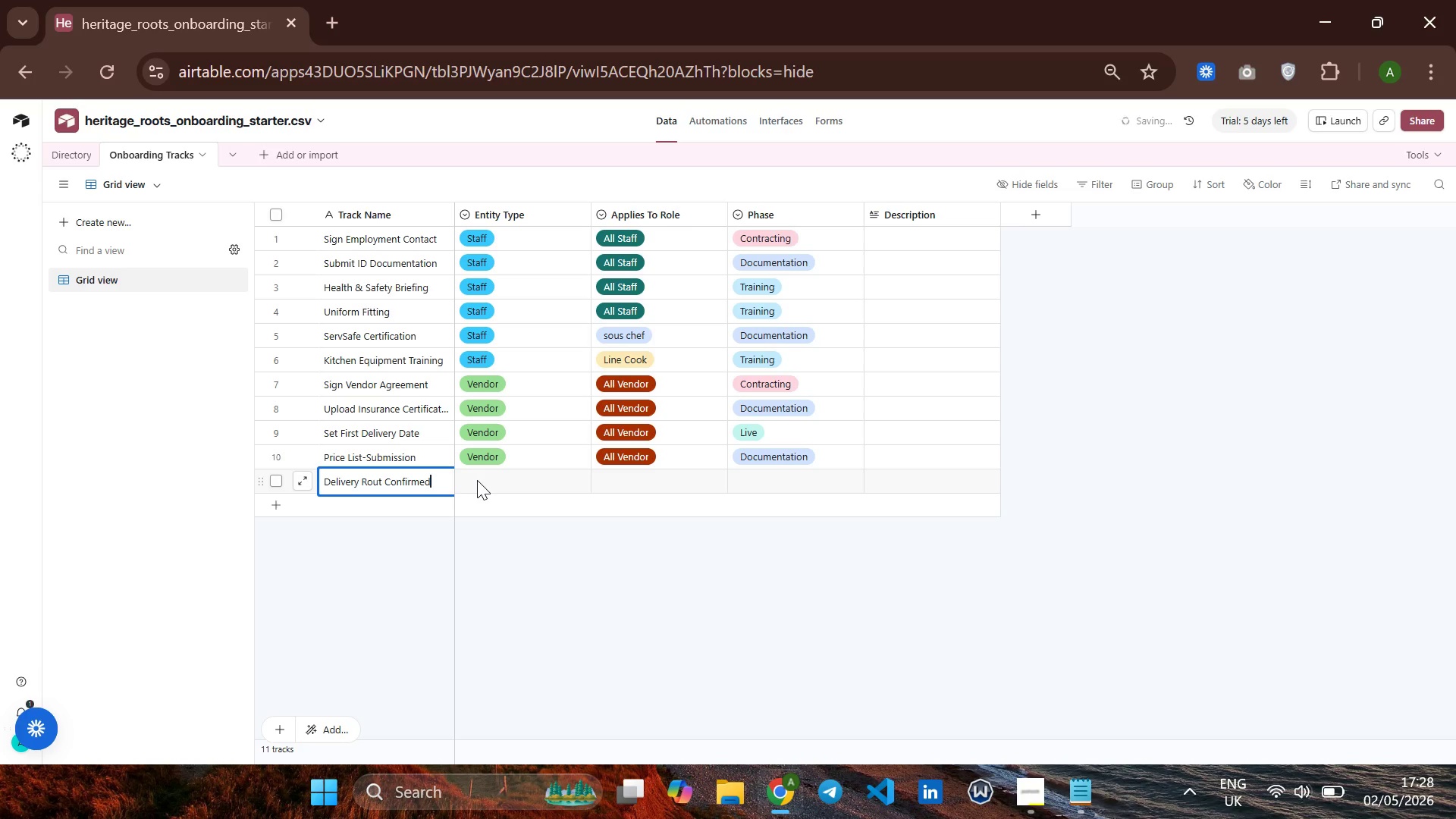 
left_click([482, 480])
 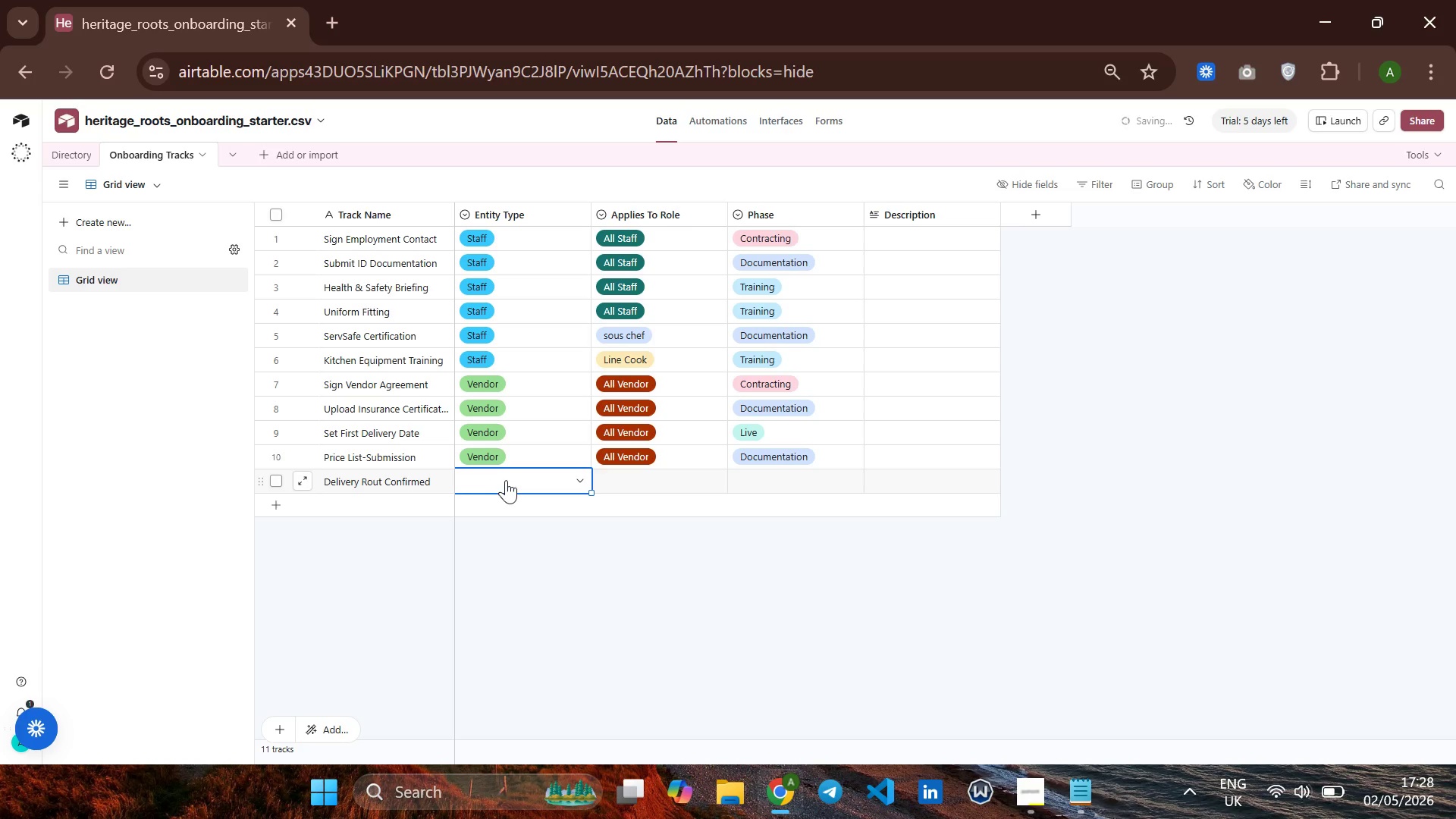 
type(ve)
 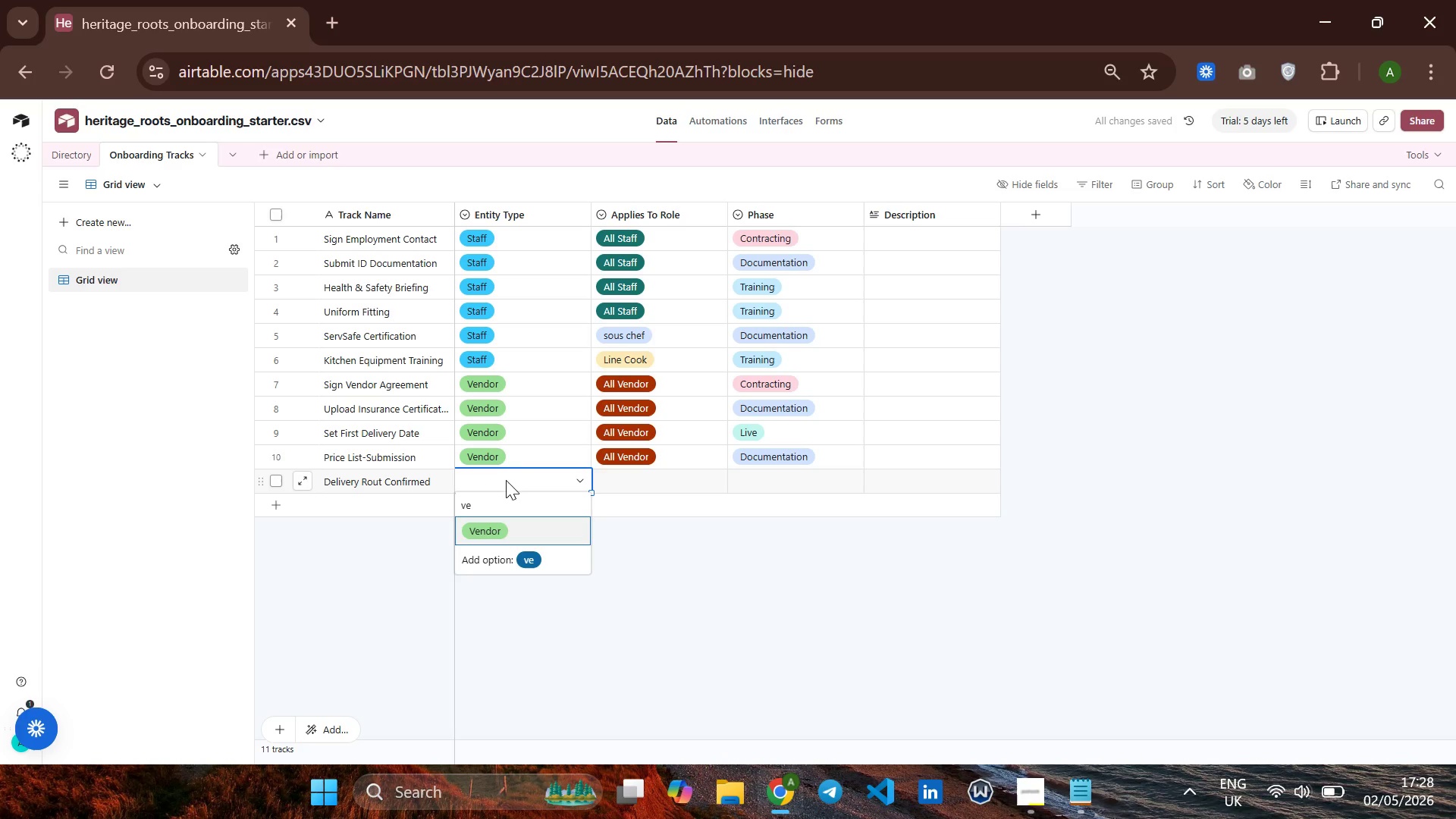 
left_click([478, 531])
 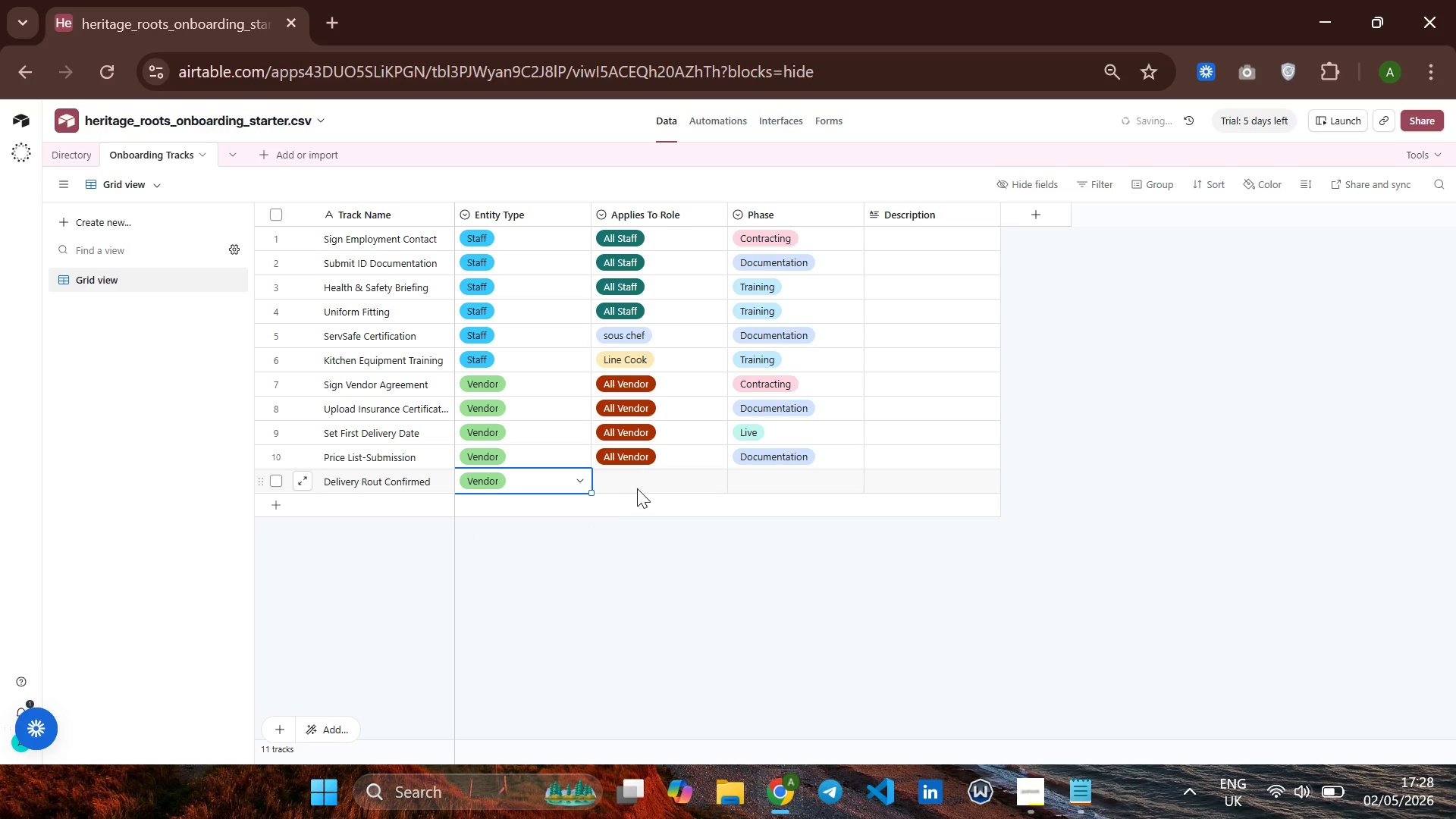 
left_click([640, 485])
 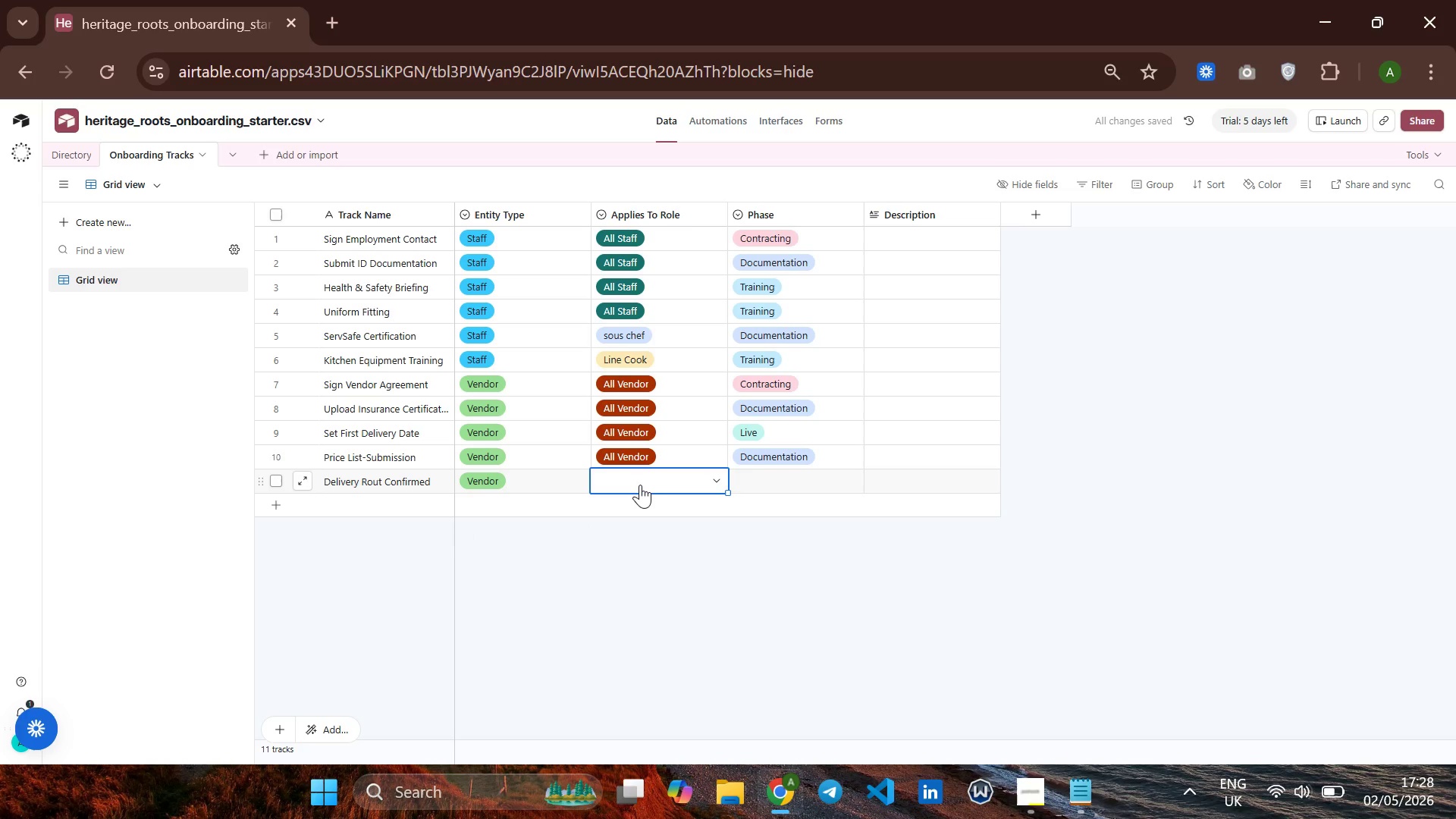 
key(A)
 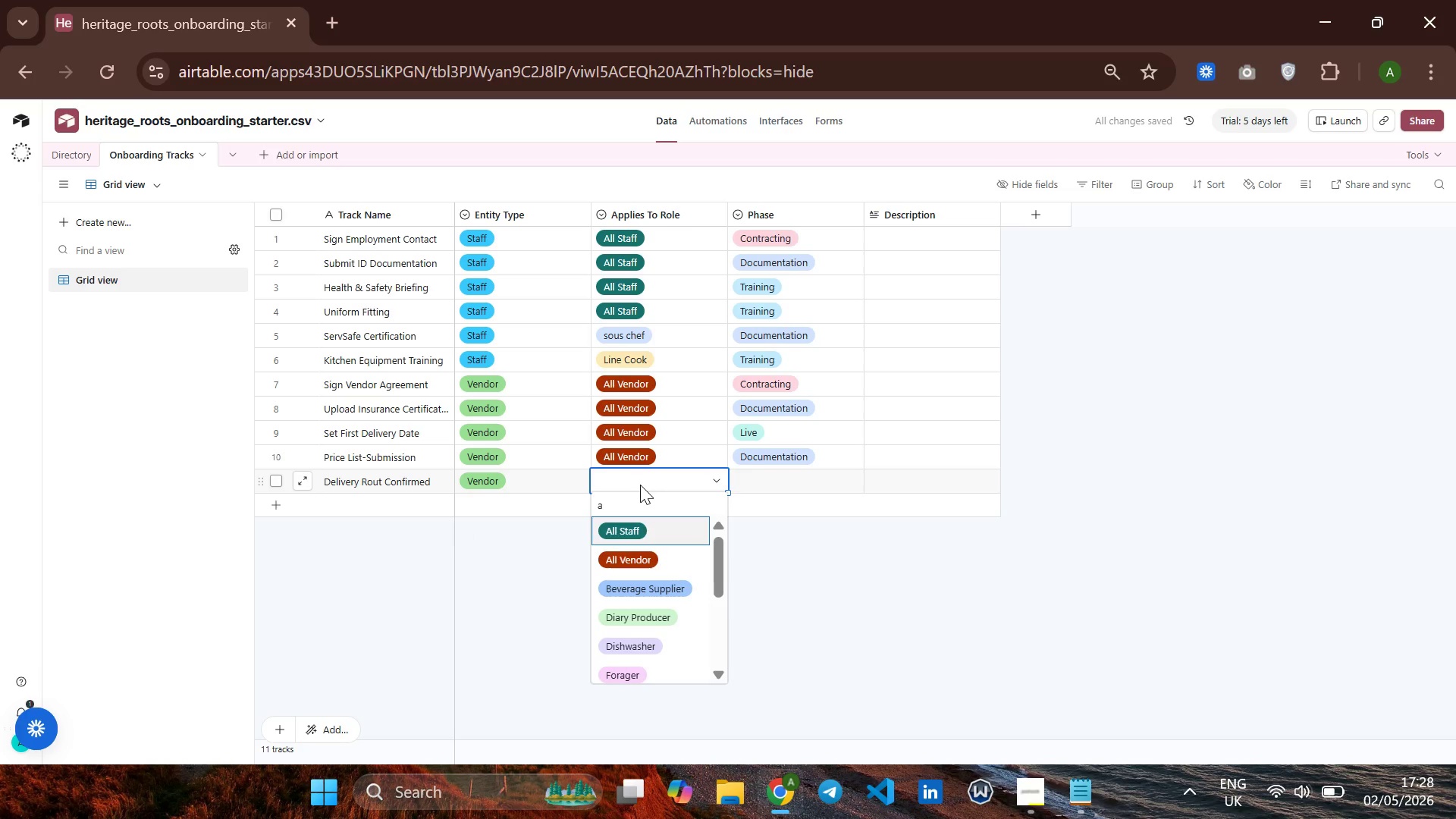 
key(ArrowDown)
 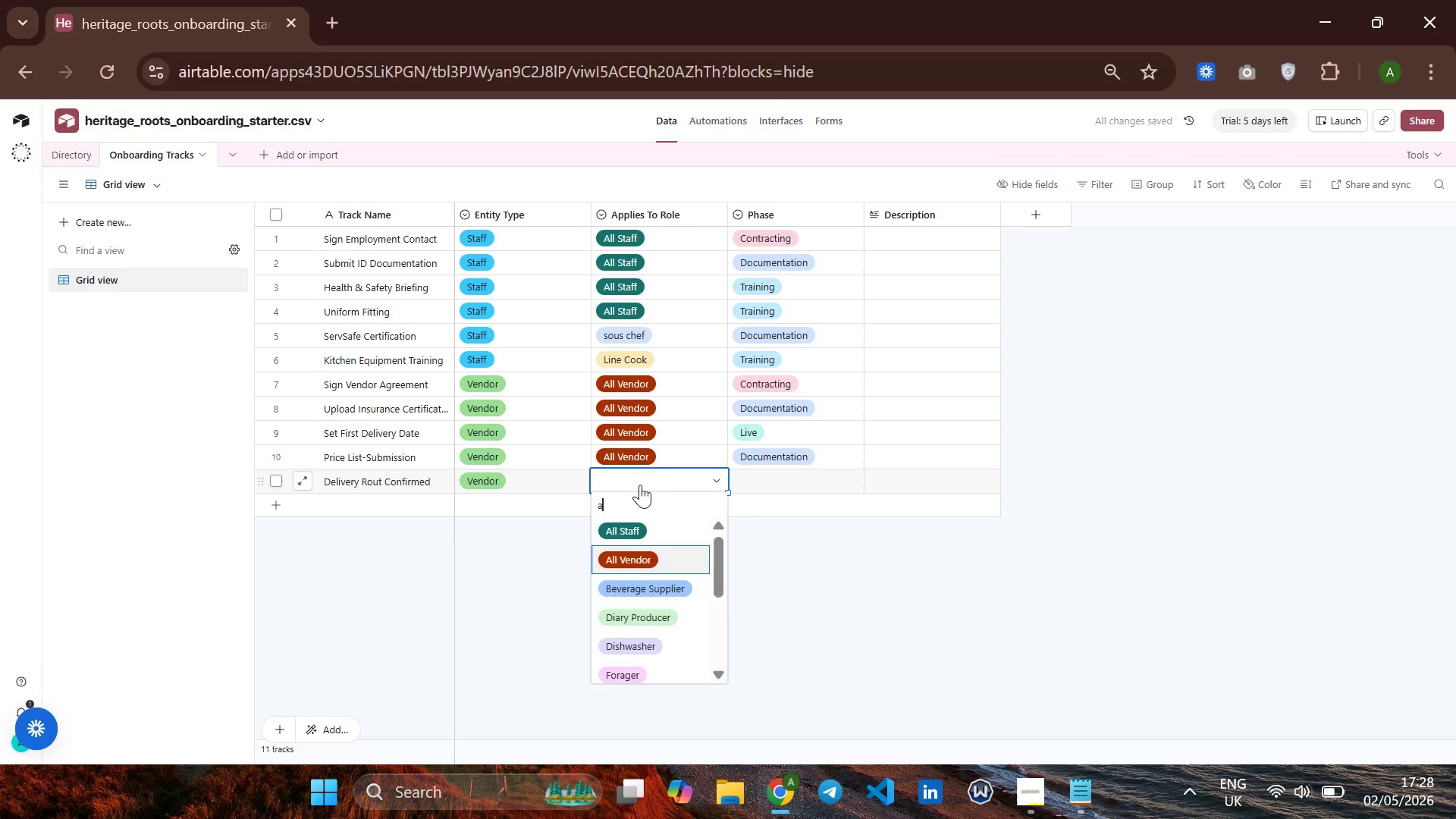 
key(Enter)
 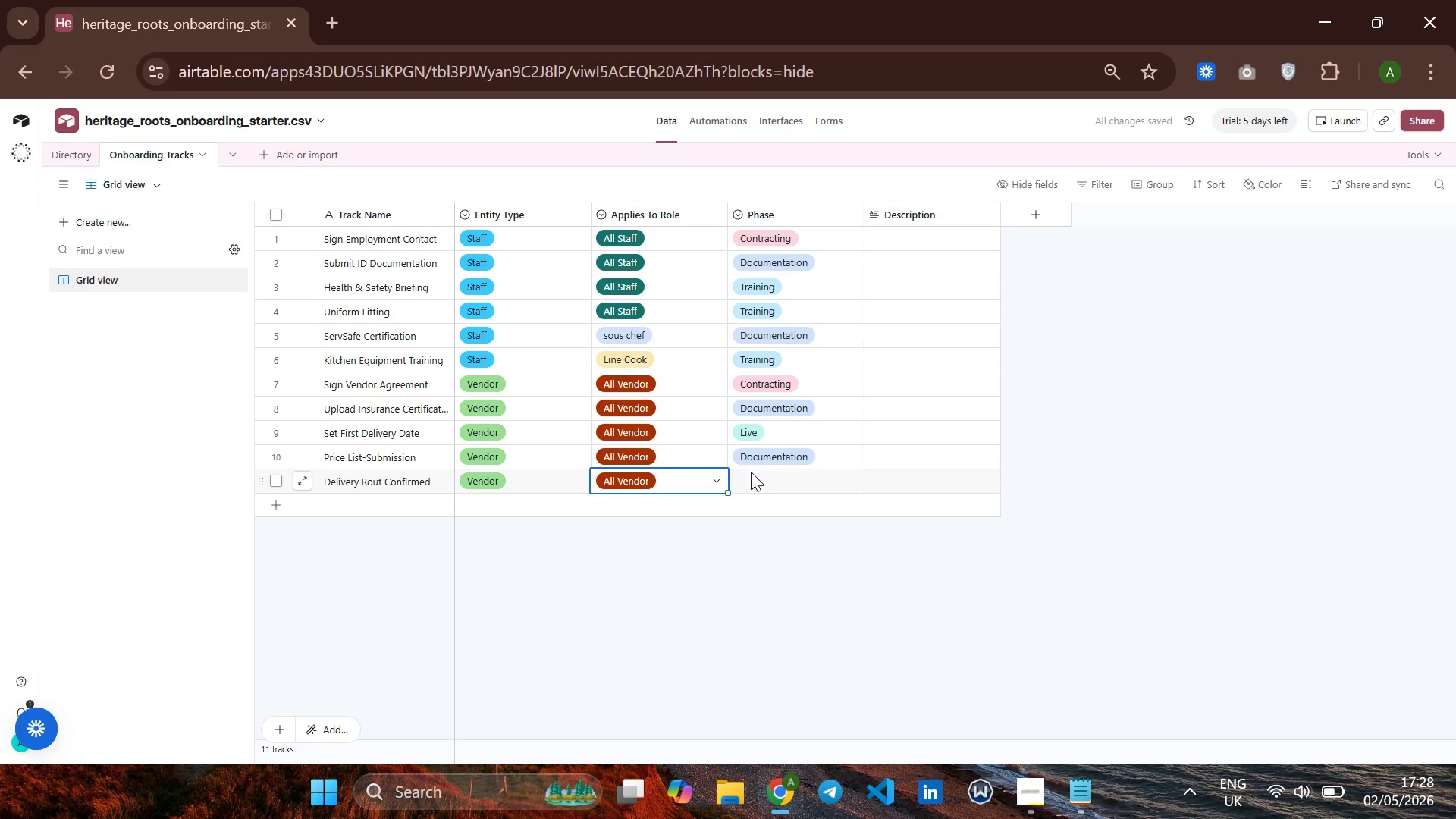 
key(Enter)
 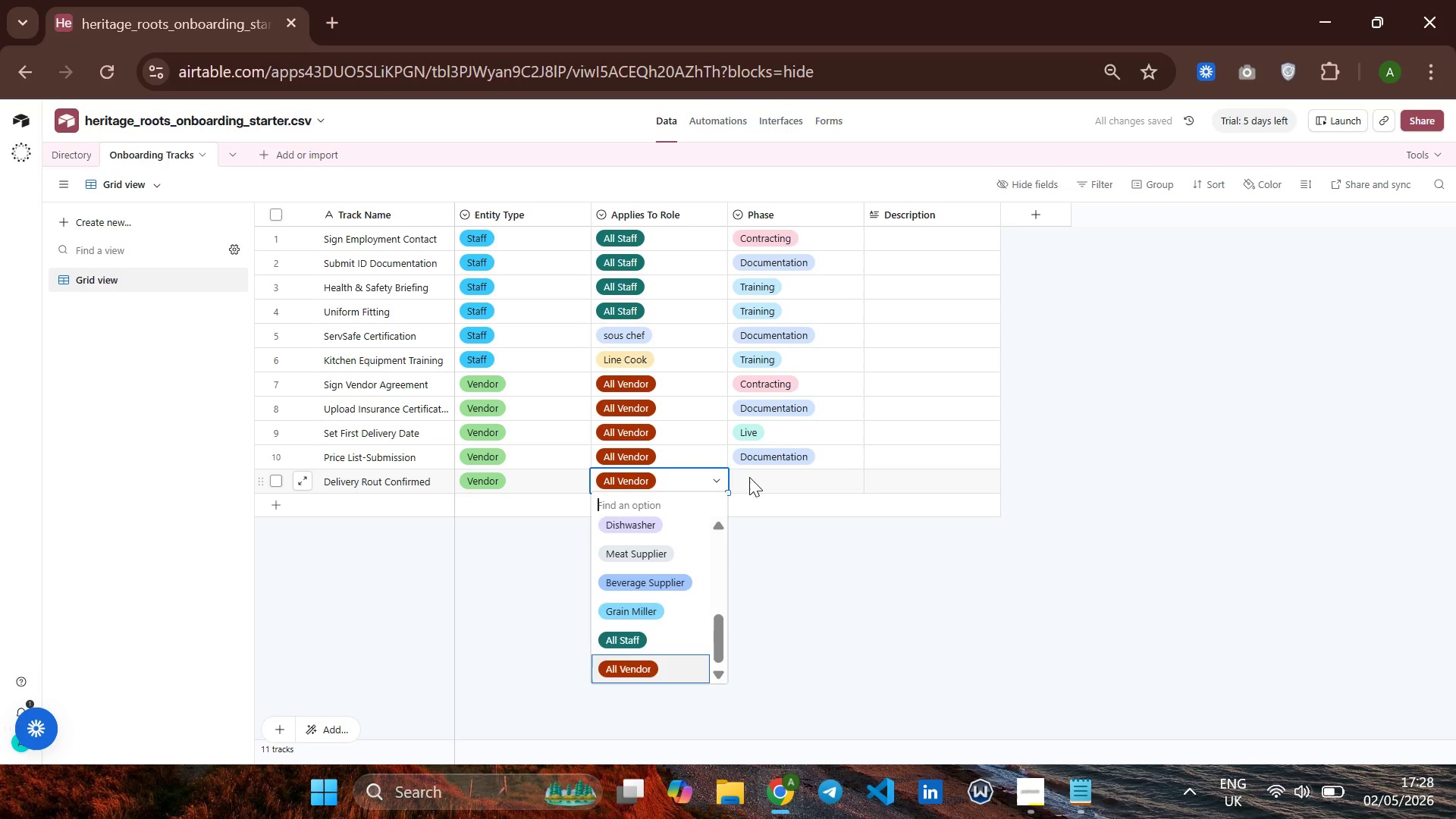 
key(ArrowUp)
 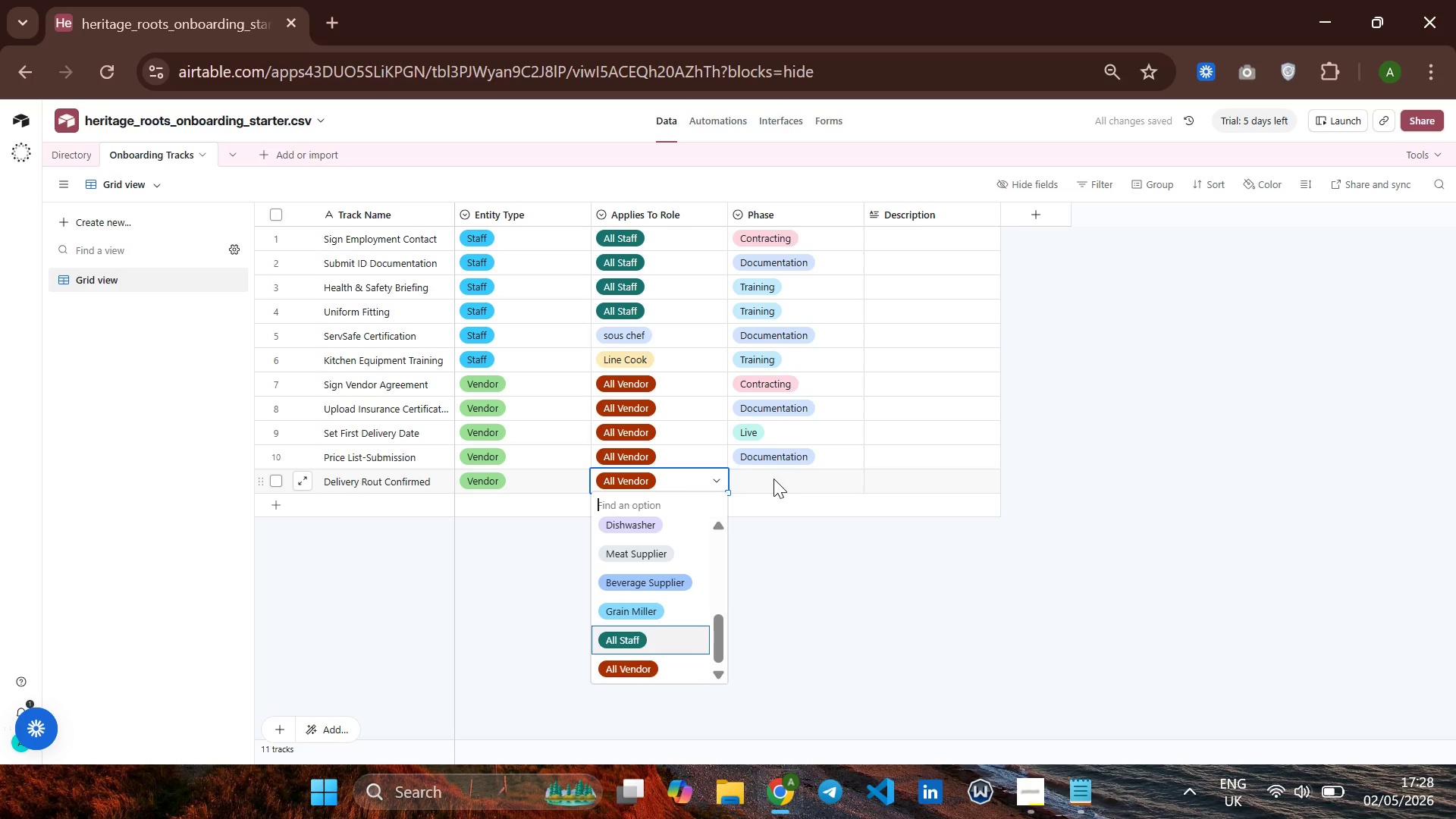 
left_click([774, 479])
 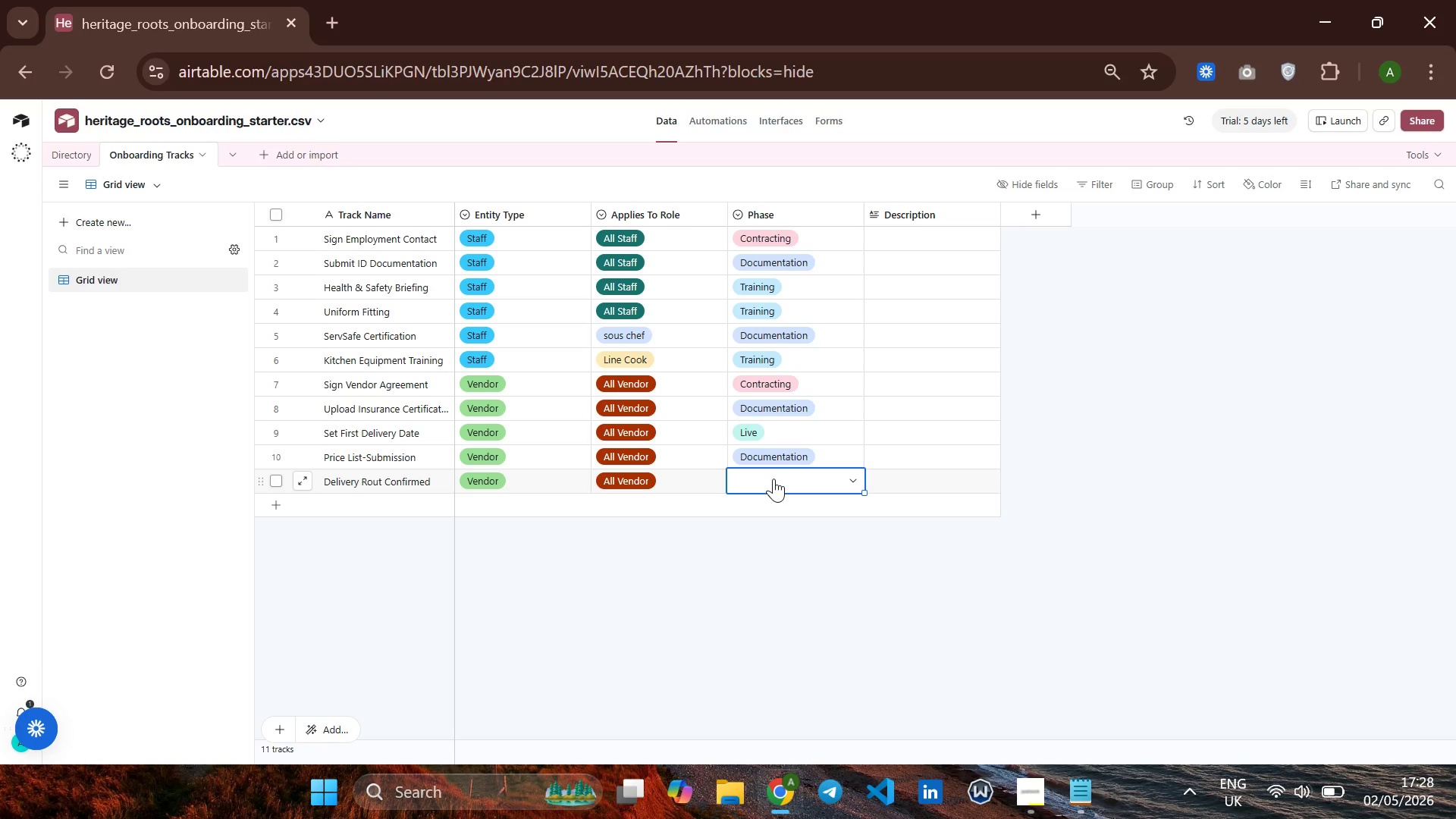 
key(L)
 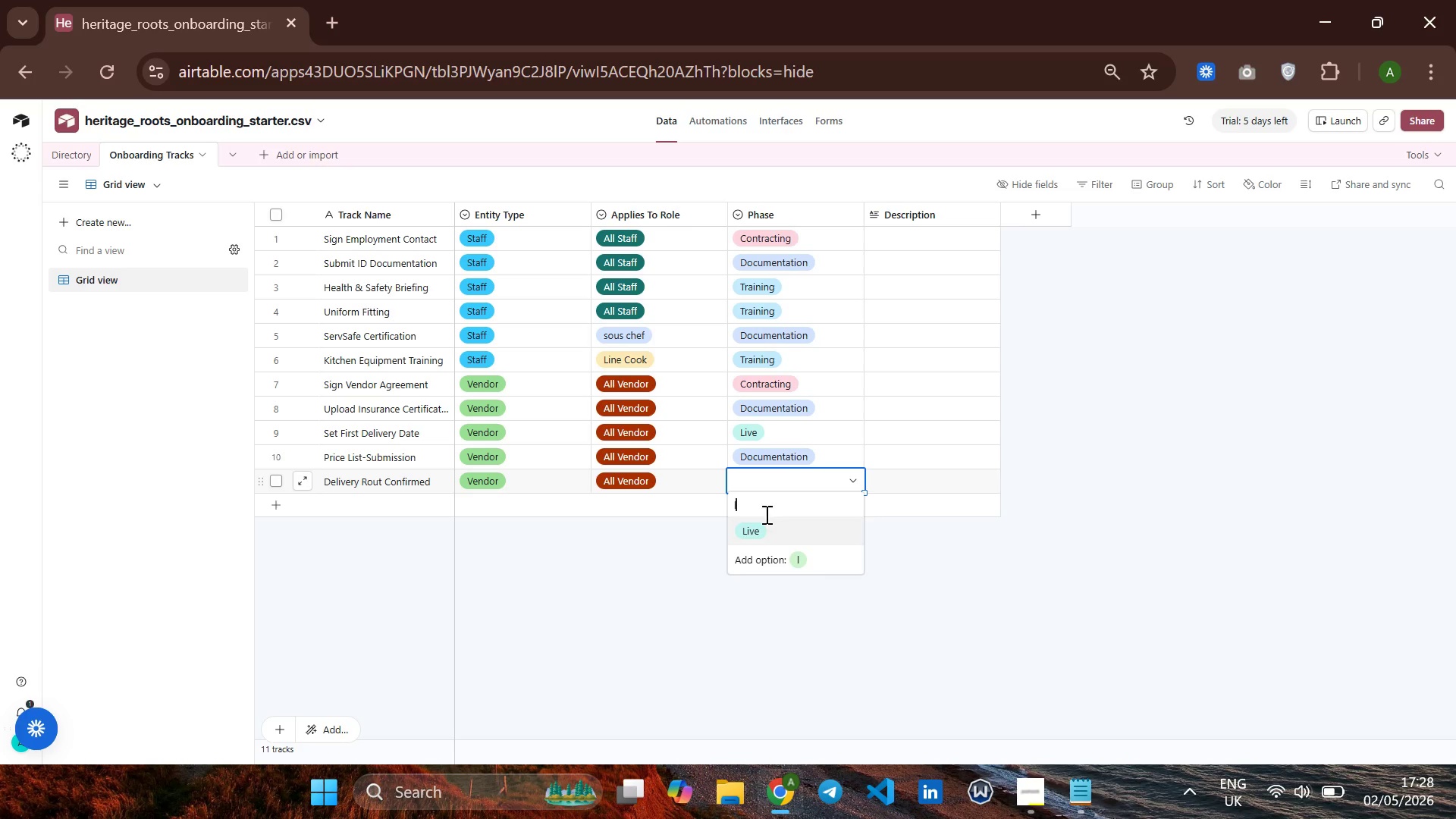 
double_click([765, 536])
 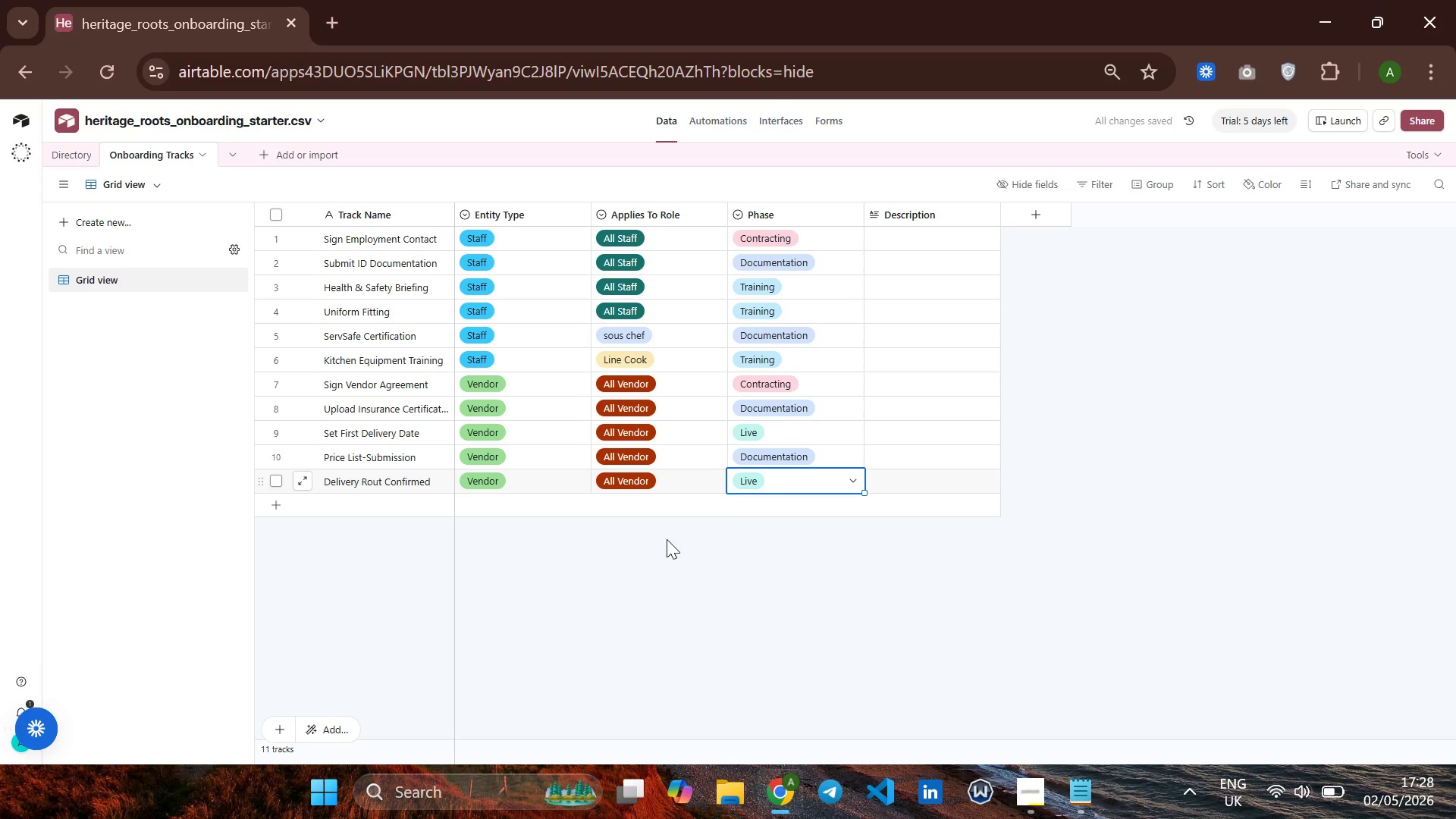 
wait(8.56)
 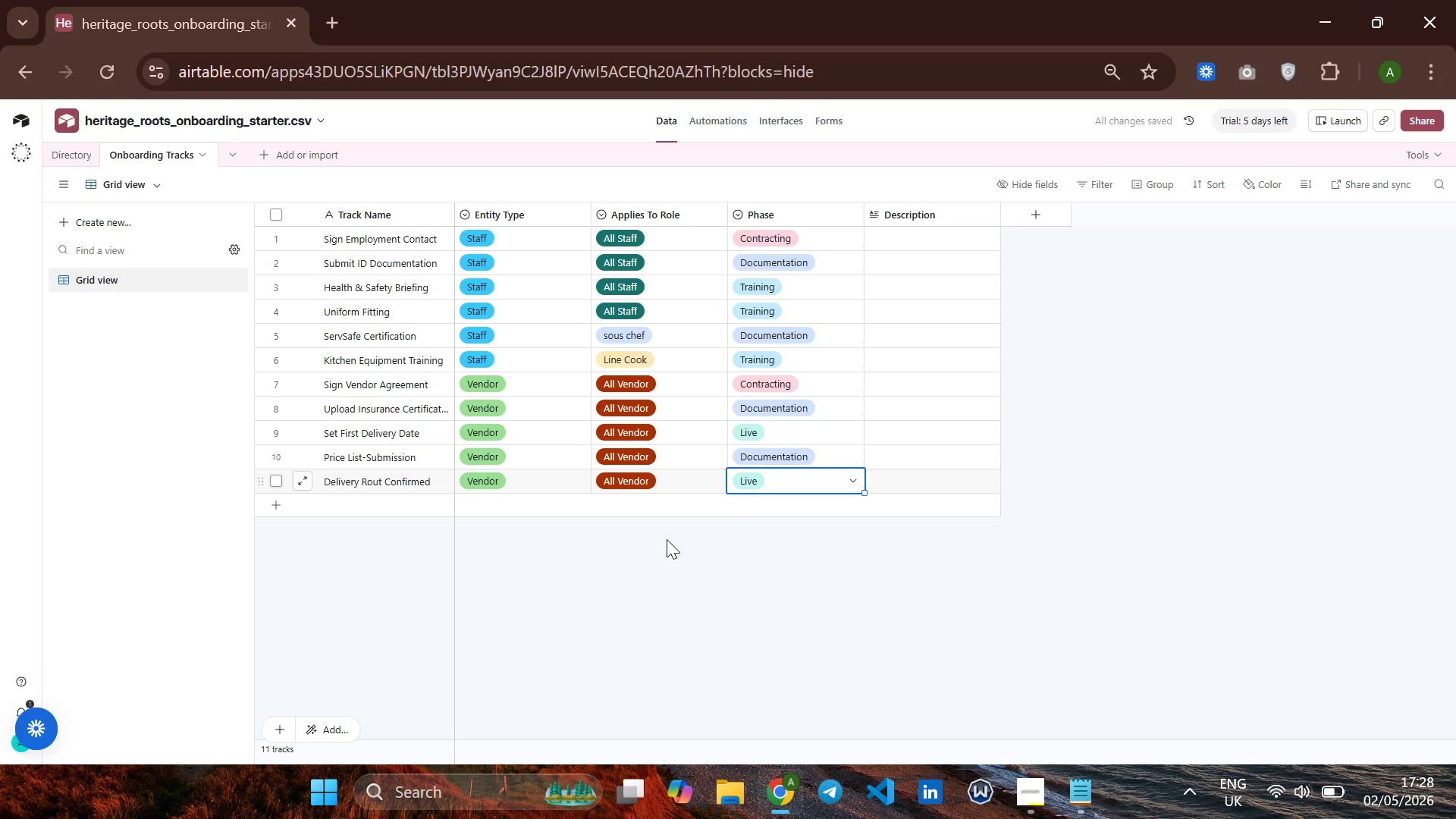 
left_click([255, 145])
 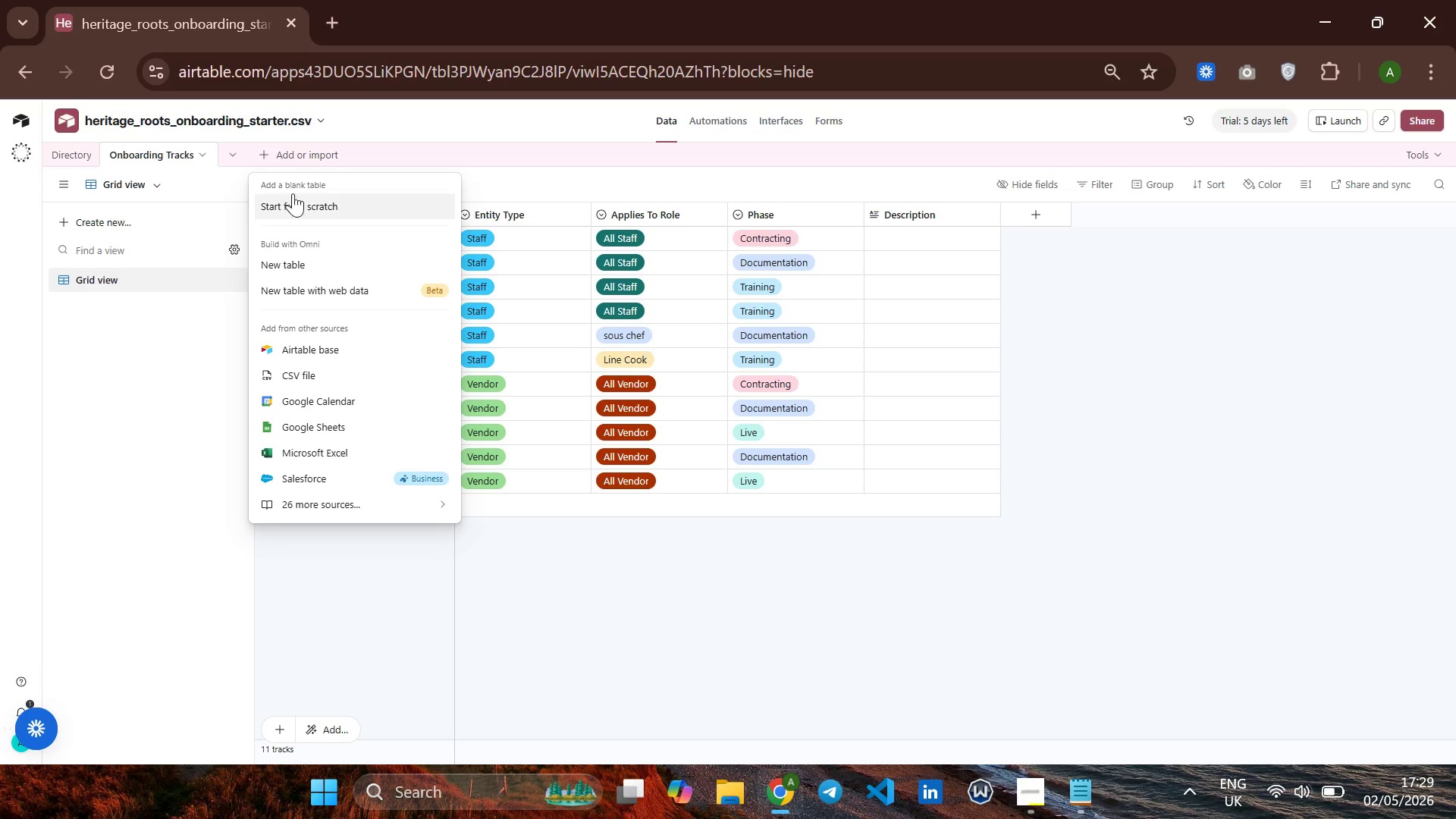 
left_click([303, 205])
 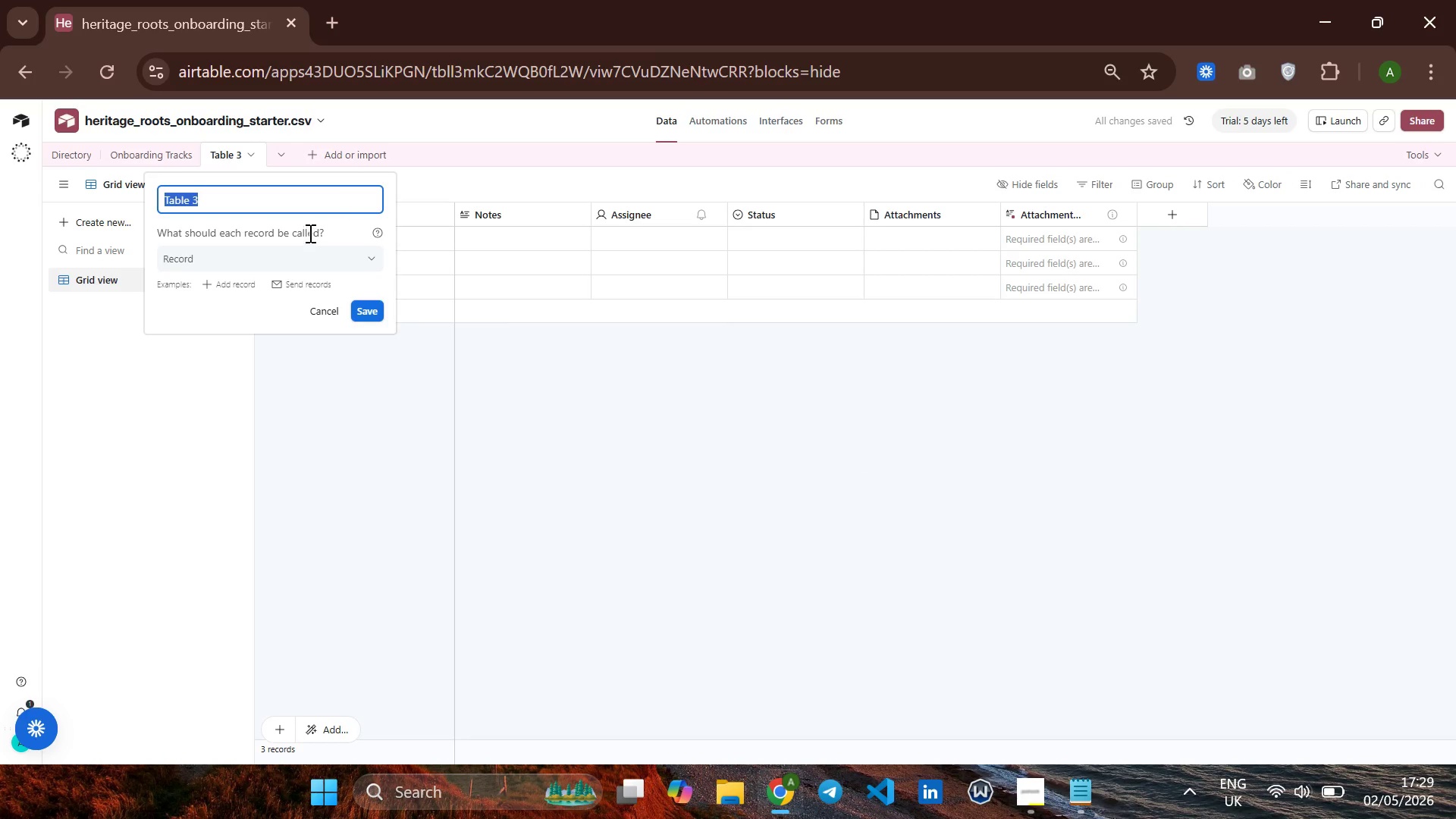 
type(Action Ute)
key(Backspace)
key(Backspace)
key(Backspace)
type(Items)
 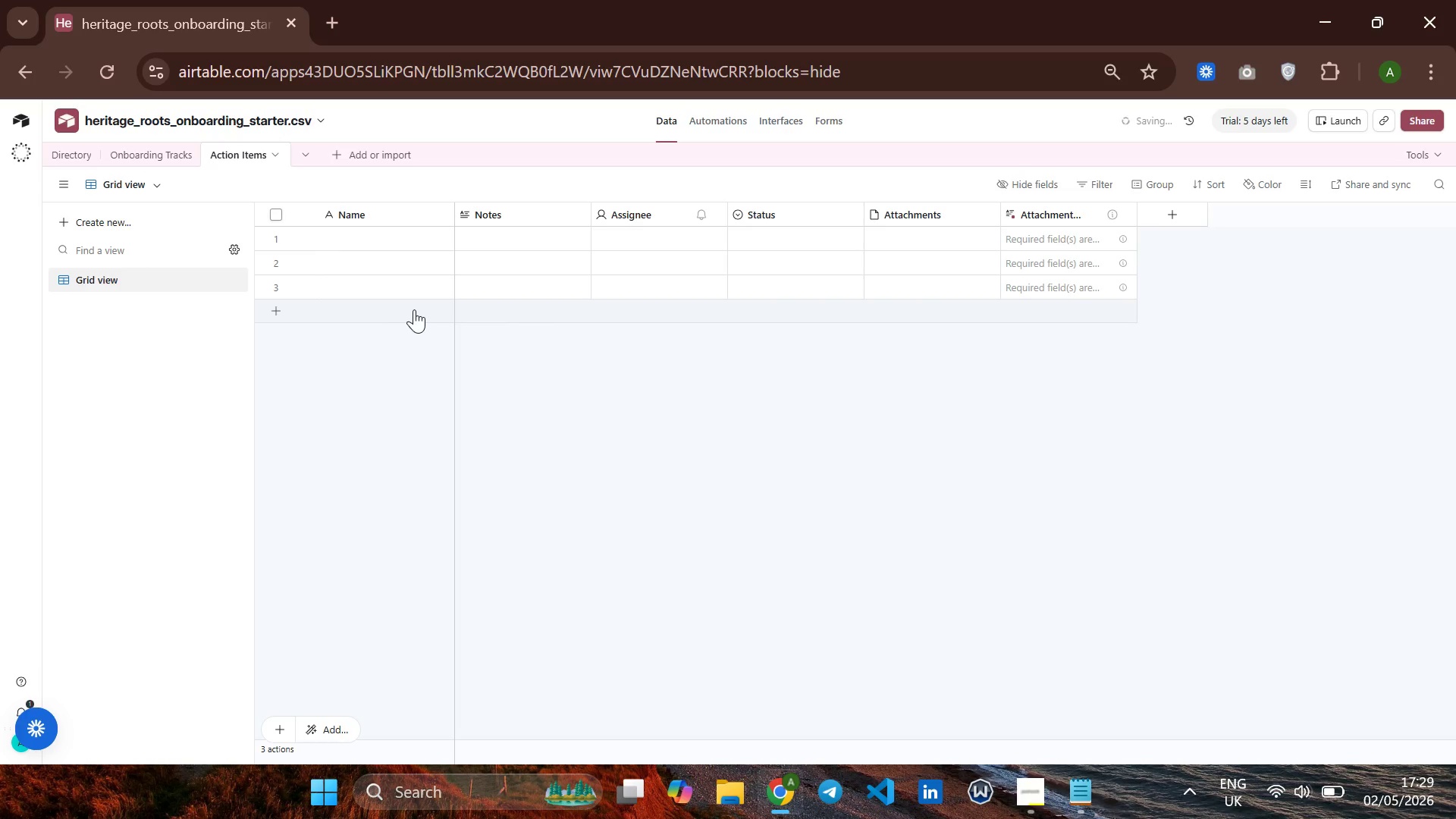 
wait(9.69)
 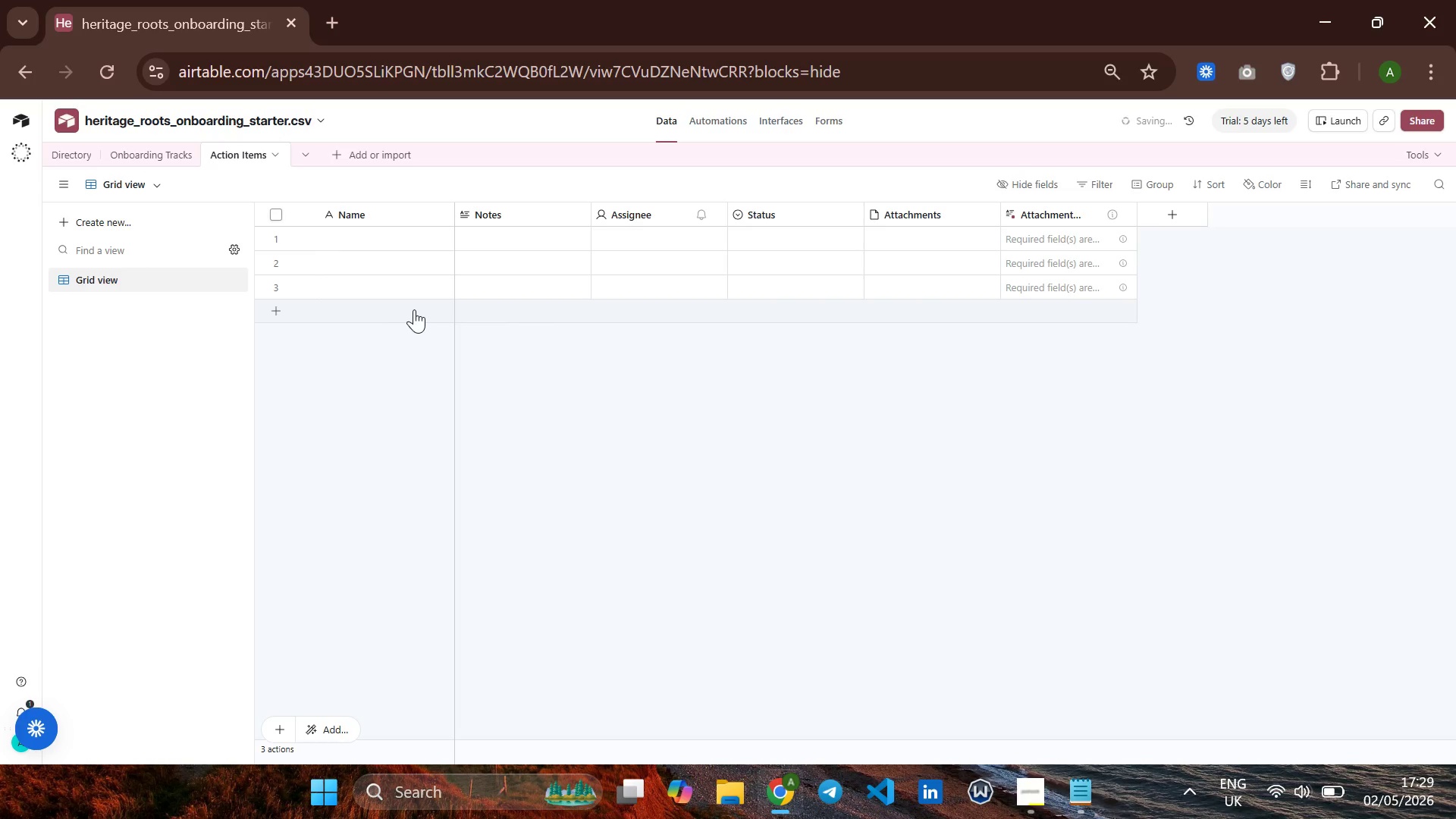 
left_click([395, 242])
 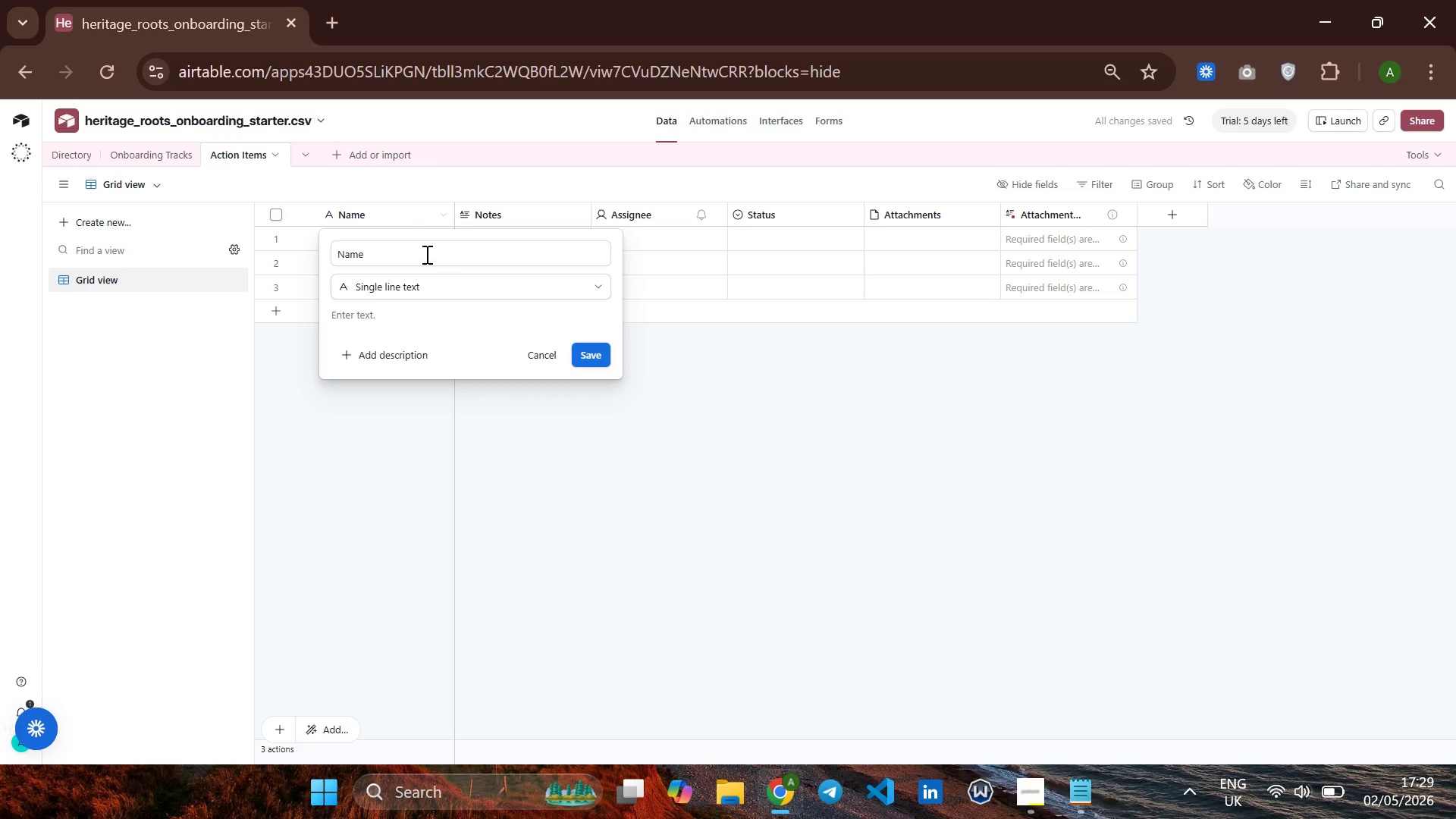 
left_click([423, 254])
 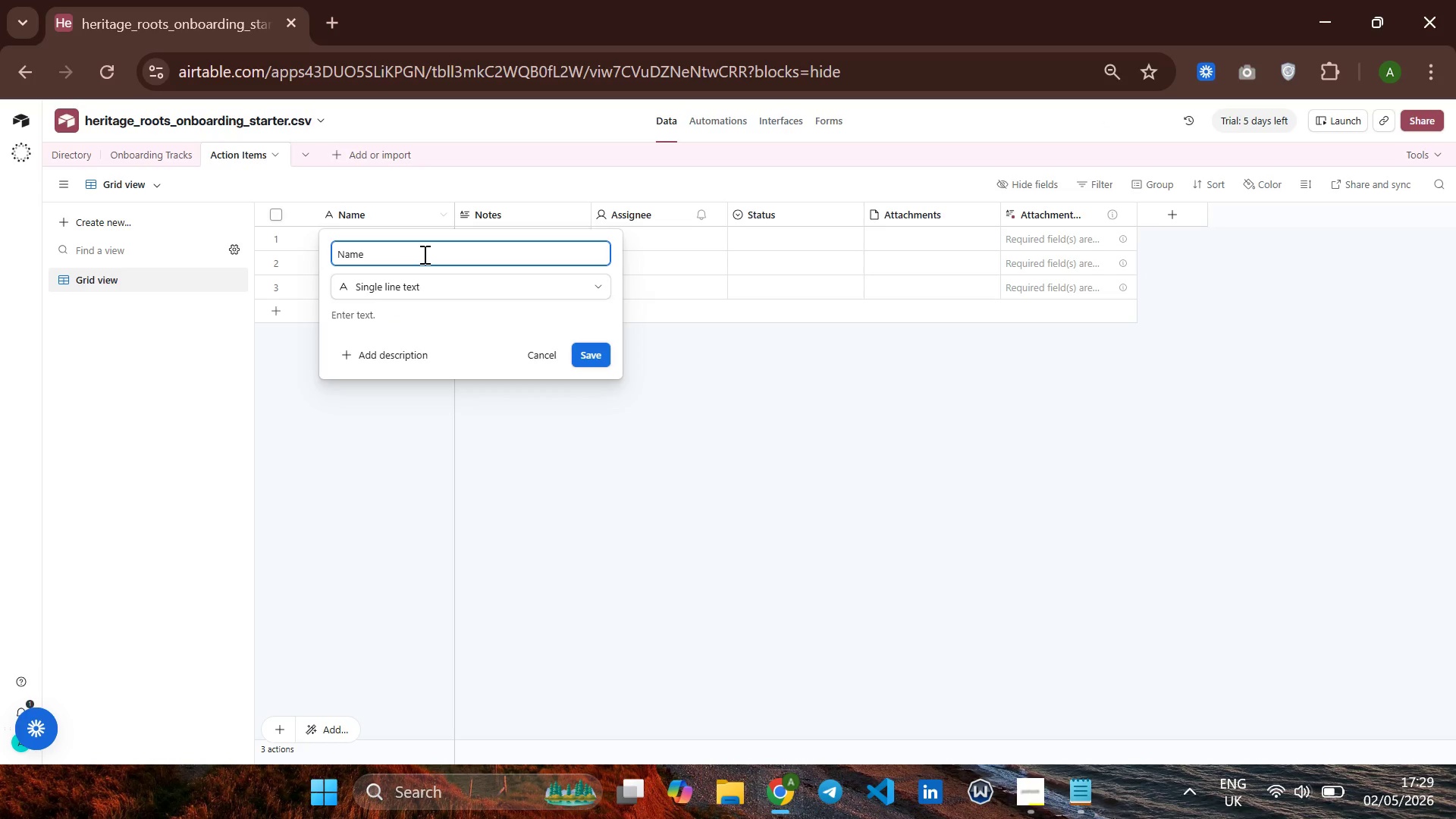 
hold_key(key=Backspace, duration=1.05)
 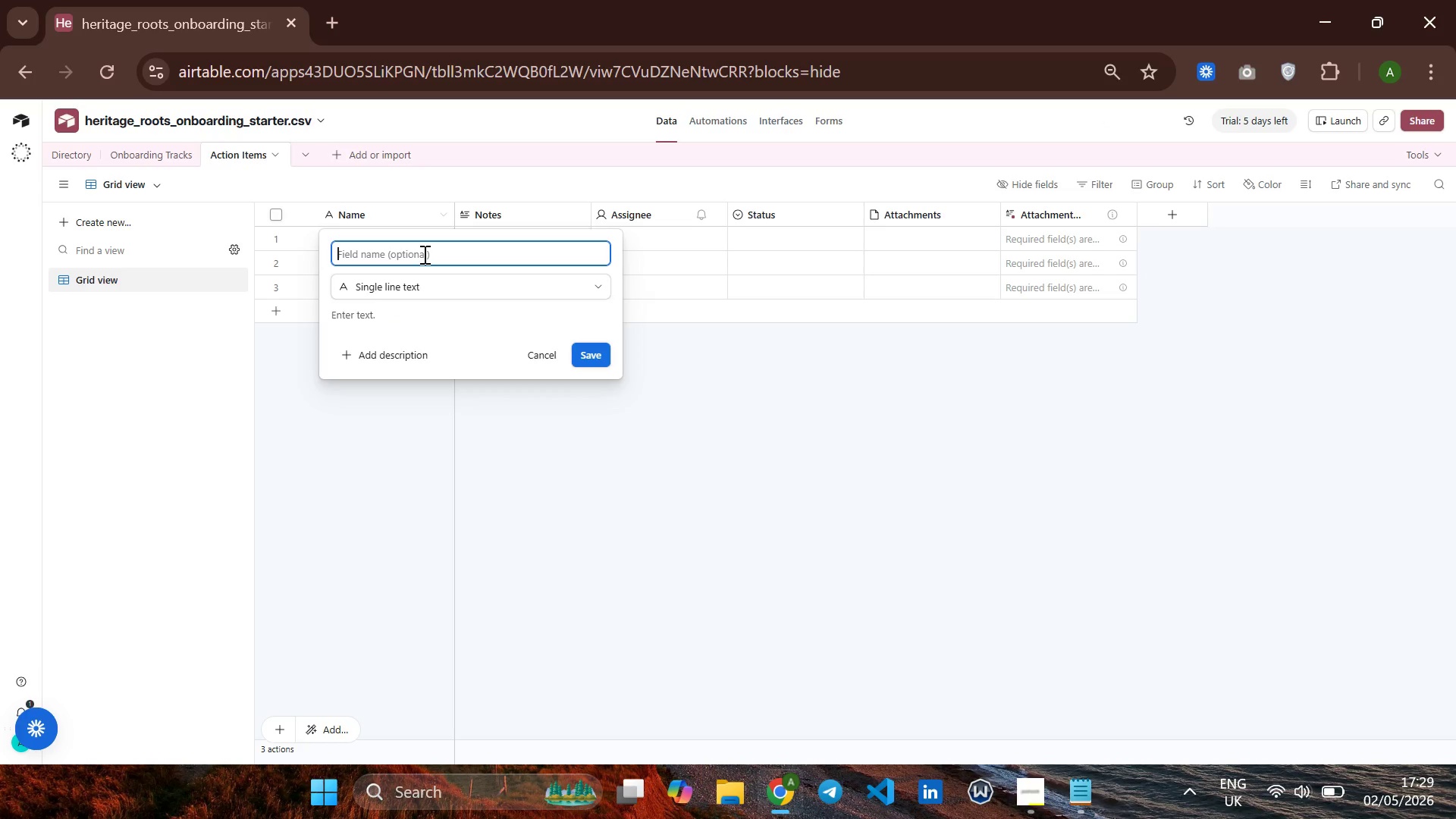 
type(Y)
key(Backspace)
type(Task Name)
 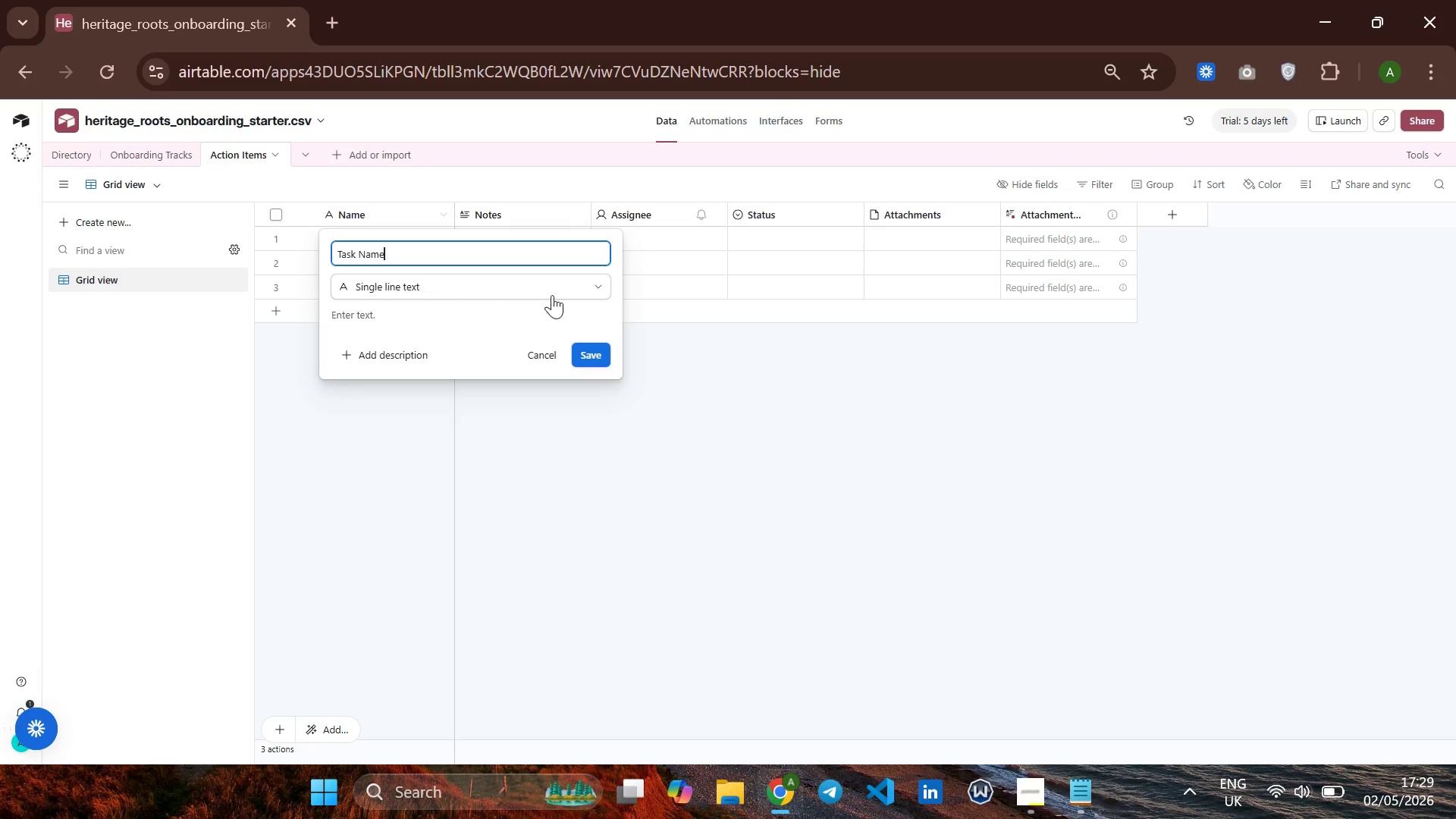 
left_click([598, 351])
 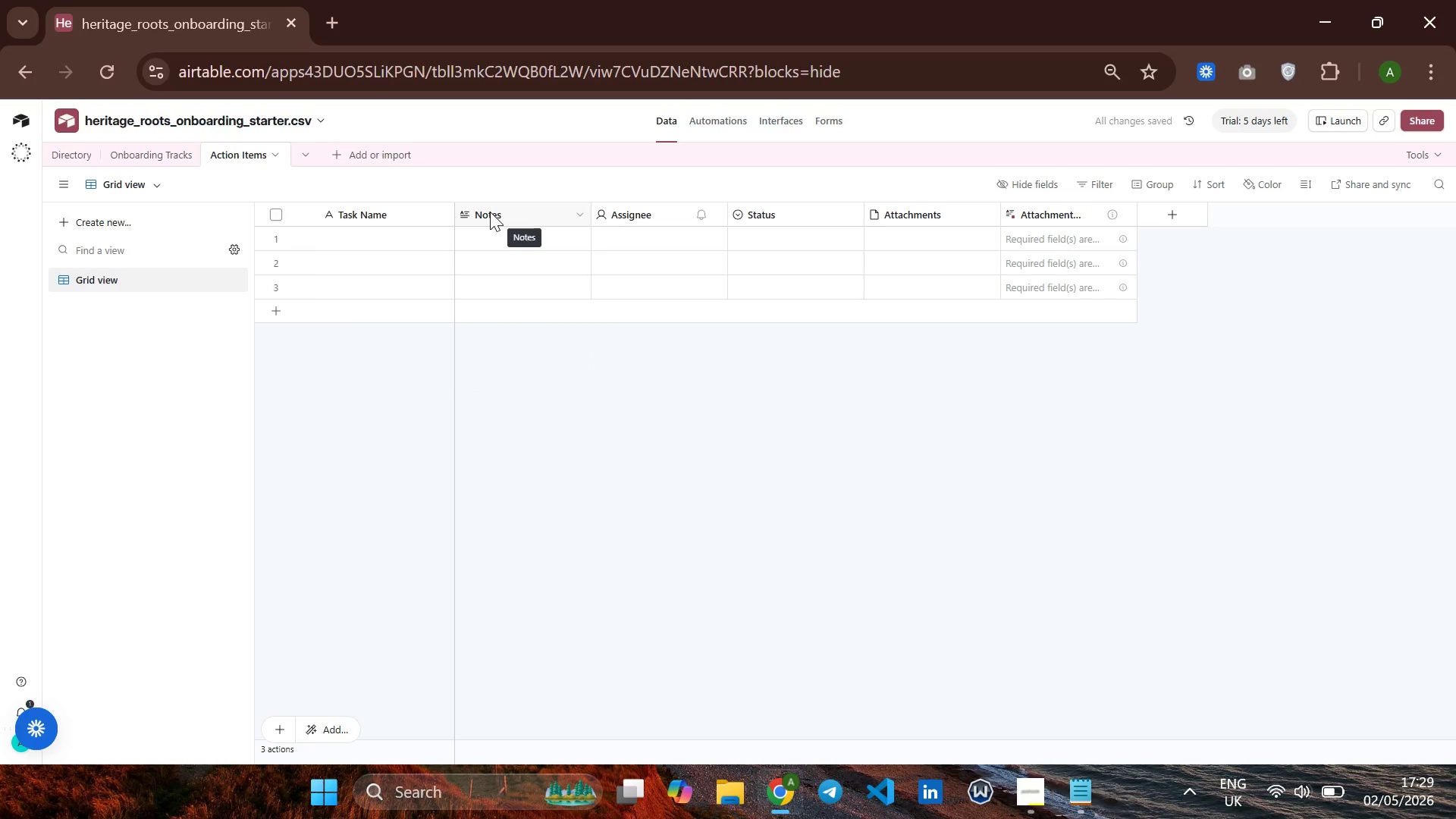 
right_click([490, 212])
 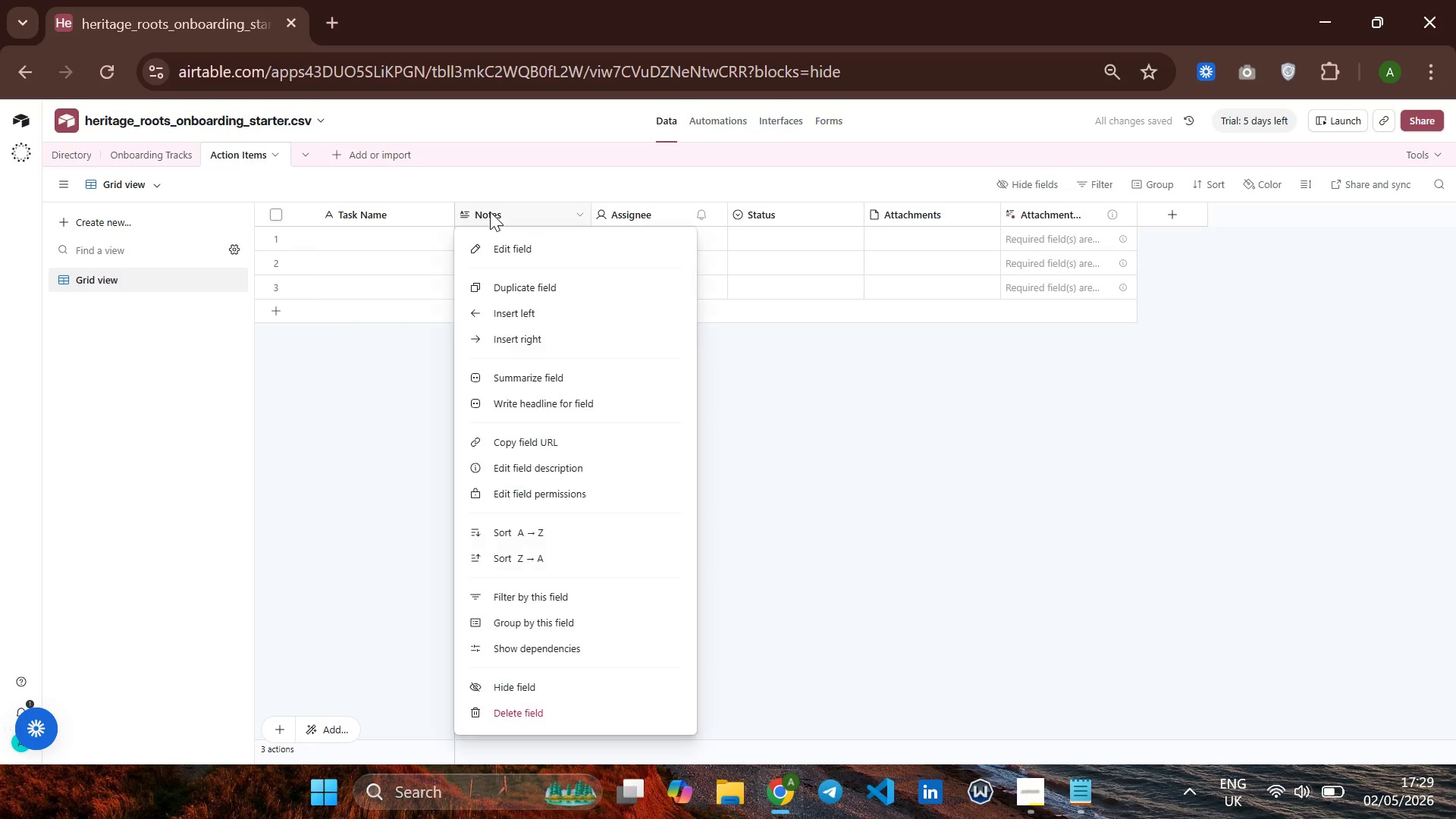 
left_click([490, 212])
 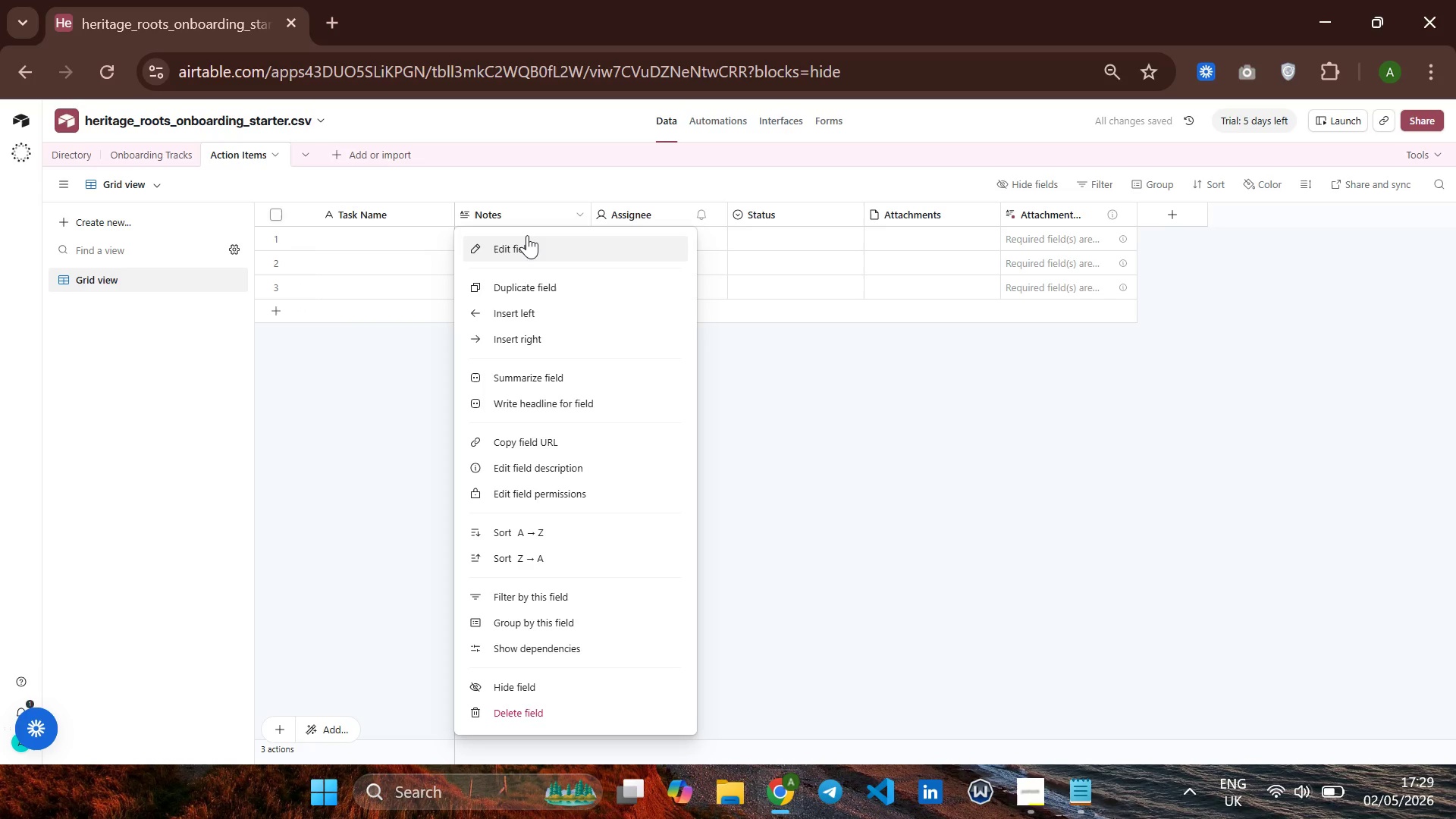 
left_click([527, 235])
 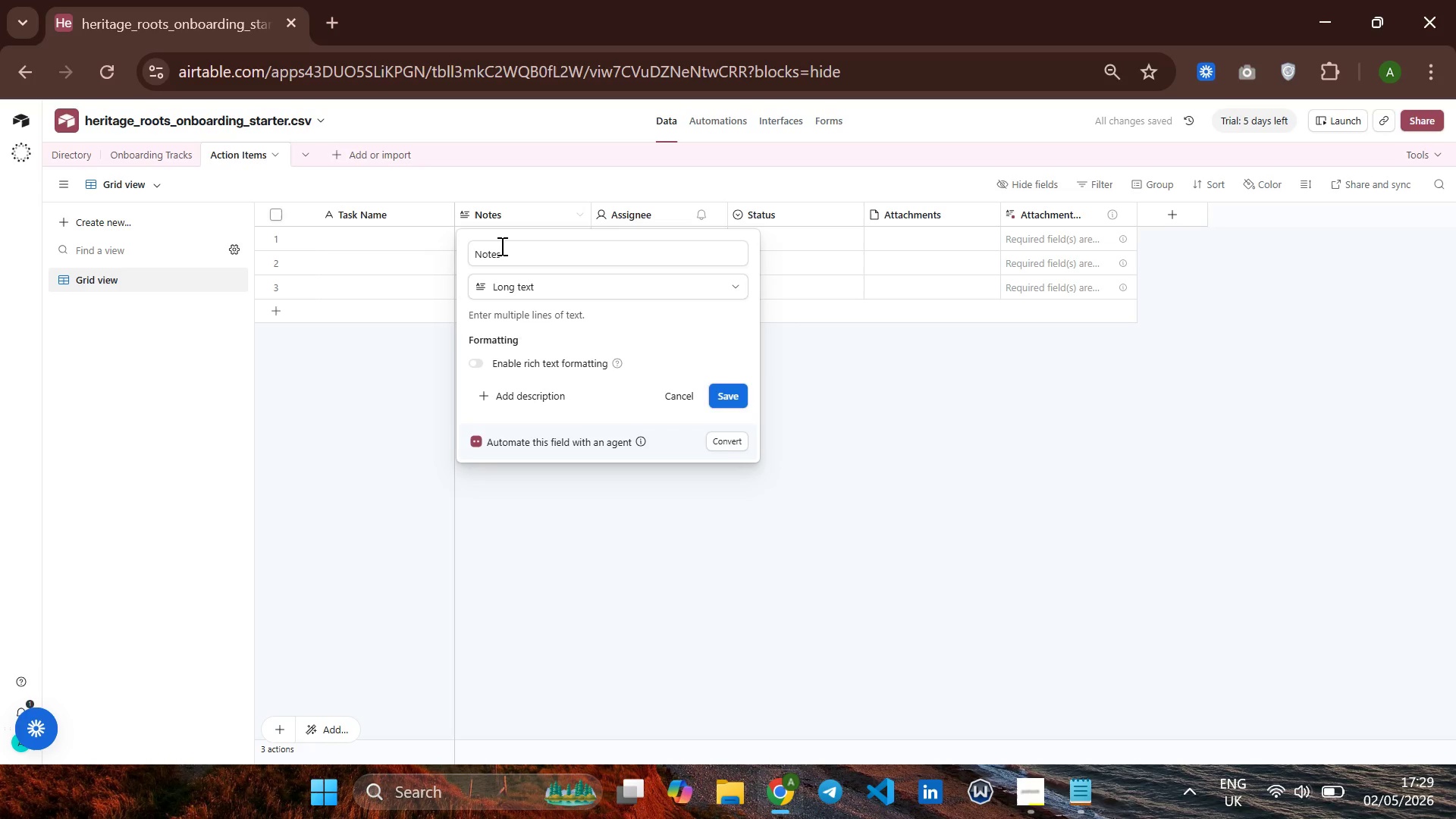 
left_click([500, 246])
 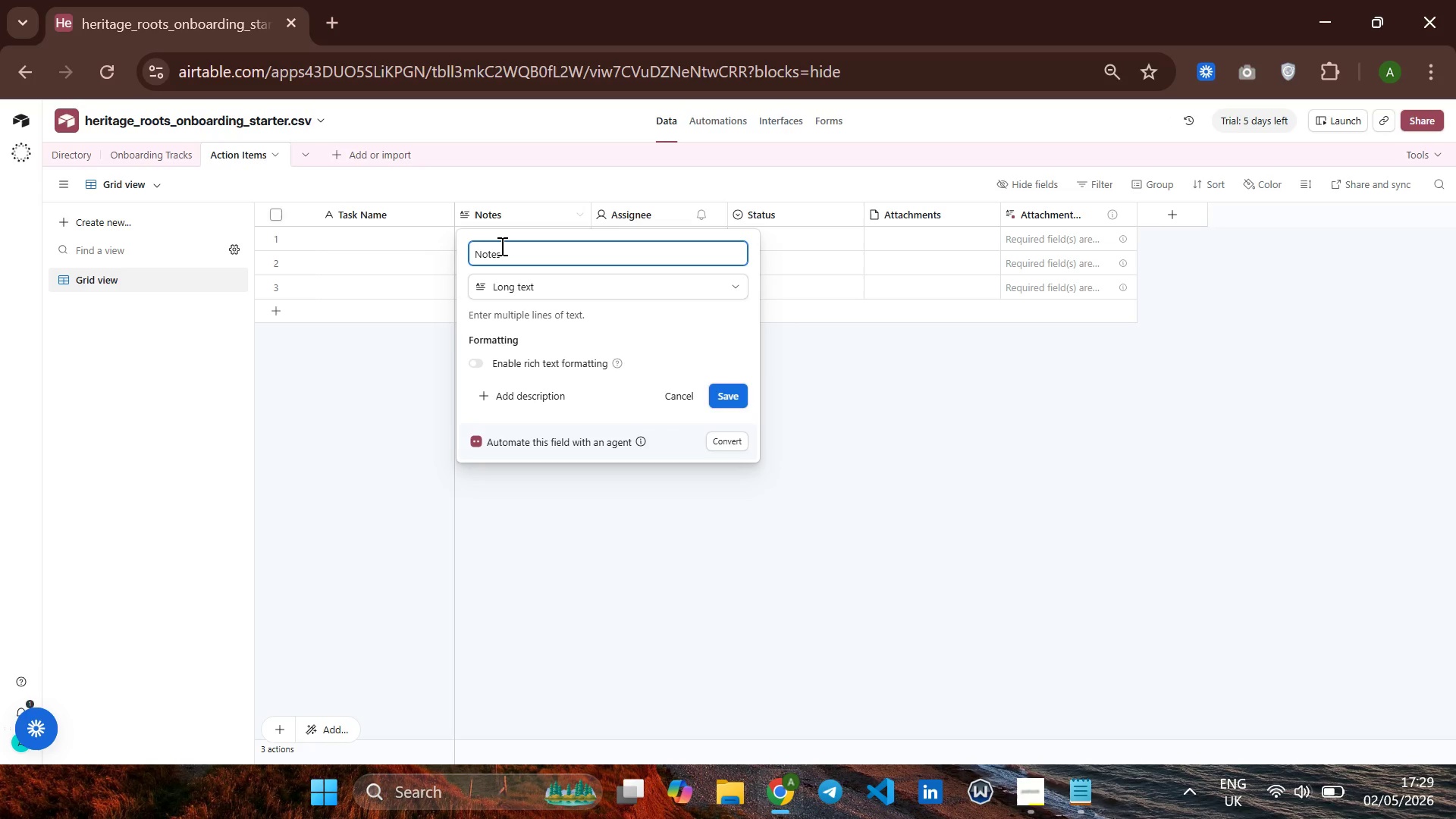 
hold_key(key=Backspace, duration=0.83)
 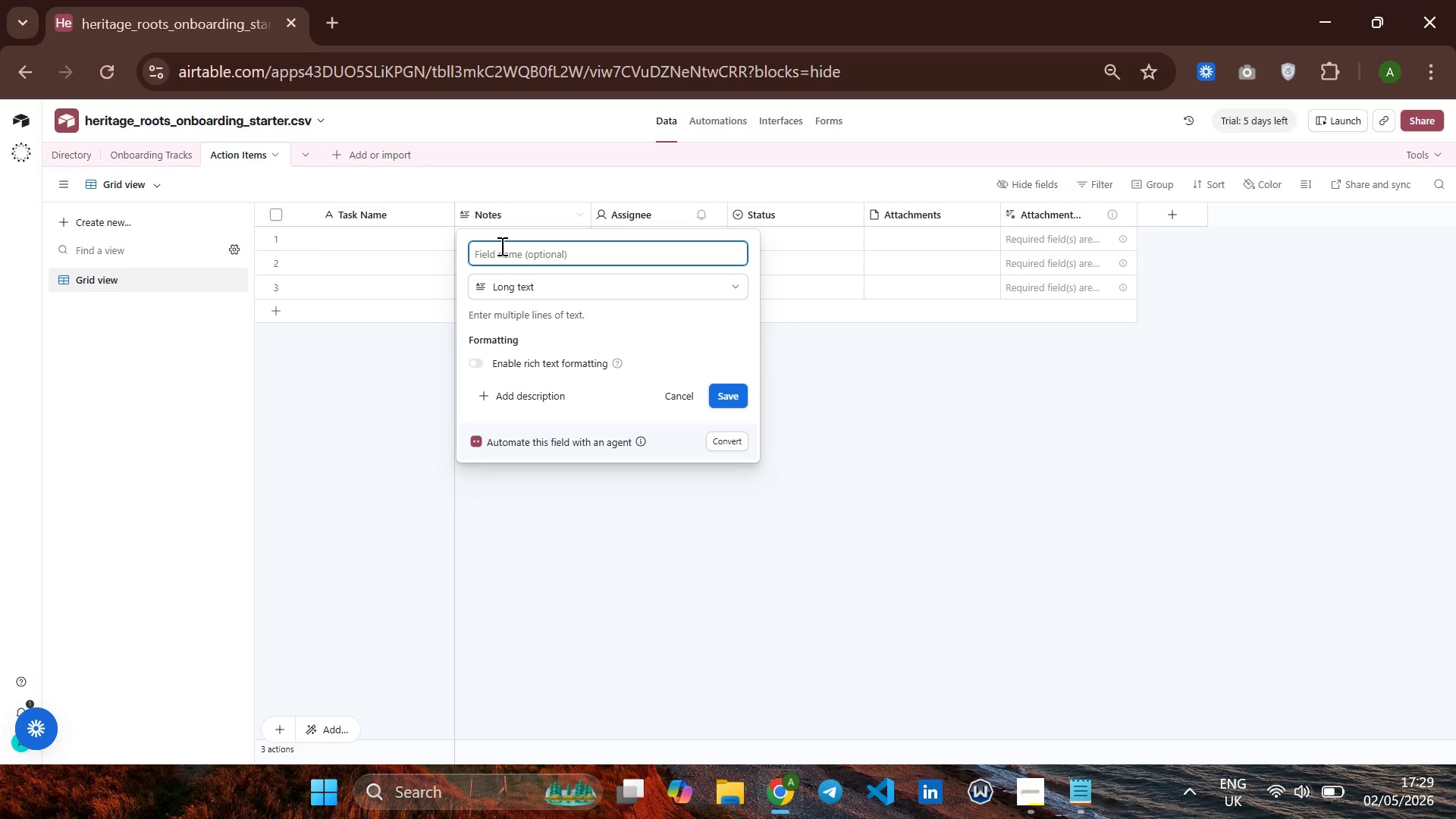 
type(Linked To)
 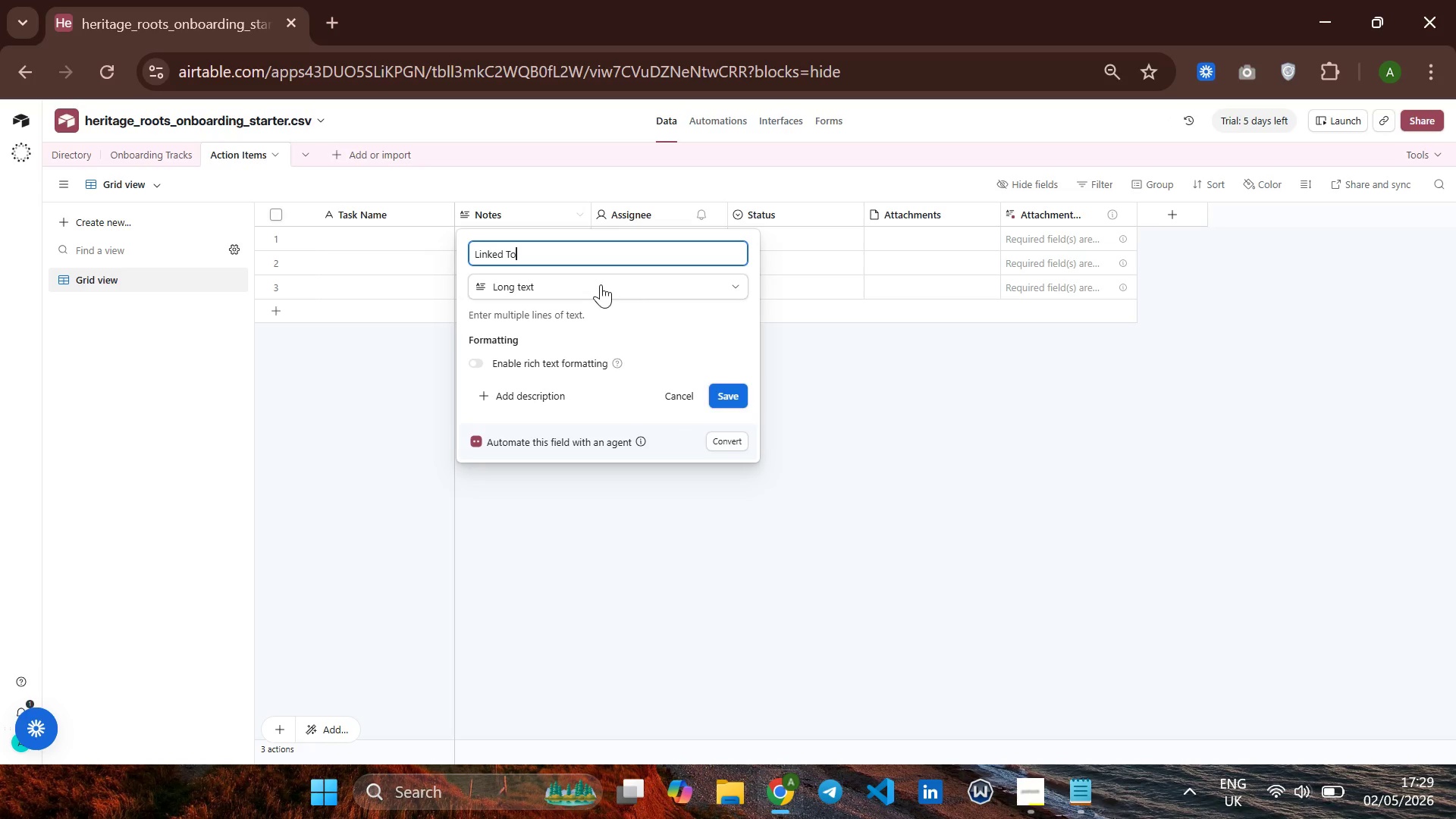 
left_click([574, 284])
 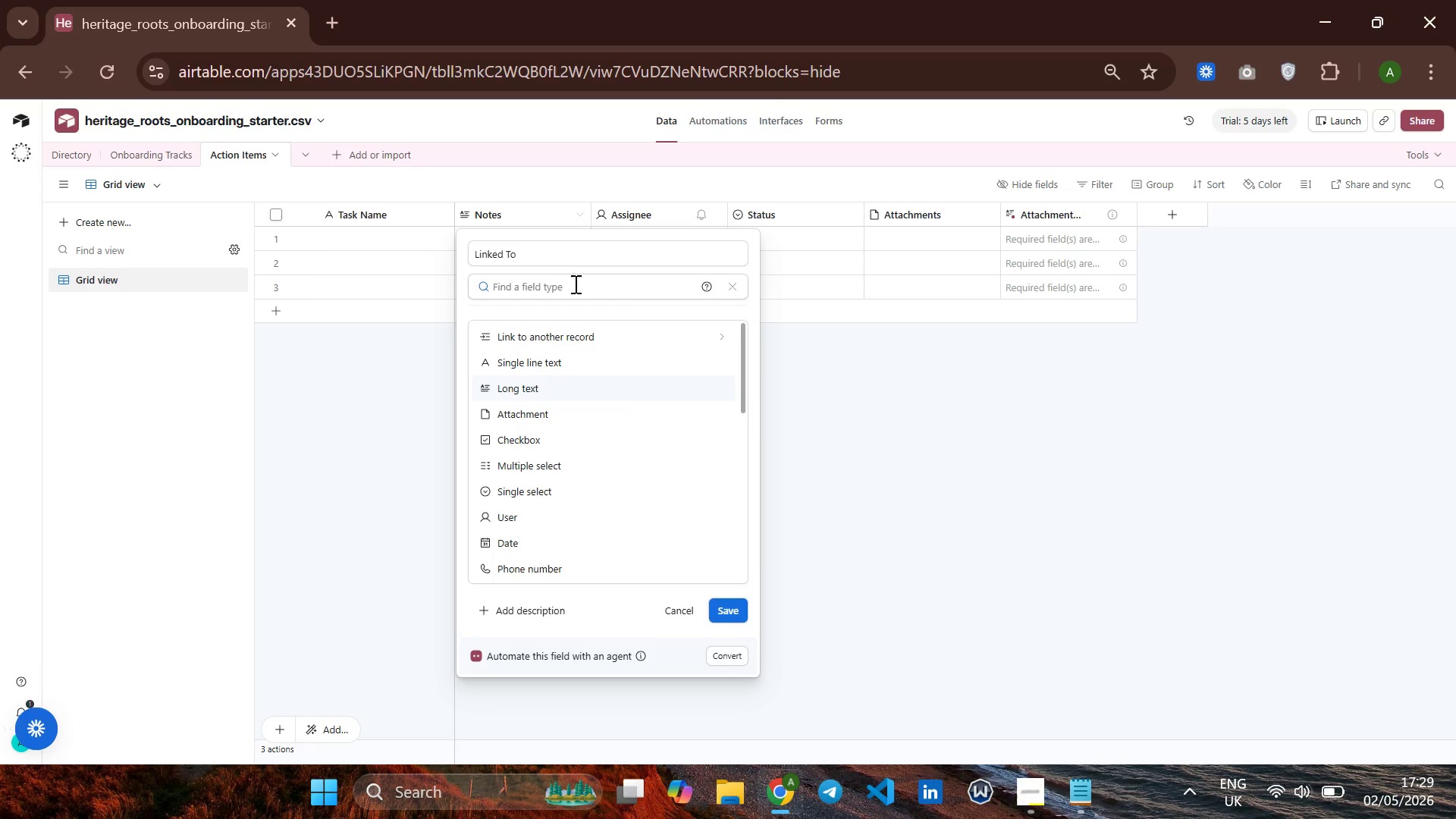 
key(K)
 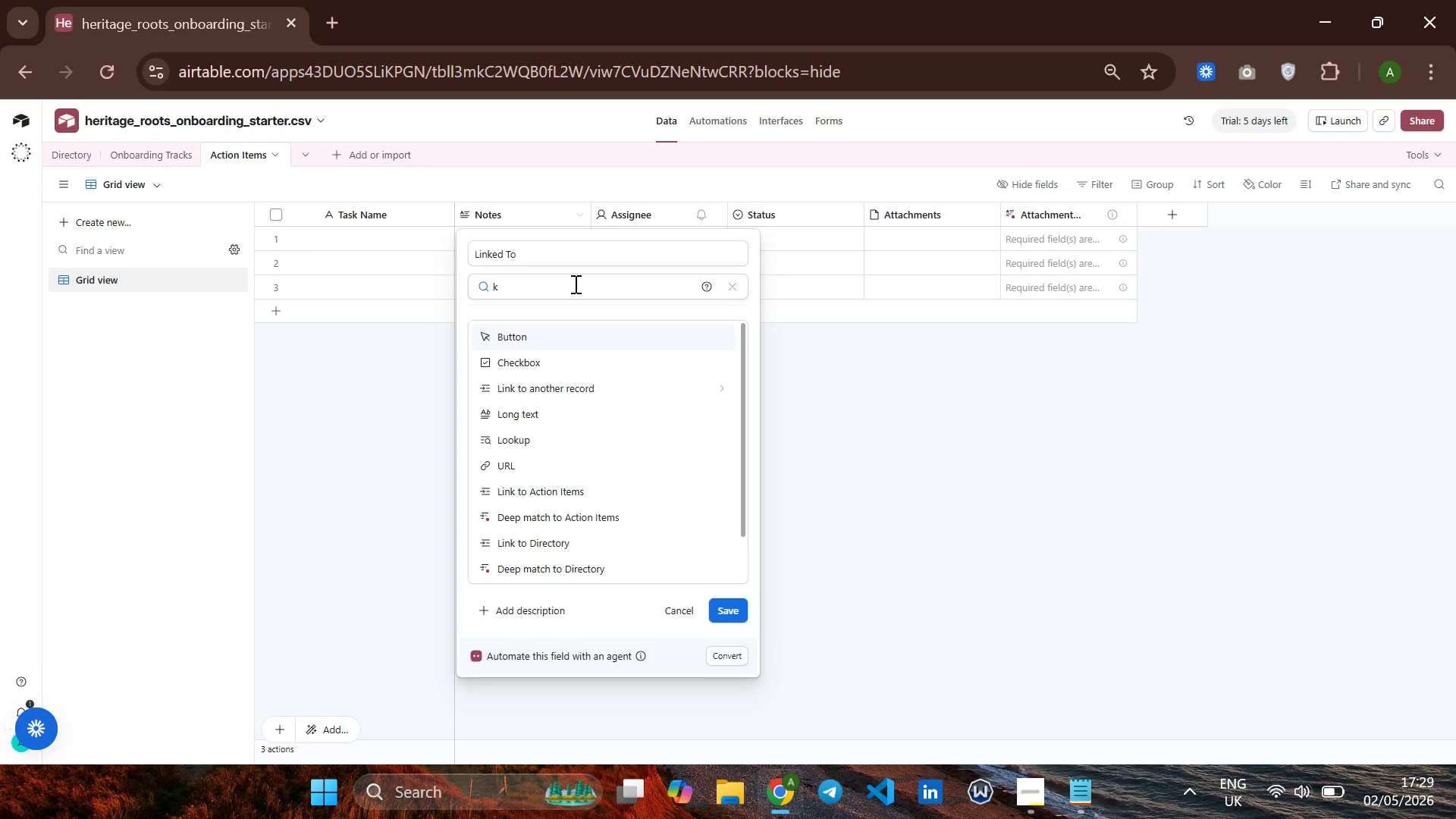 
key(Home)
 